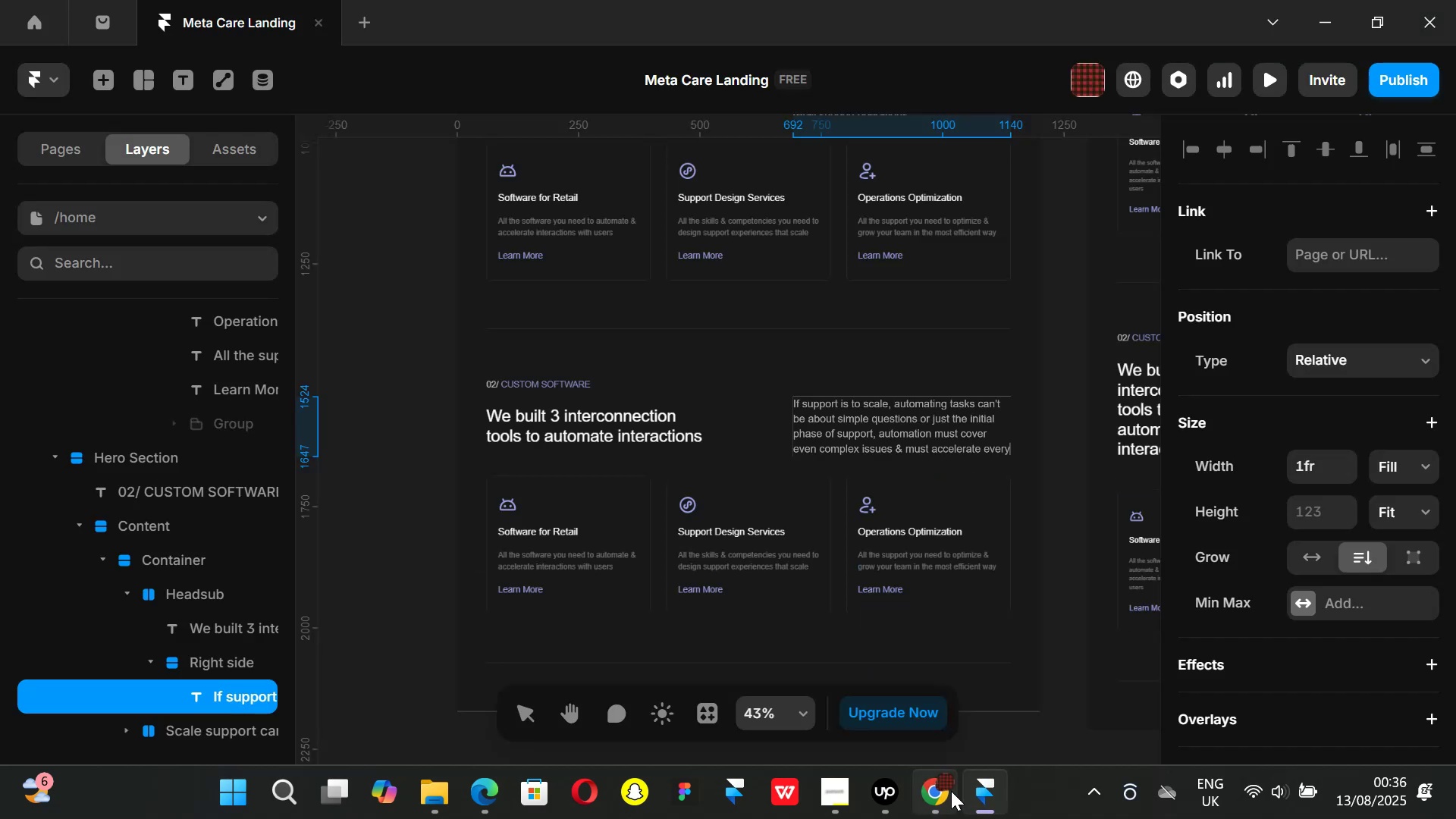 
left_click([949, 791])
 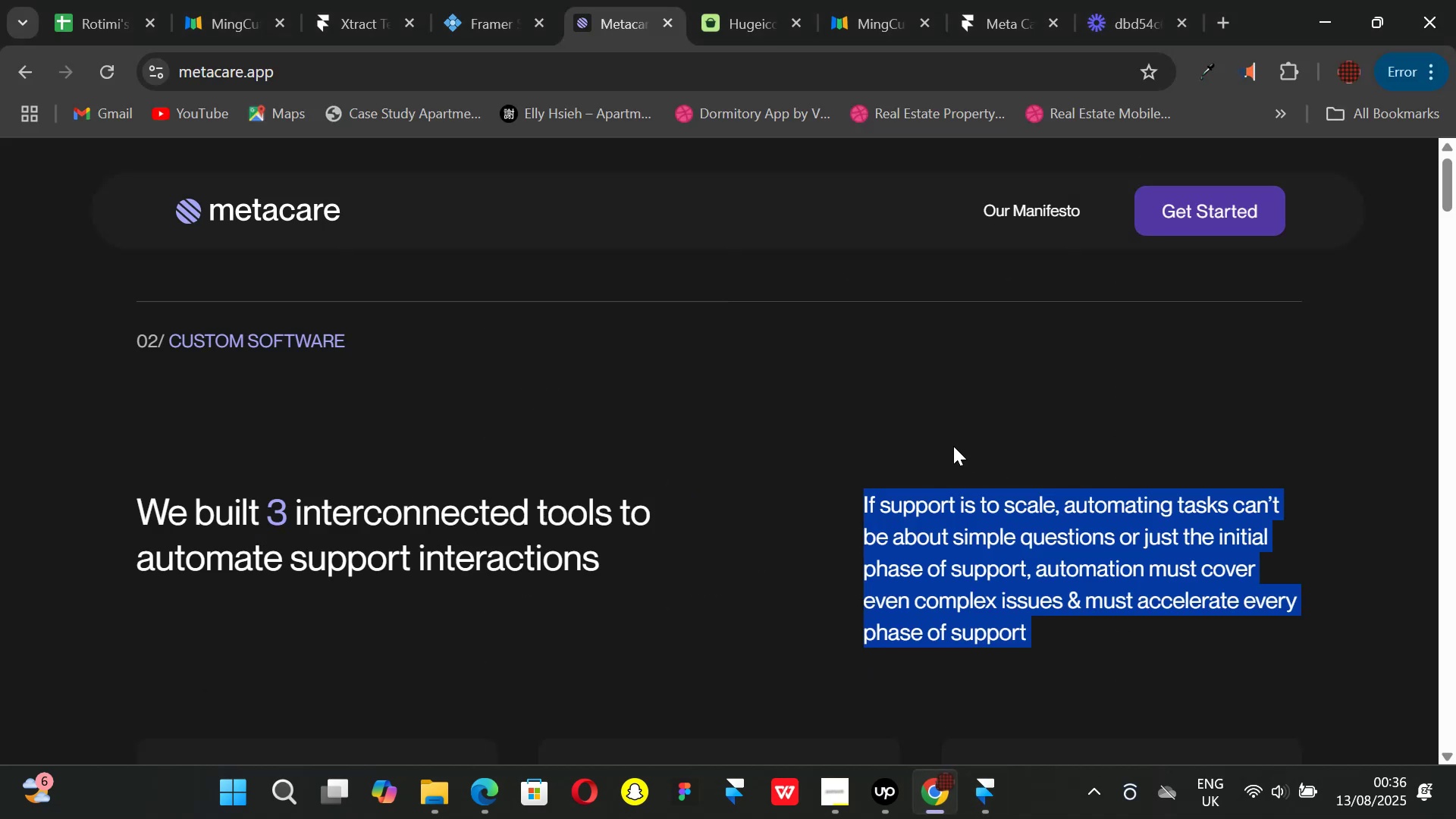 
left_click([956, 438])
 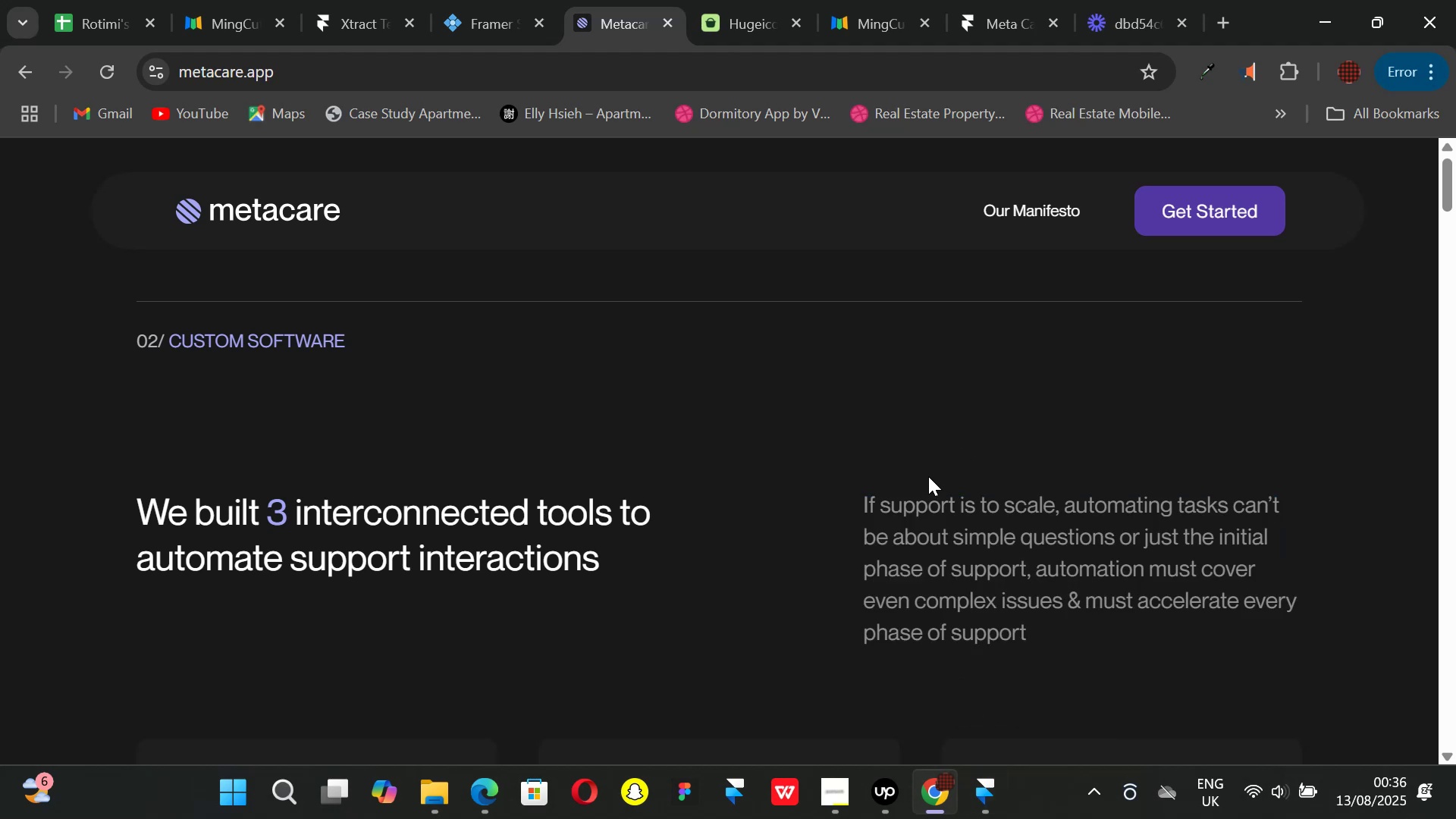 
mouse_move([1000, 758])
 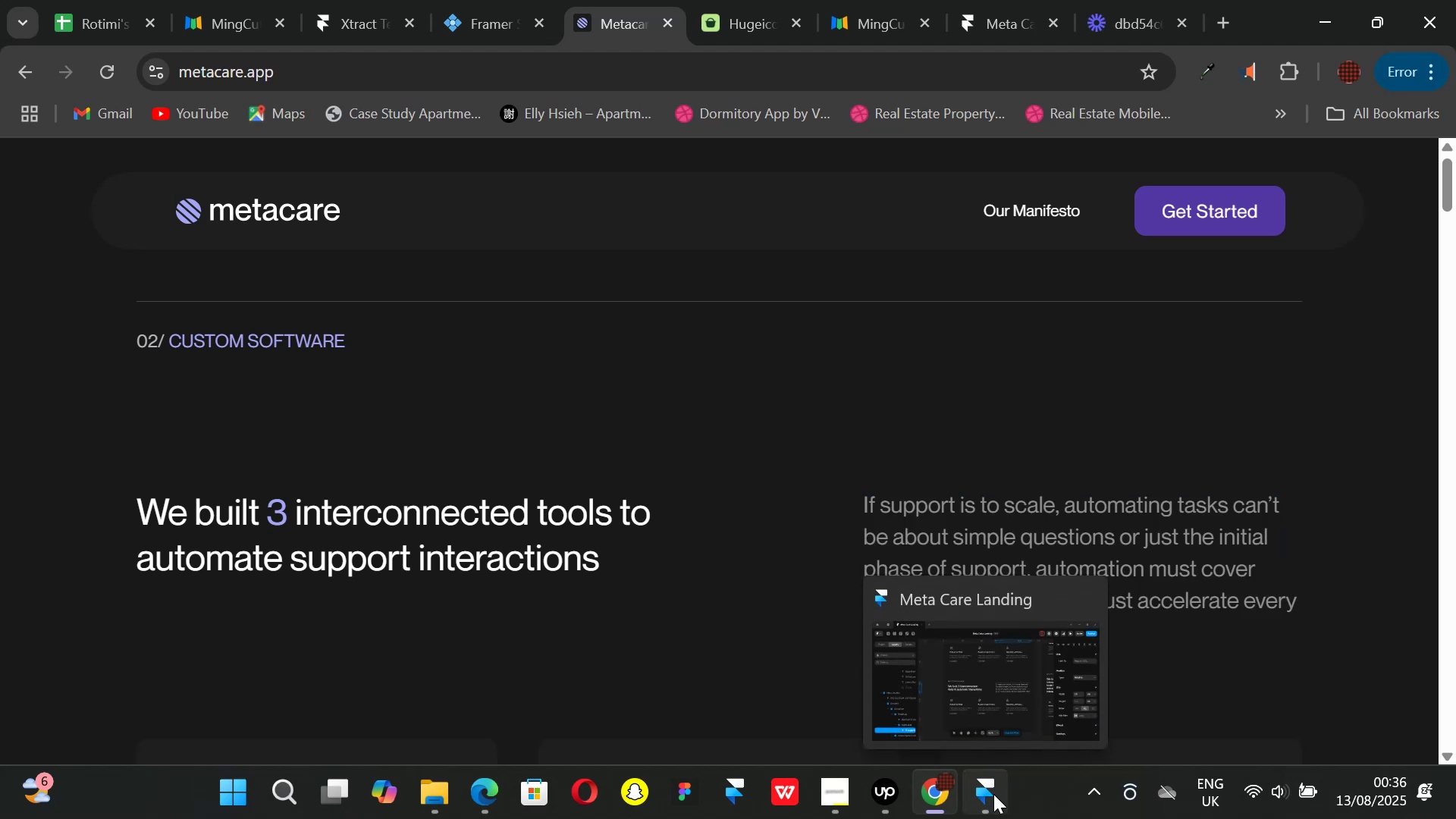 
left_click([993, 794])
 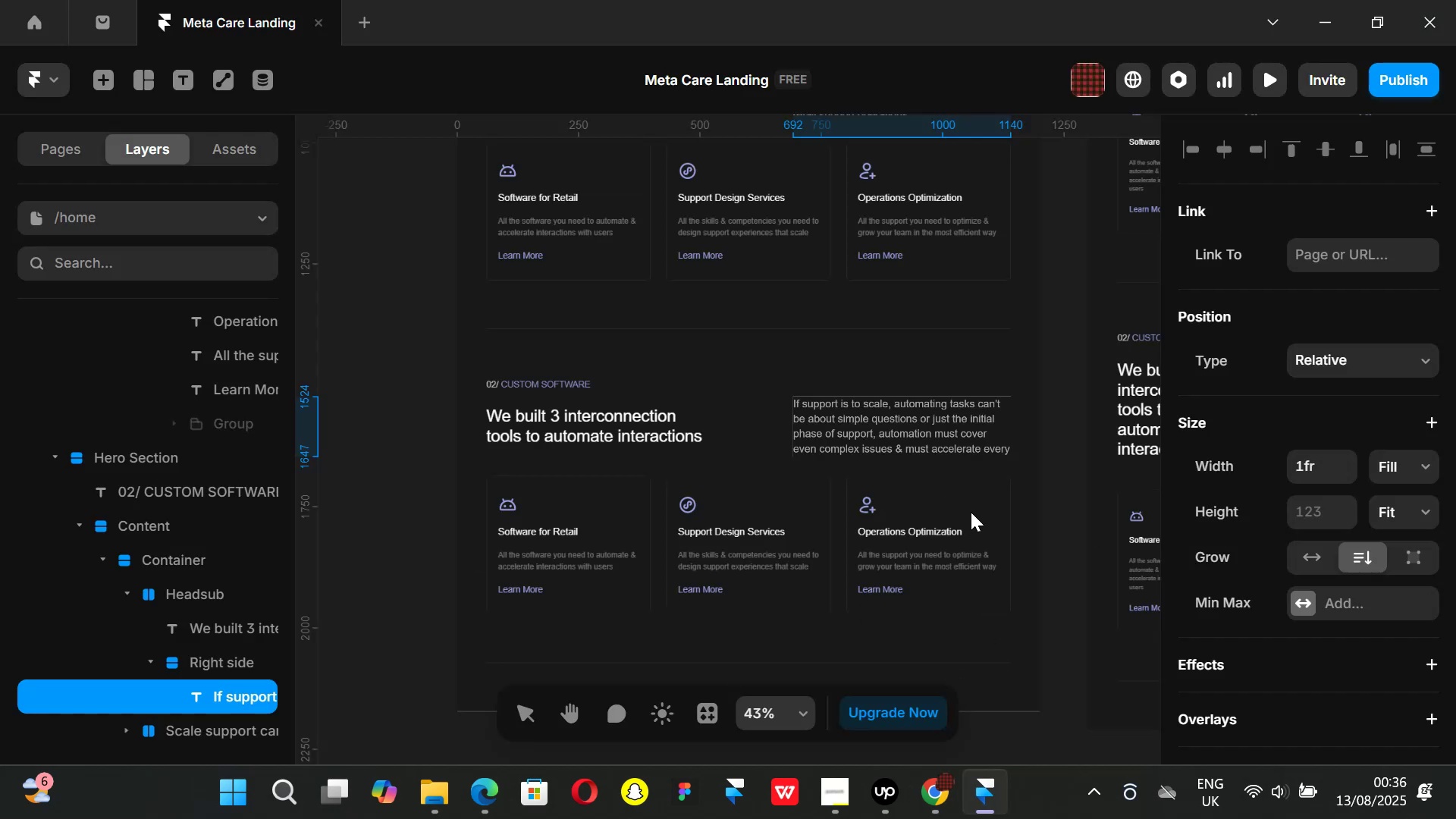 
type( phase of support)
 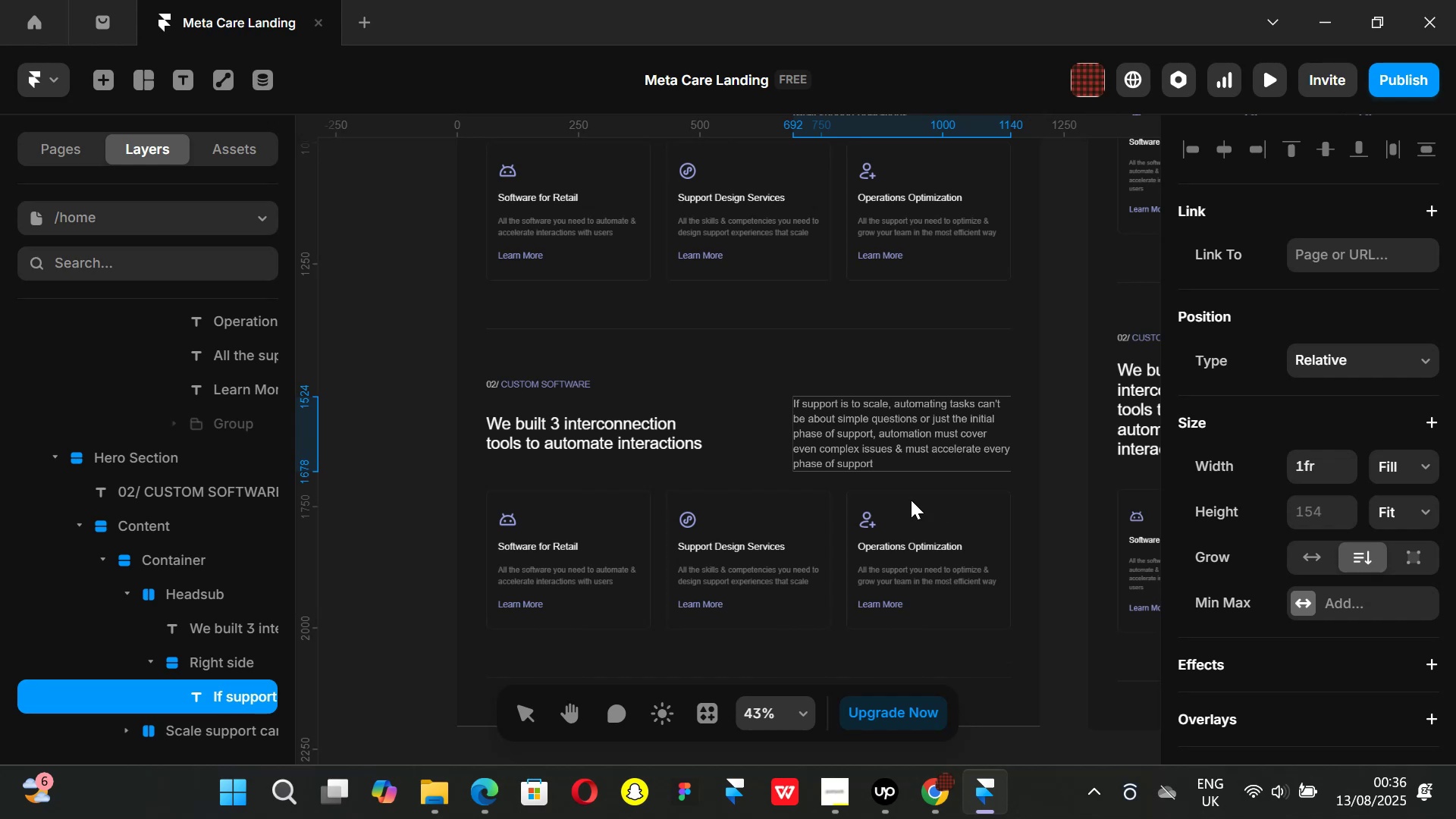 
left_click([357, 199])
 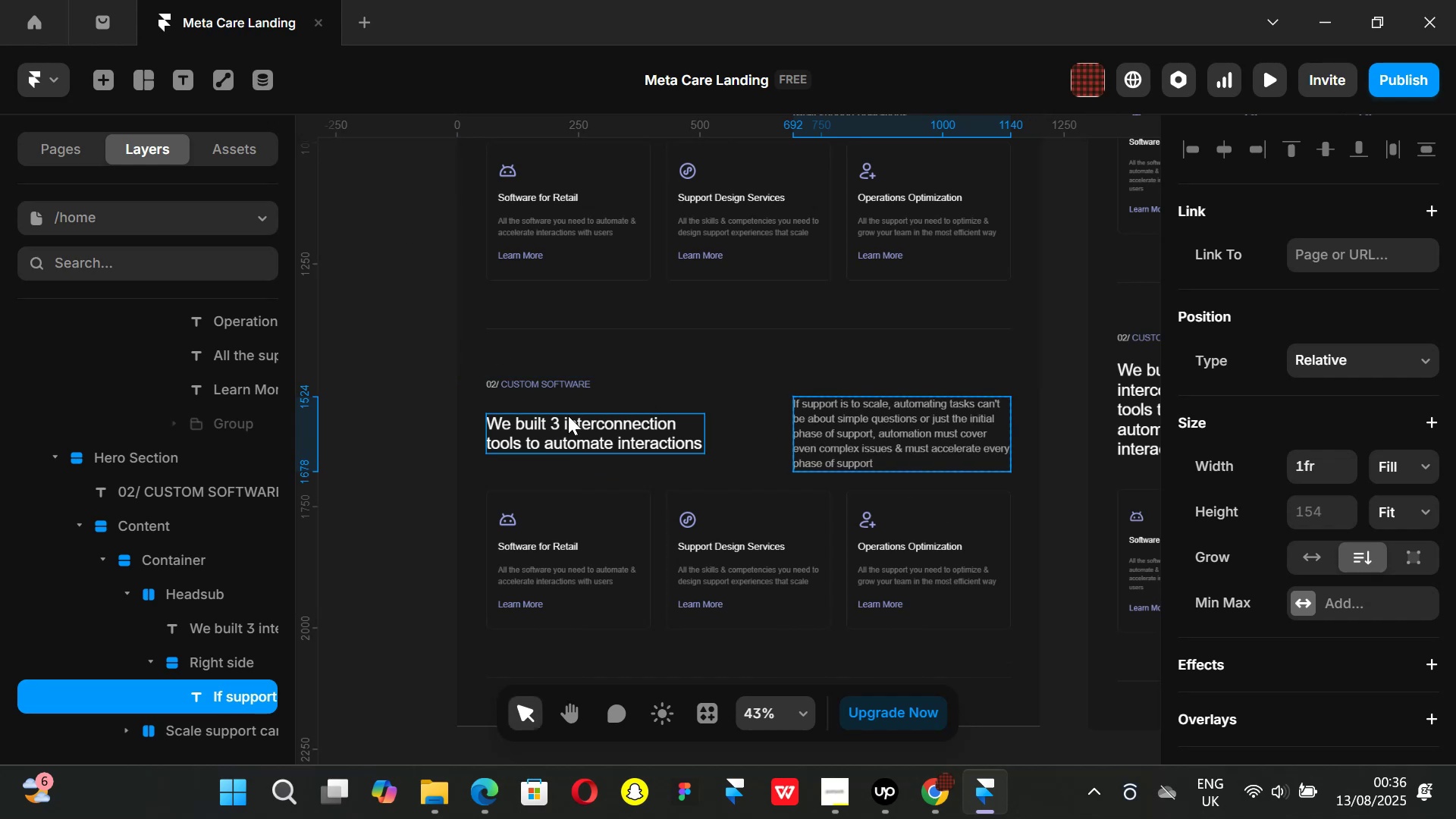 
wait(5.17)
 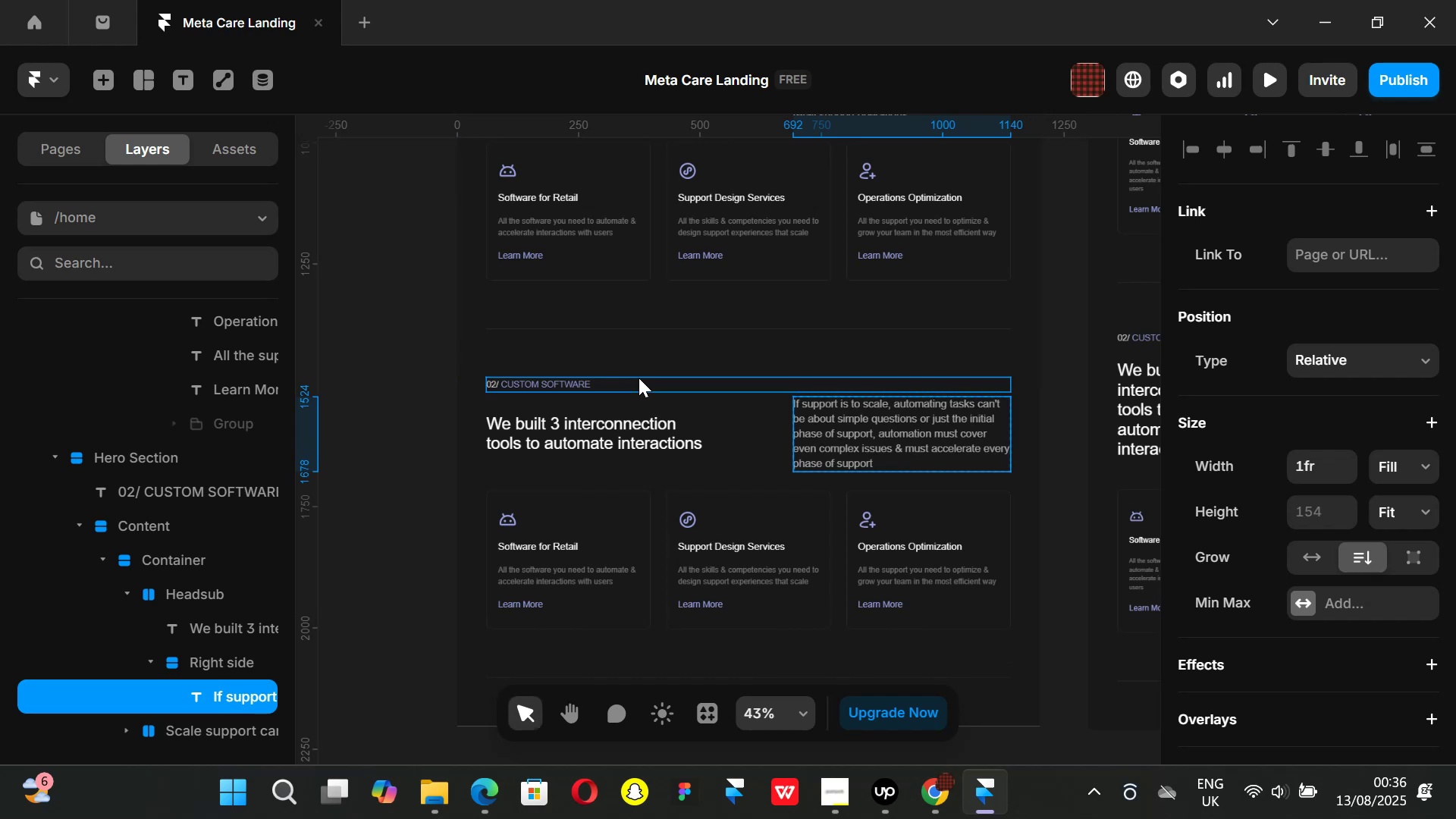 
left_click([448, 361])
 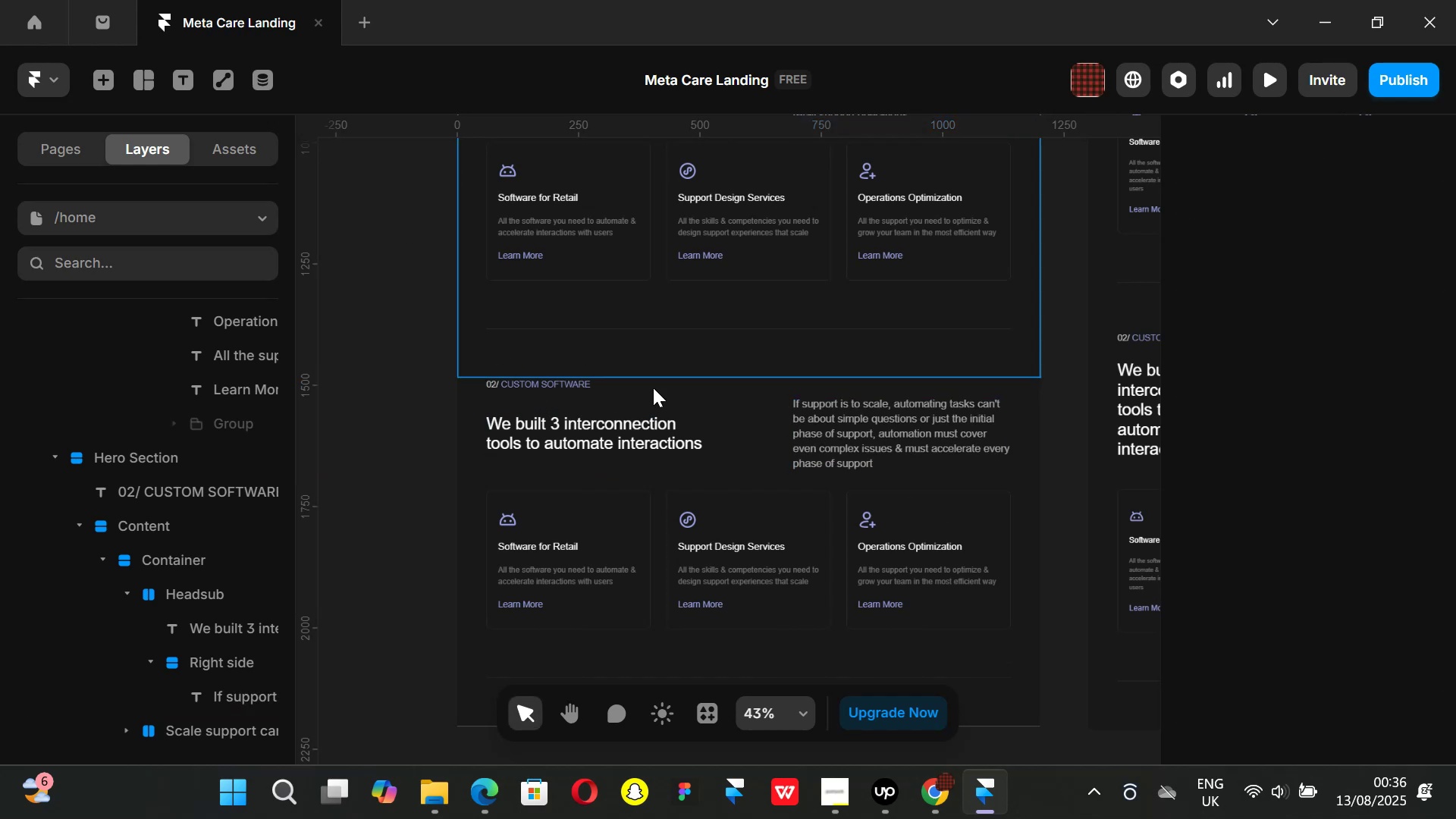 
scroll: coordinate [704, 337], scroll_direction: up, amount: 10.0
 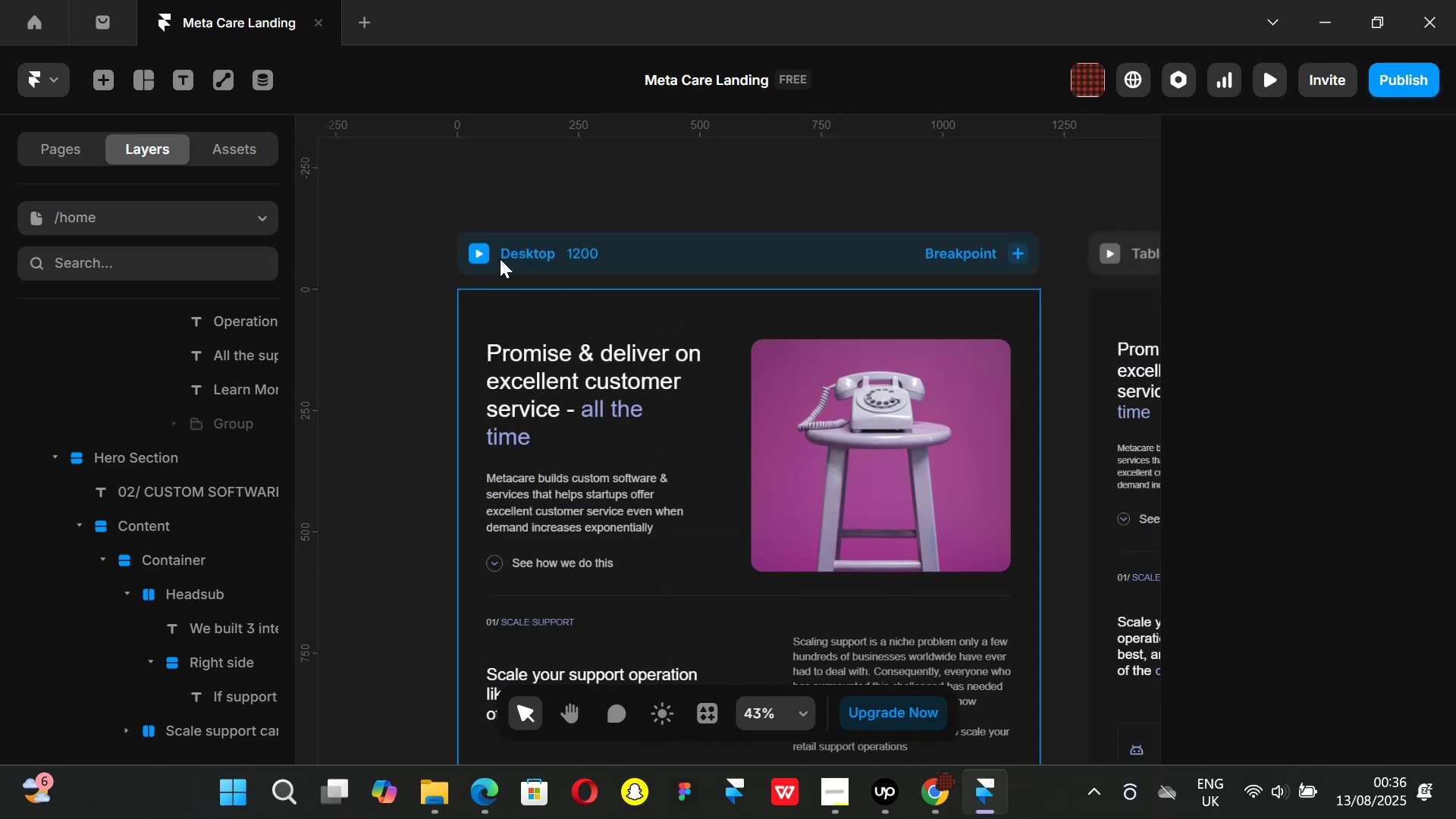 
scroll: coordinate [694, 384], scroll_direction: down, amount: 12.0
 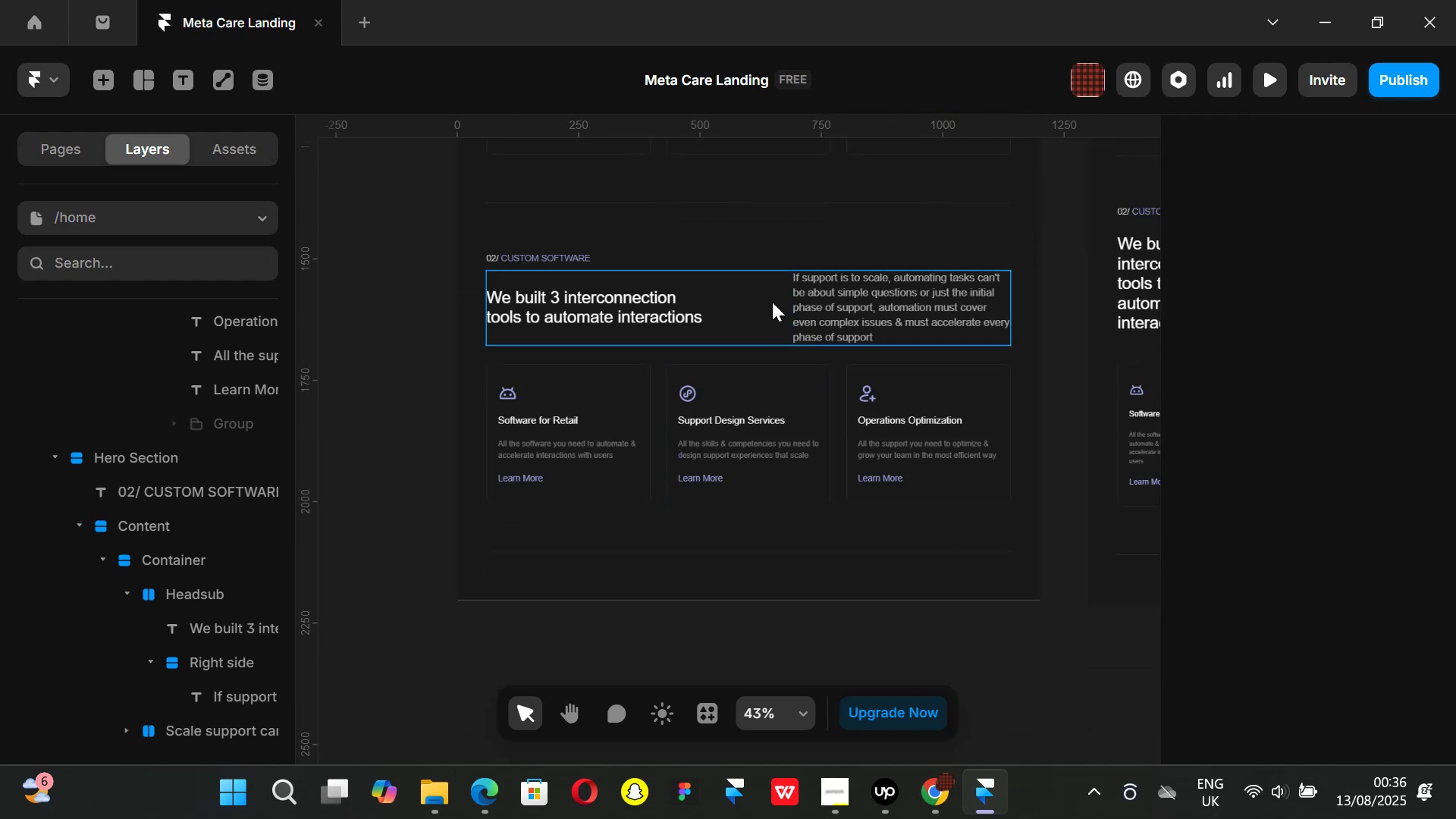 
left_click([772, 302])
 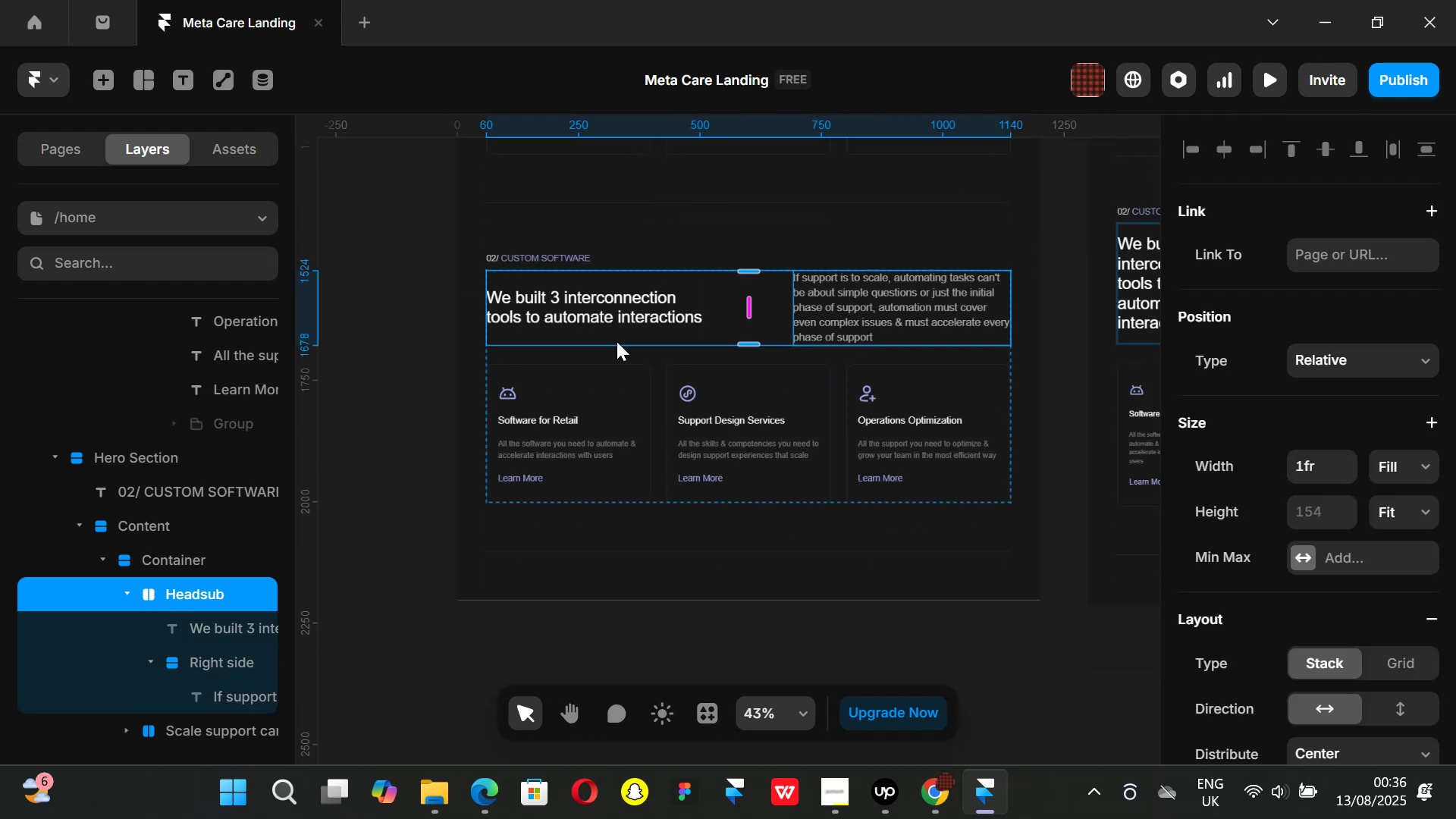 
left_click([413, 307])
 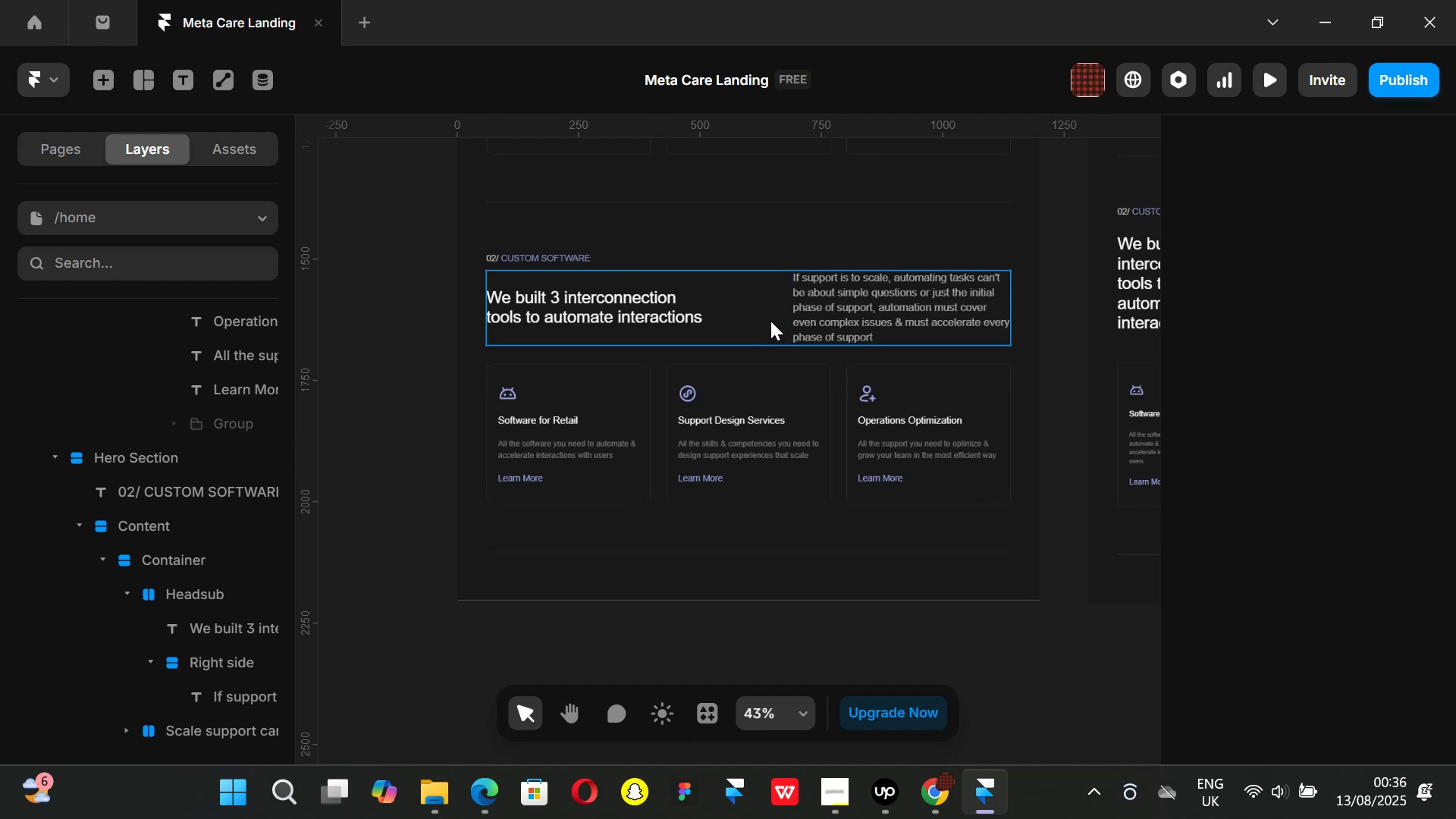 
left_click([770, 321])
 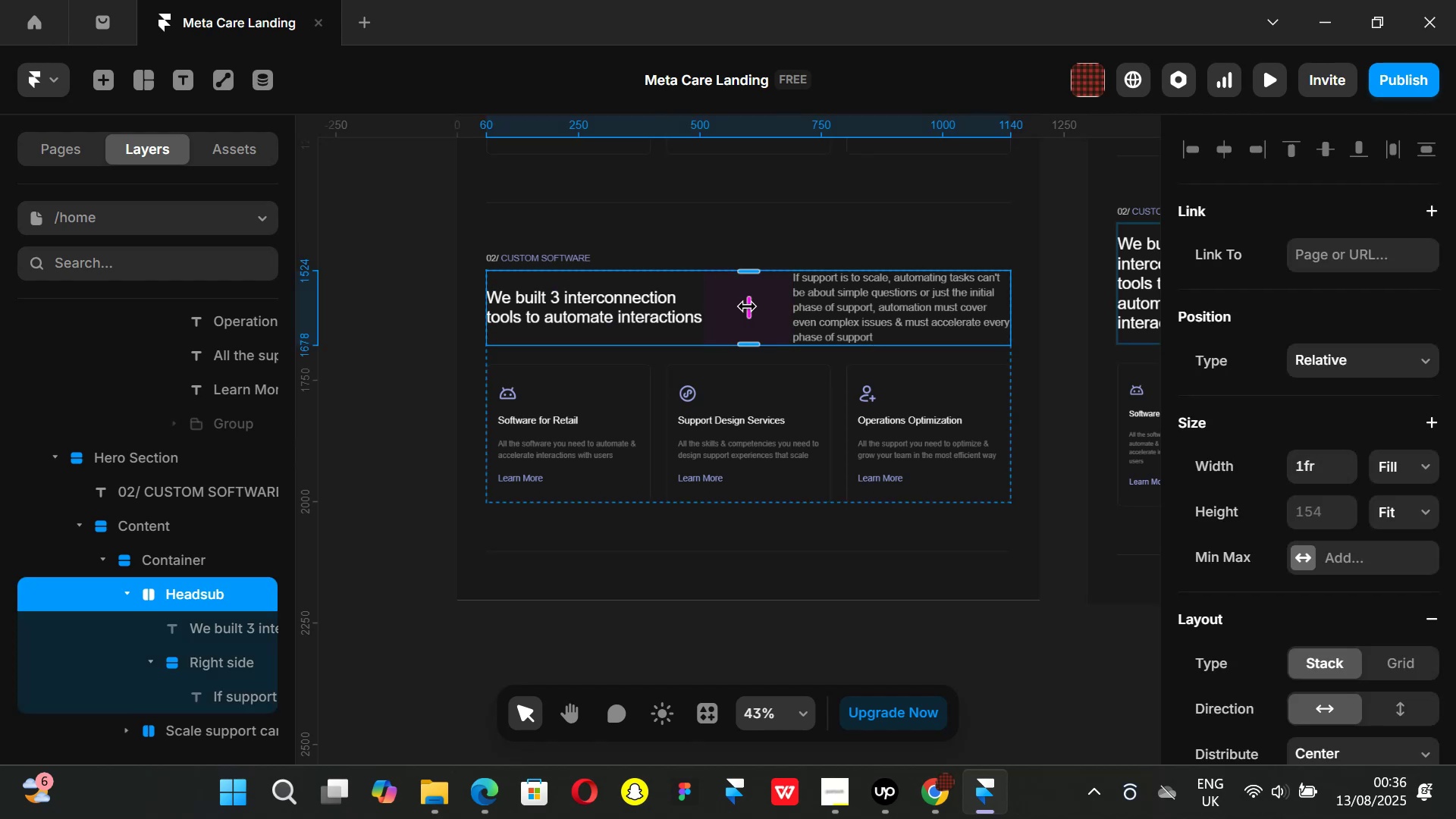 
scroll: coordinate [678, 386], scroll_direction: up, amount: 1.0
 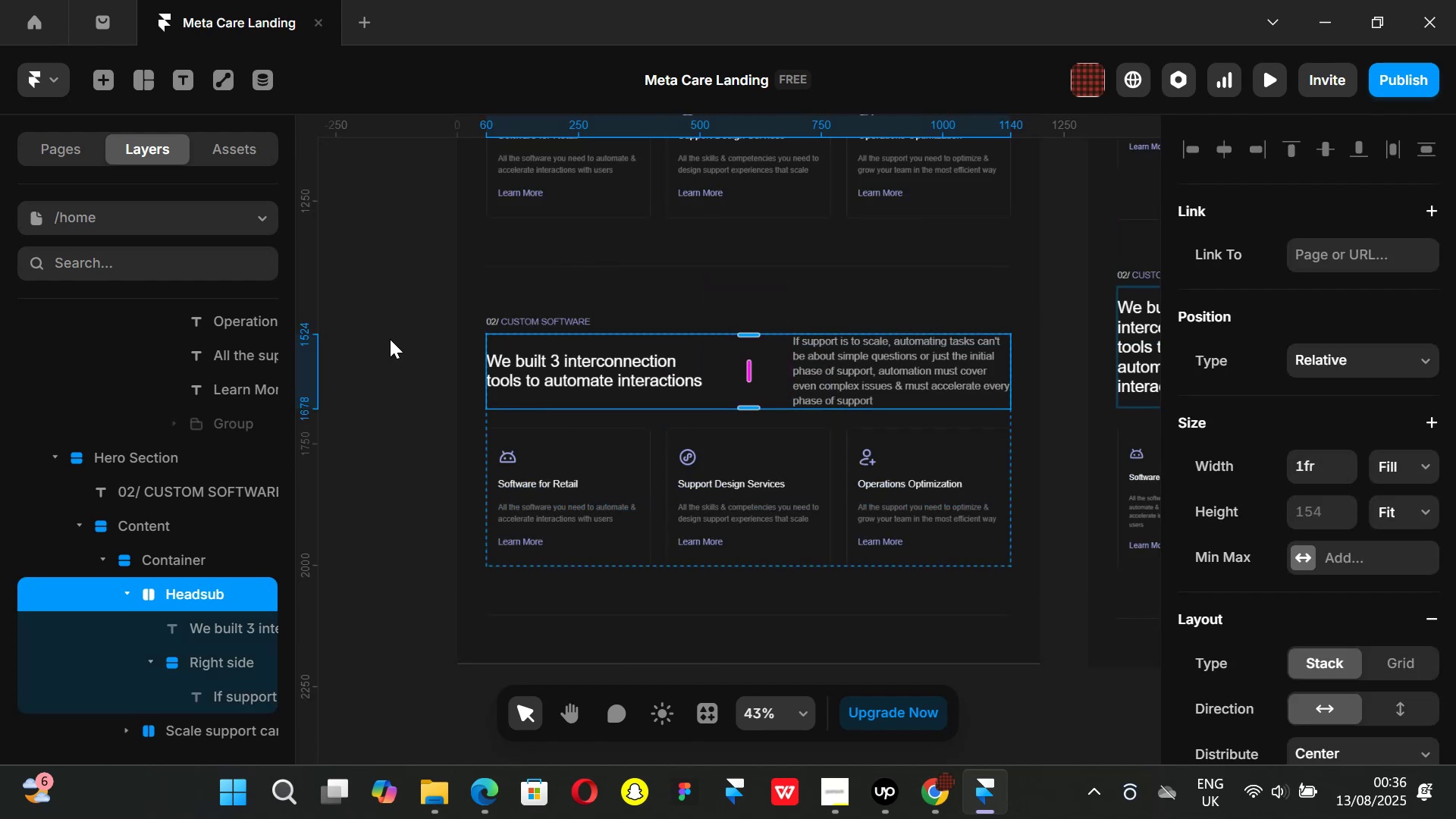 
scroll: coordinate [629, 373], scroll_direction: down, amount: 1.0
 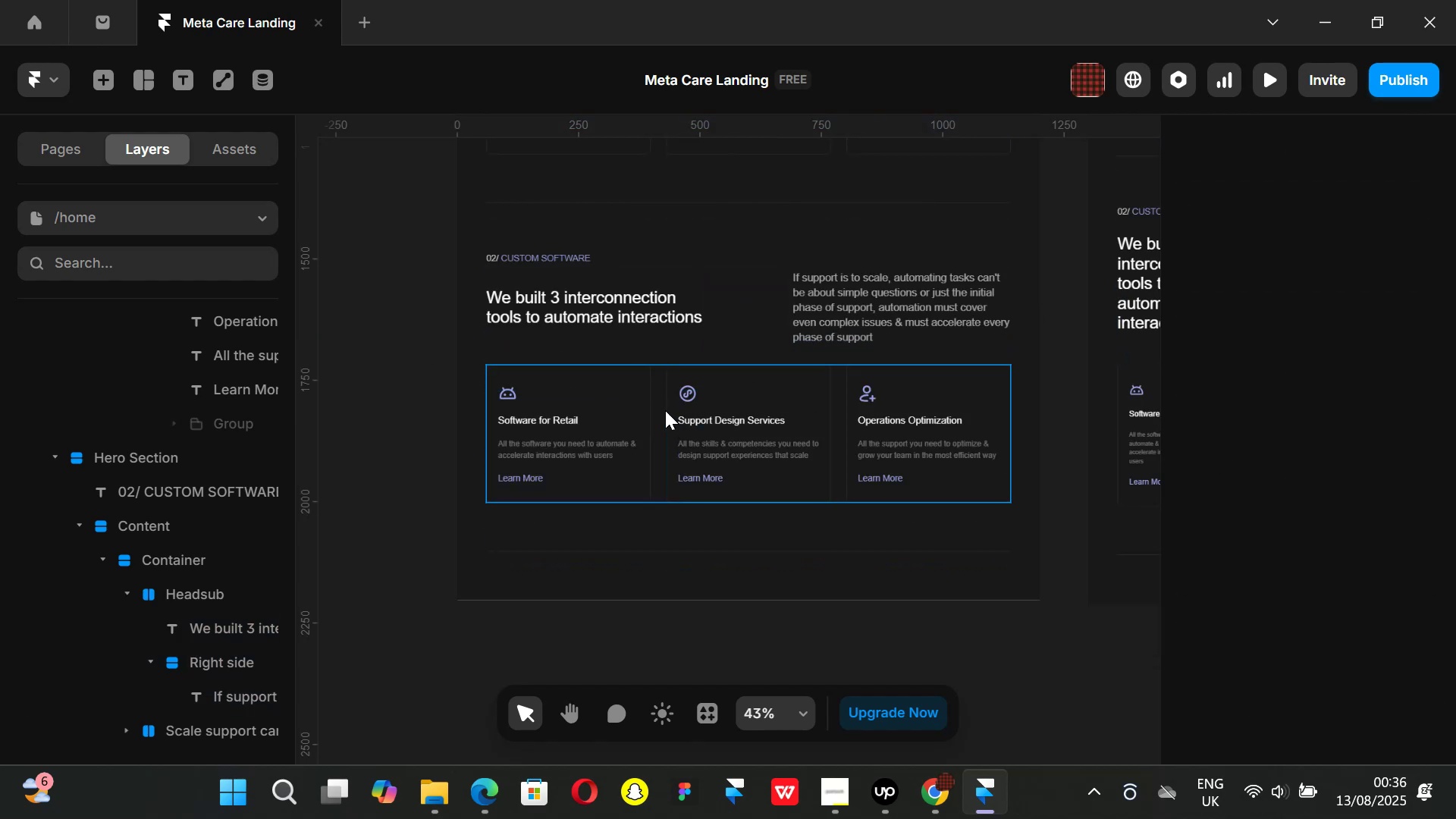 
left_click([665, 410])
 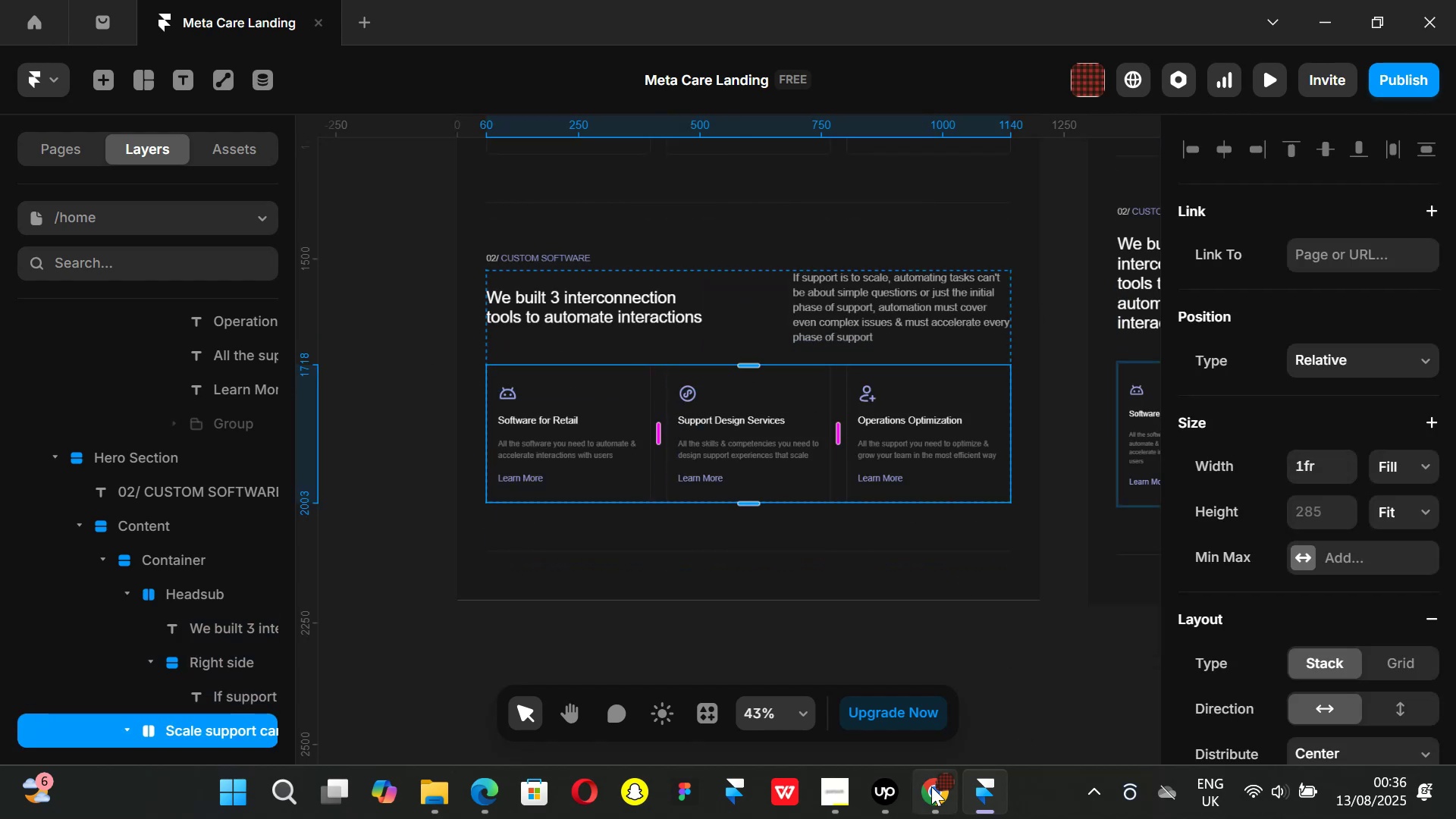 
left_click([930, 799])
 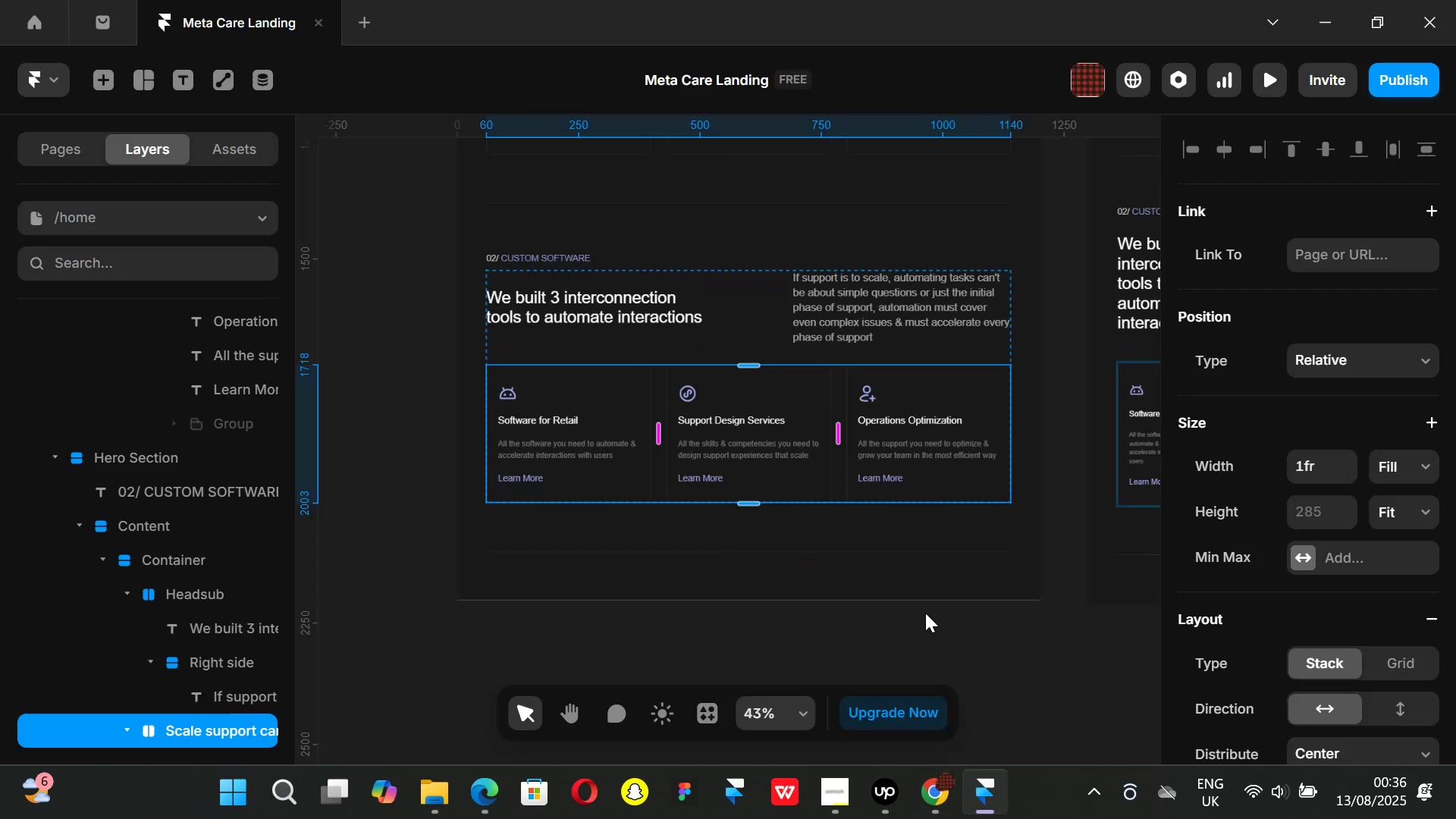 
key(Control+ControlLeft)
 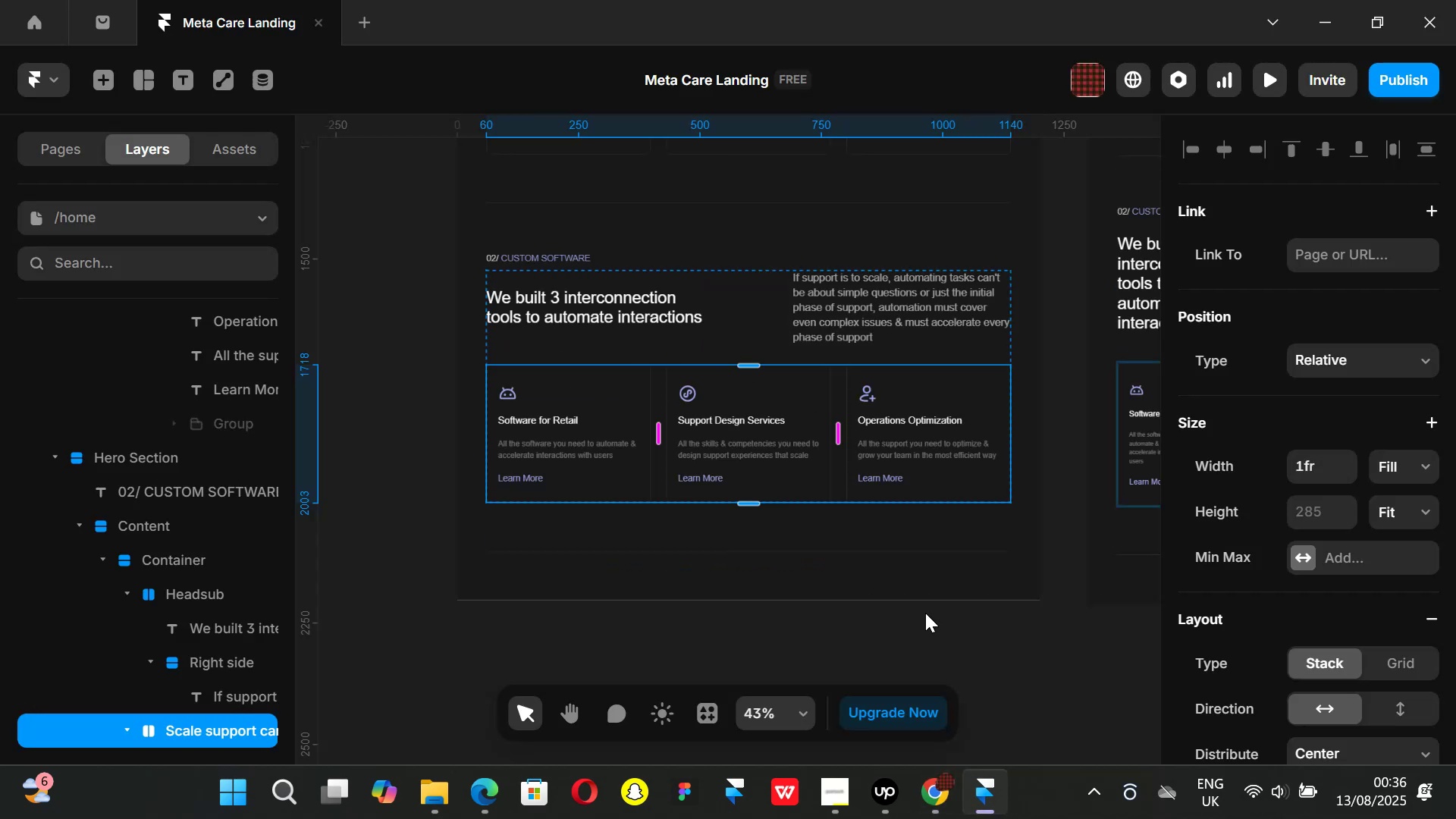 
key(Control+P)
 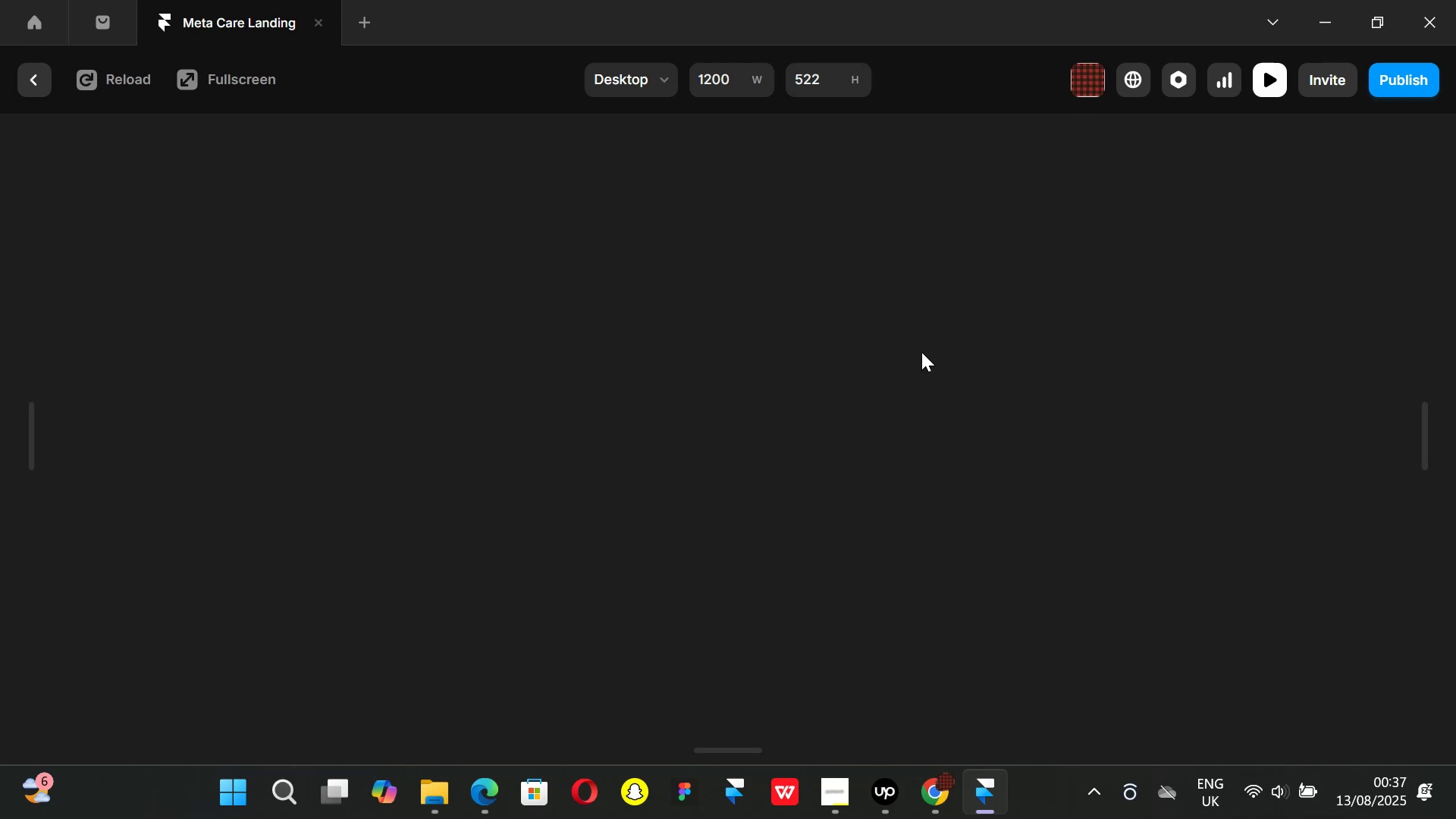 
scroll: coordinate [871, 332], scroll_direction: none, amount: 0.0
 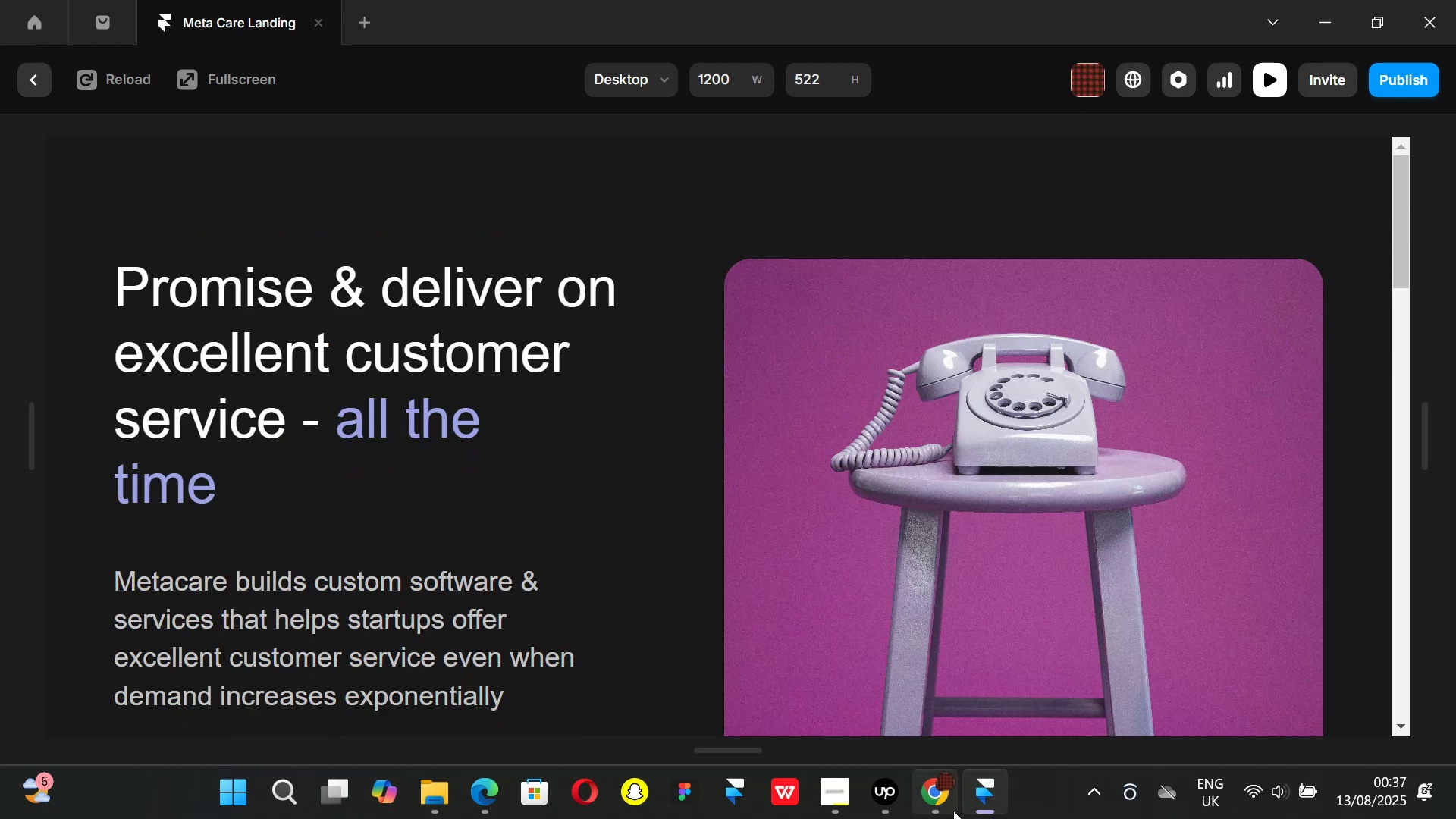 
left_click([949, 810])
 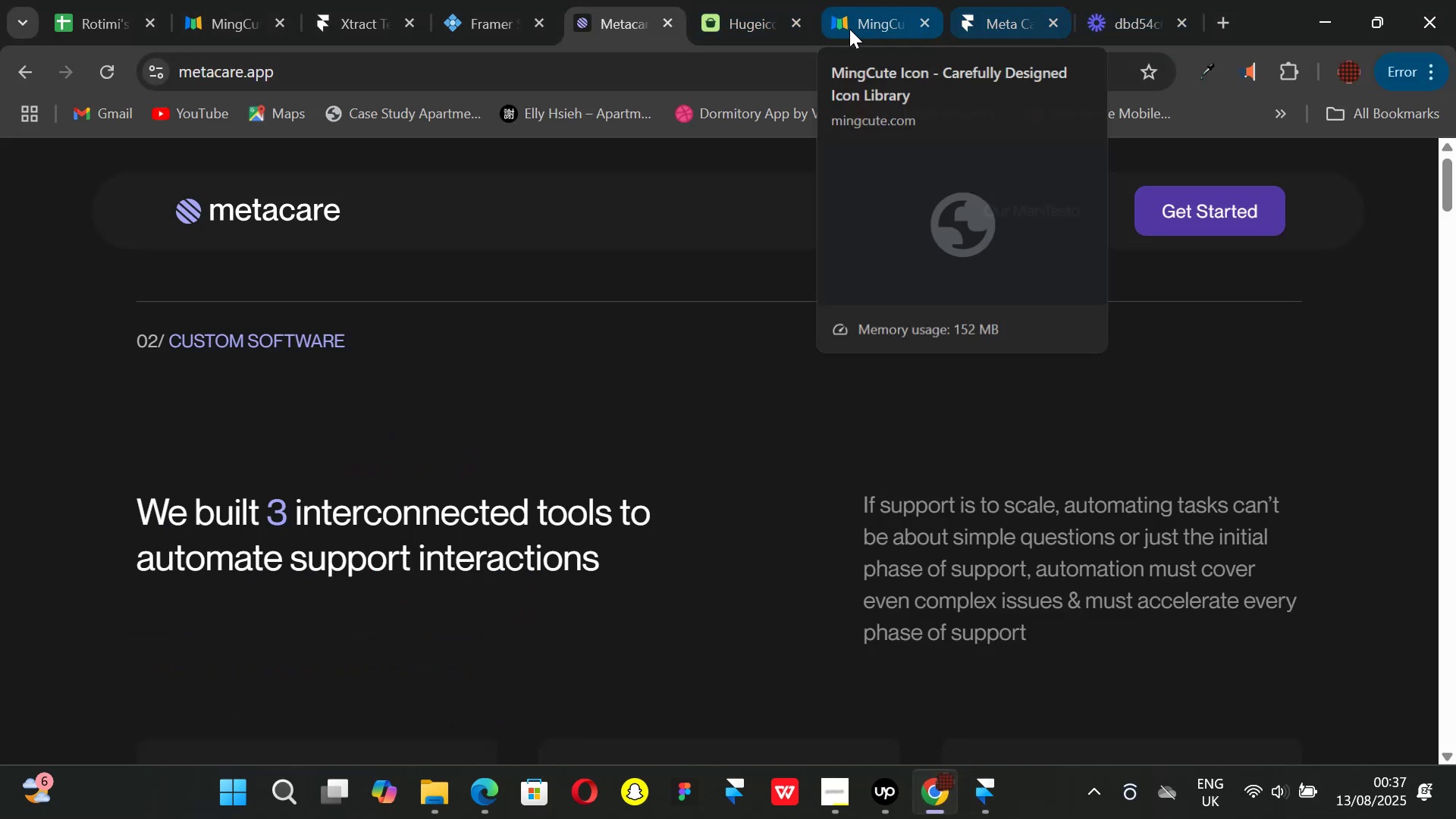 
left_click([974, 29])
 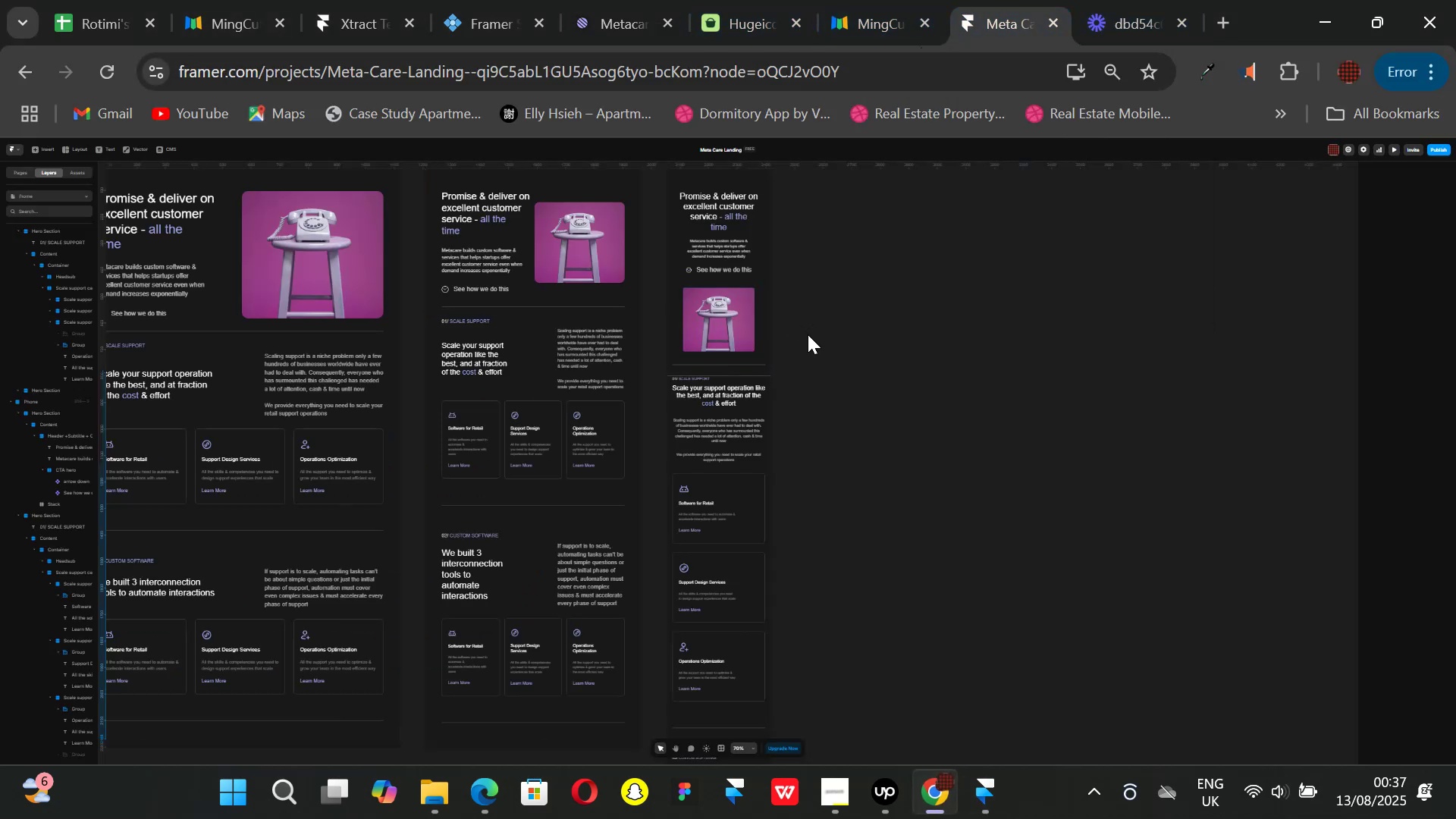 
hold_key(key=ShiftLeft, duration=0.85)
scroll: coordinate [545, 338], scroll_direction: up, amount: 10.0
 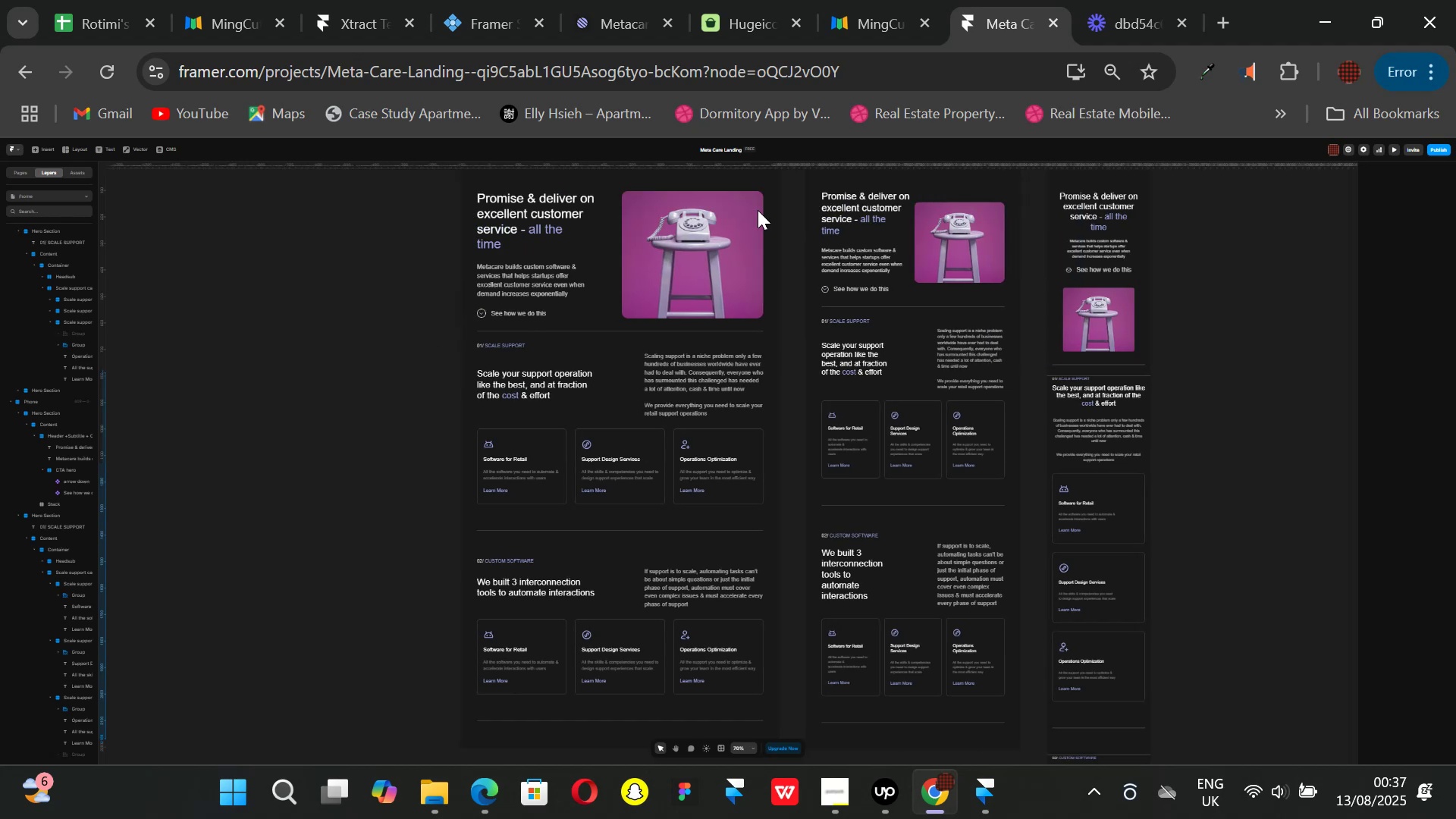 
key(Control+ControlLeft)
 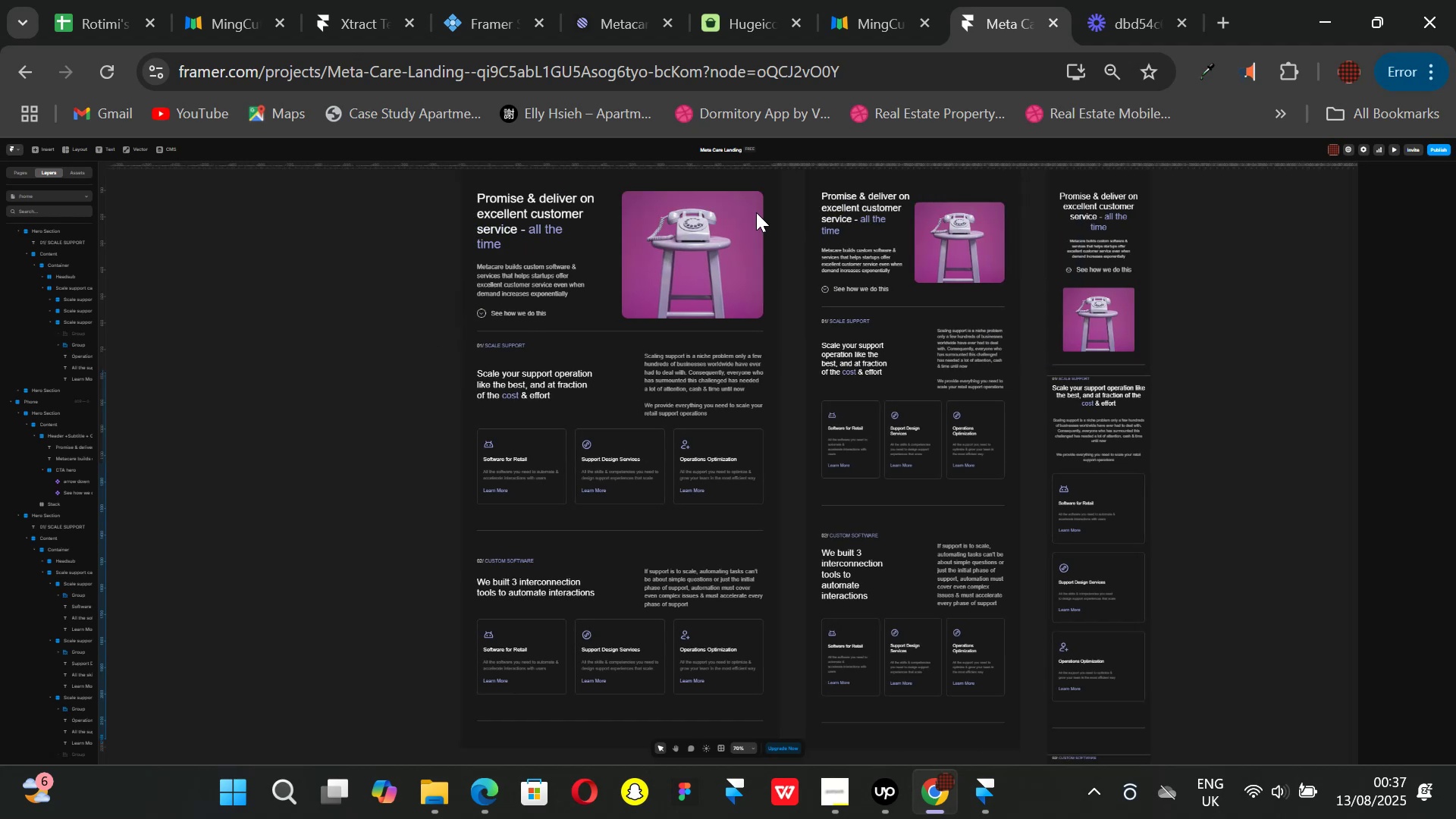 
key(Control+P)
 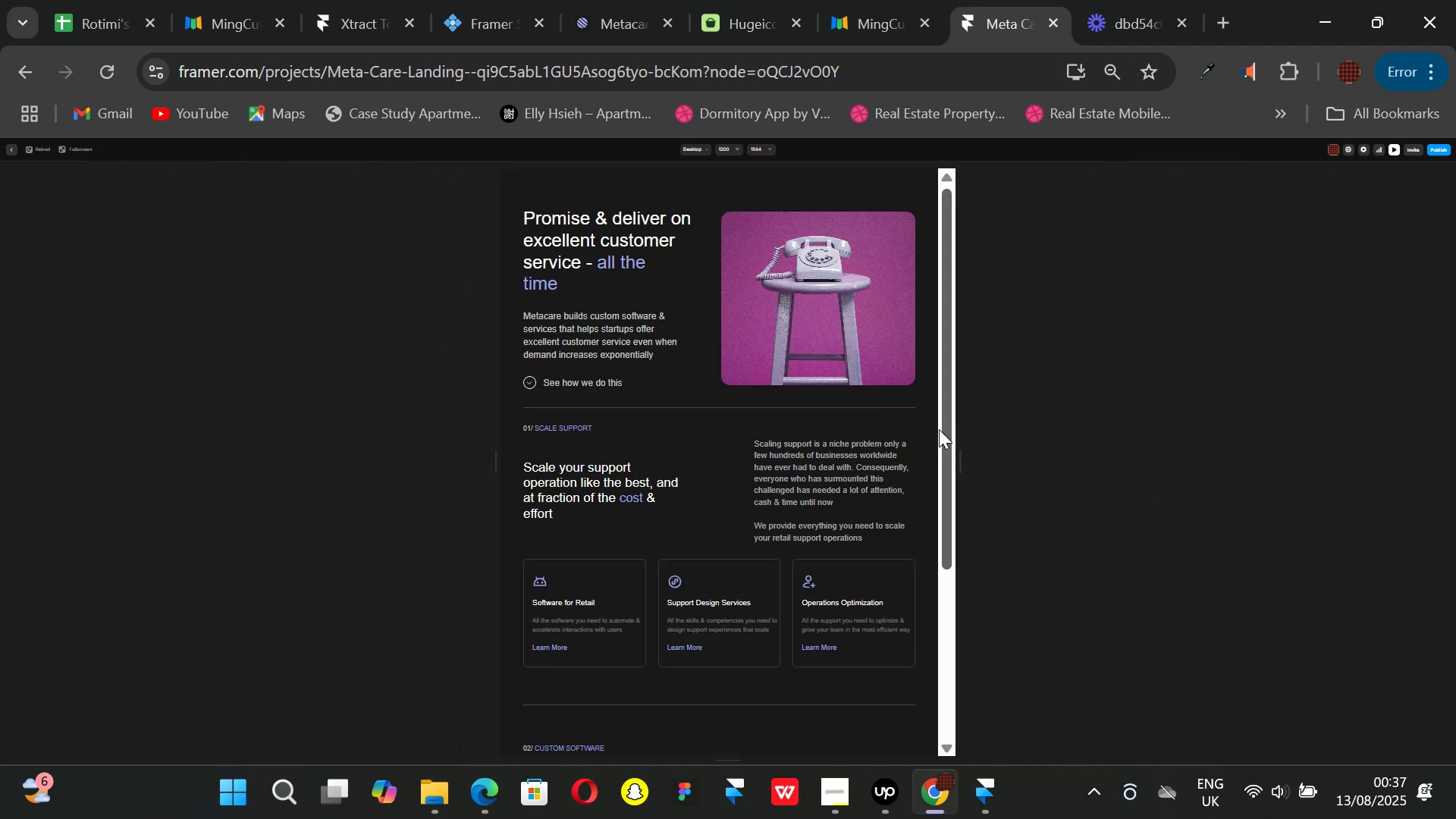 
left_click_drag(start_coordinate=[962, 461], to_coordinate=[769, 425])
 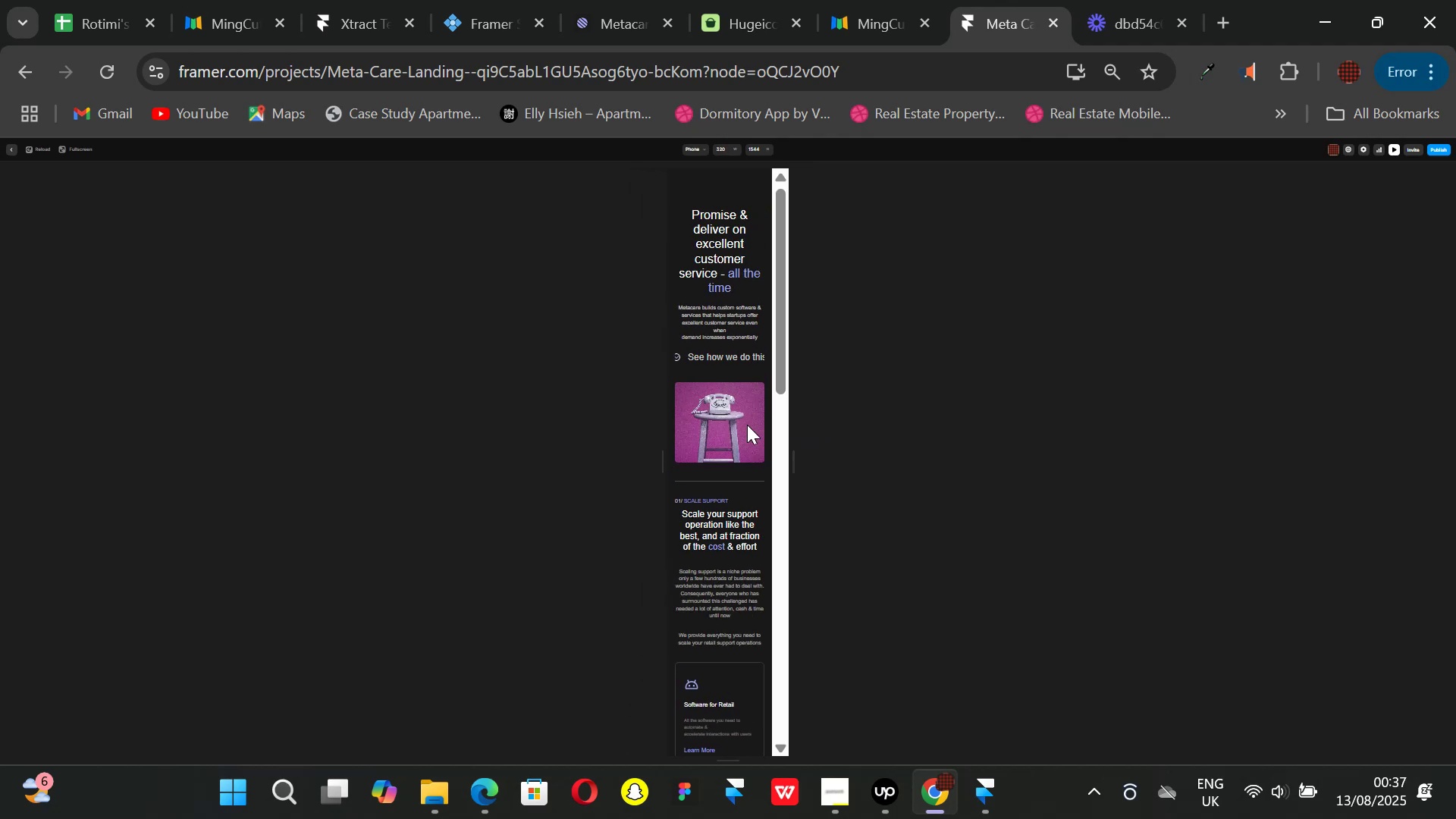 
scroll: coordinate [713, 403], scroll_direction: up, amount: 2.0
 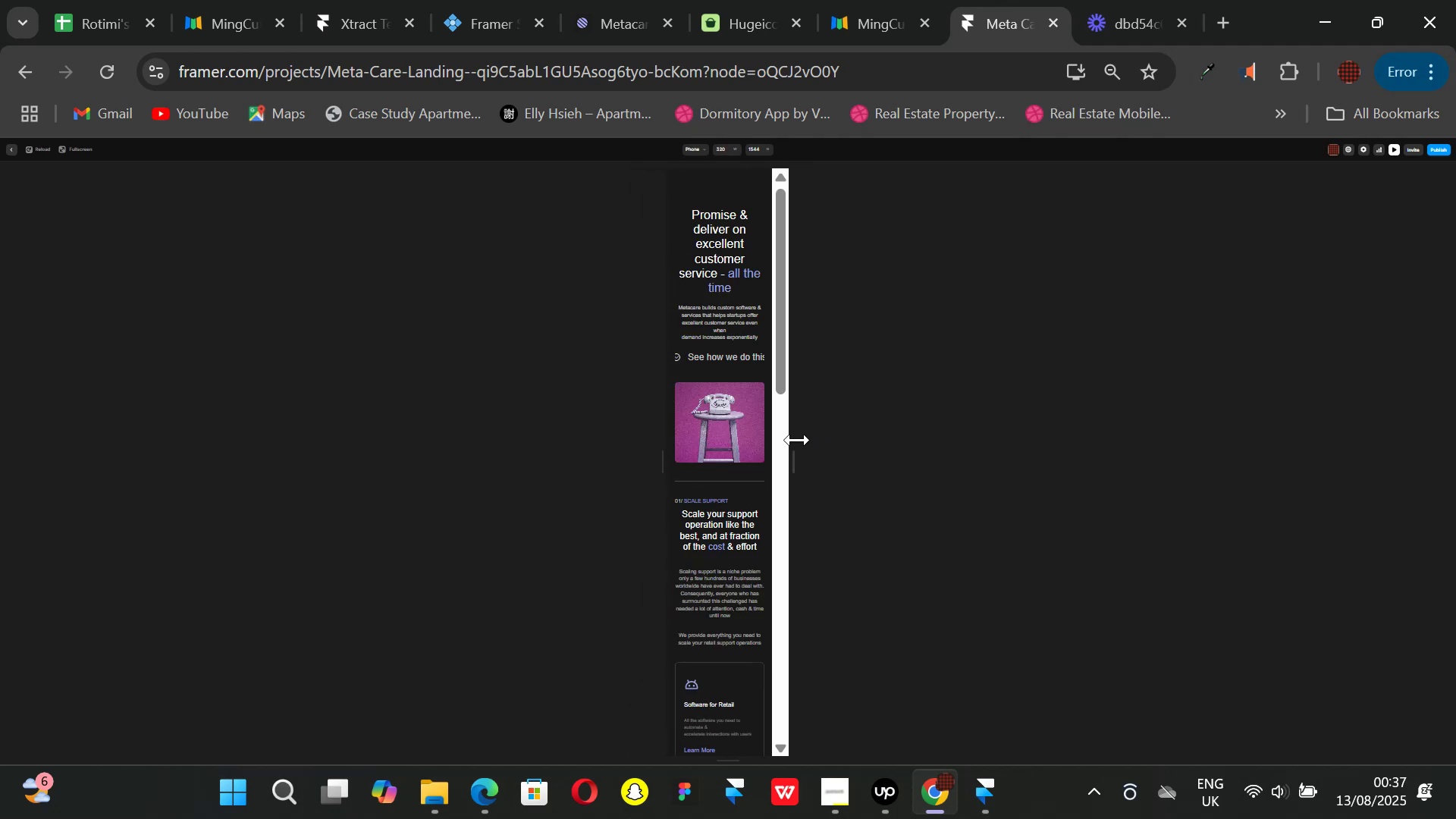 
left_click_drag(start_coordinate=[793, 465], to_coordinate=[1083, 505])
 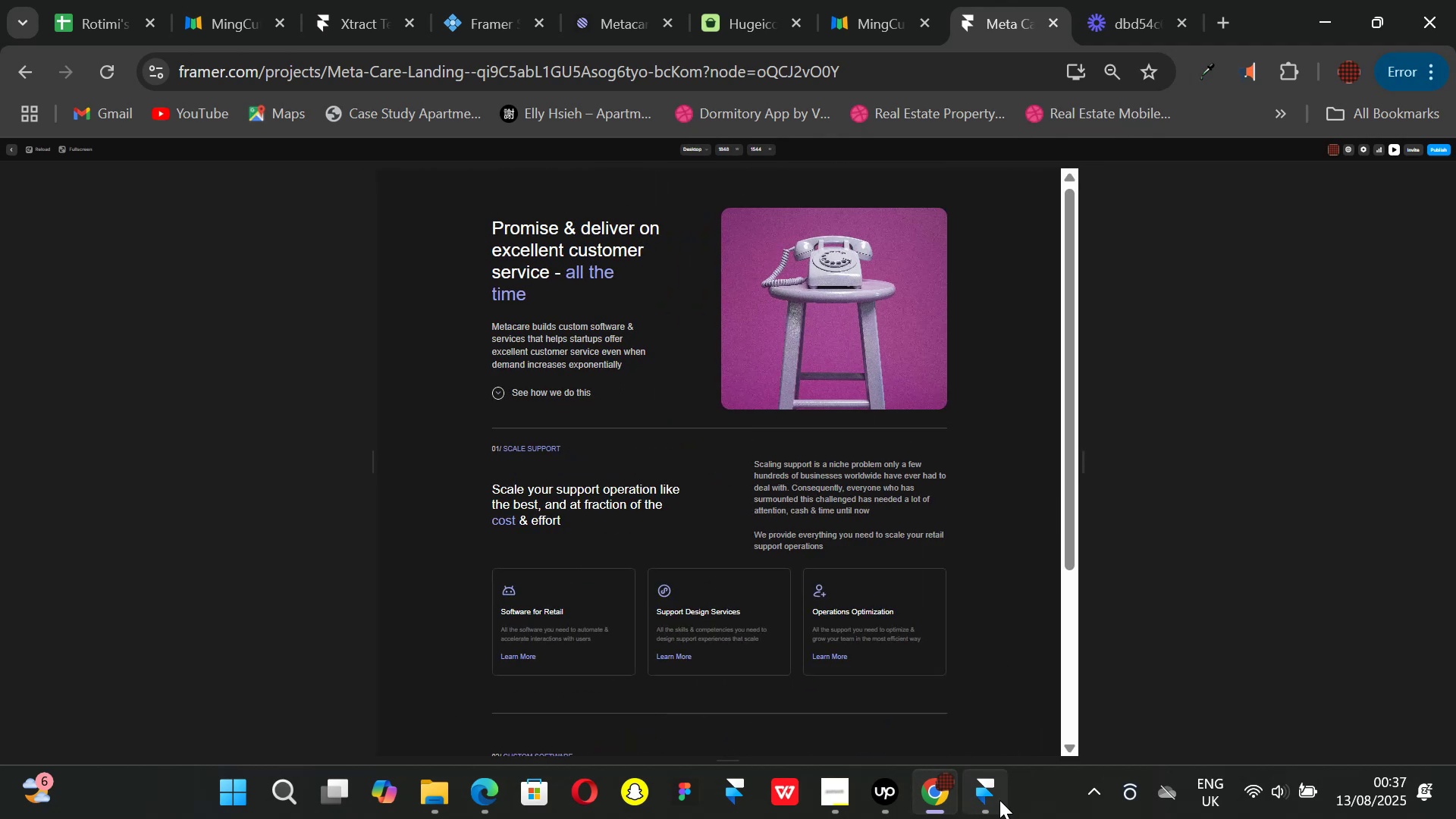 
left_click([999, 800])
 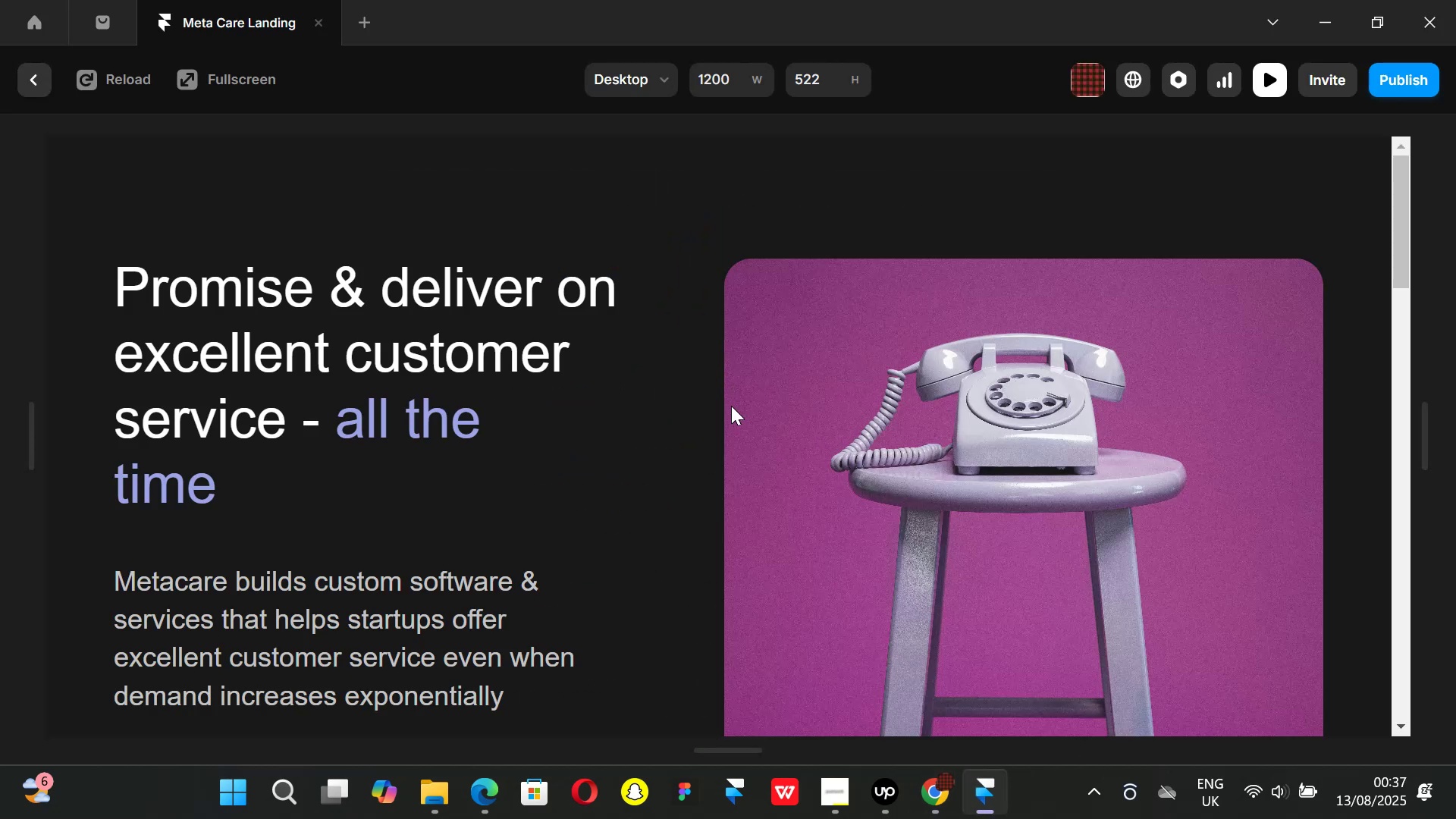 
scroll: coordinate [606, 400], scroll_direction: down, amount: 8.0
 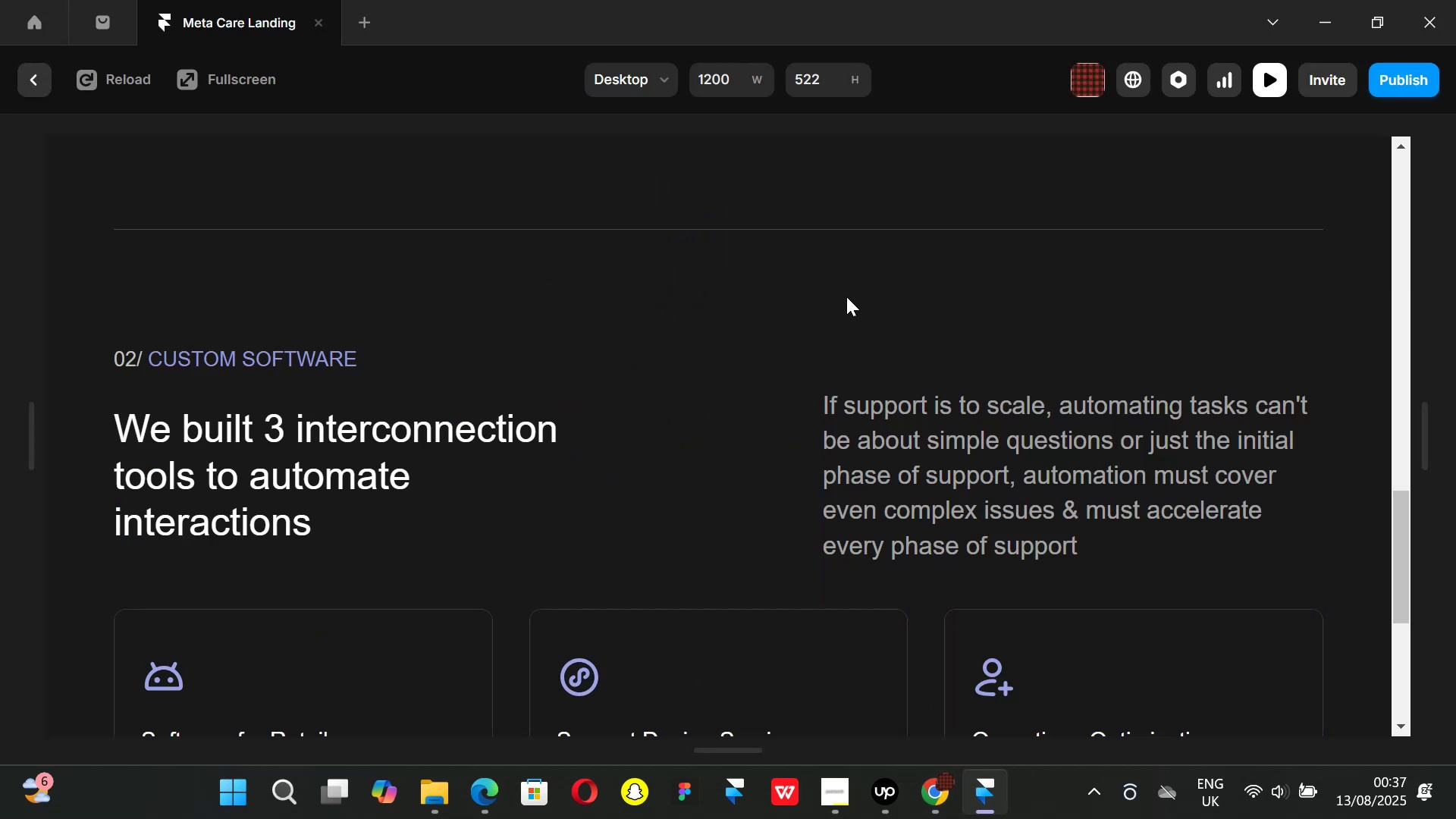 
scroll: coordinate [760, 337], scroll_direction: up, amount: 10.0
 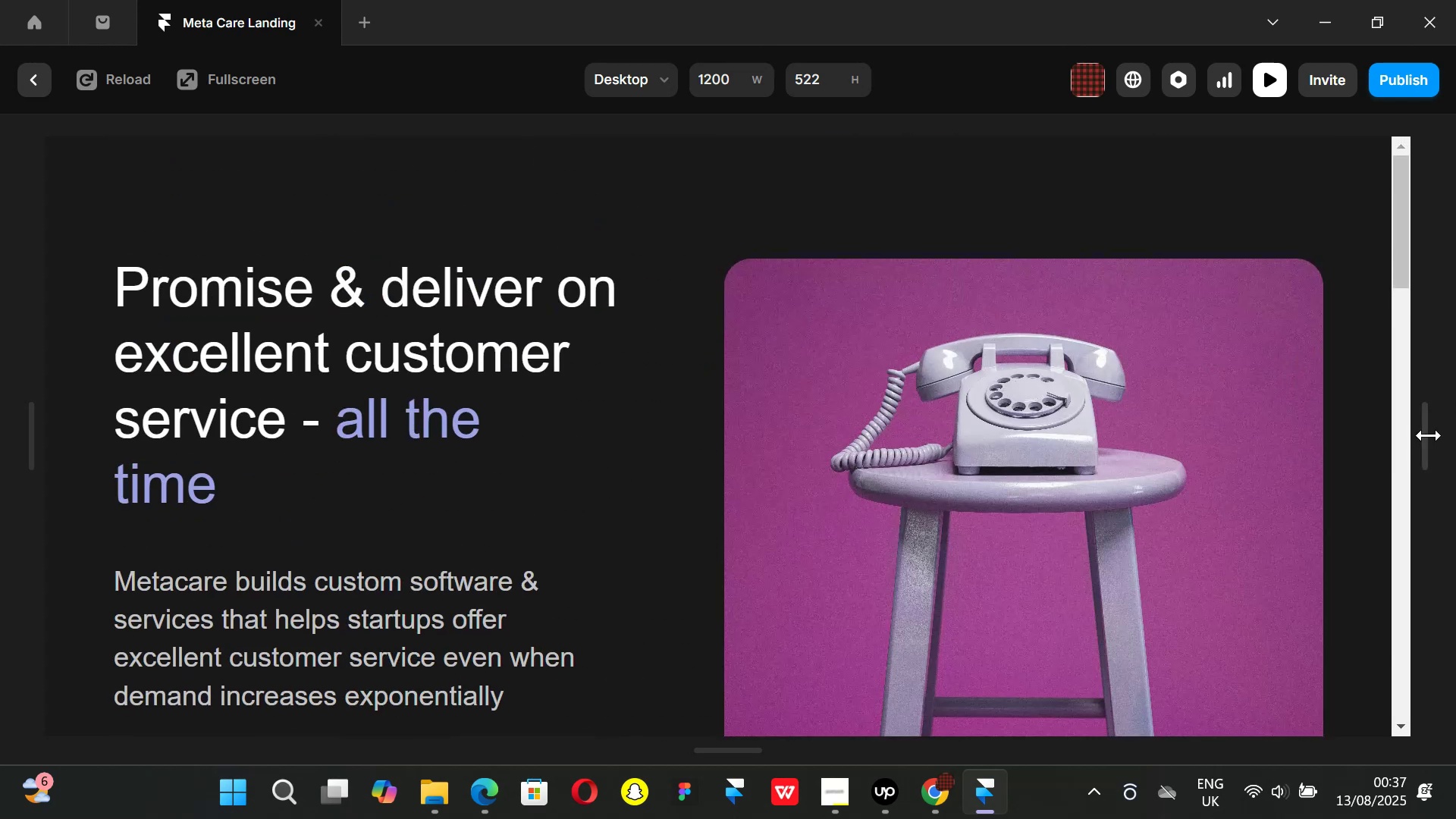 
left_click_drag(start_coordinate=[1415, 445], to_coordinate=[1000, 419])
 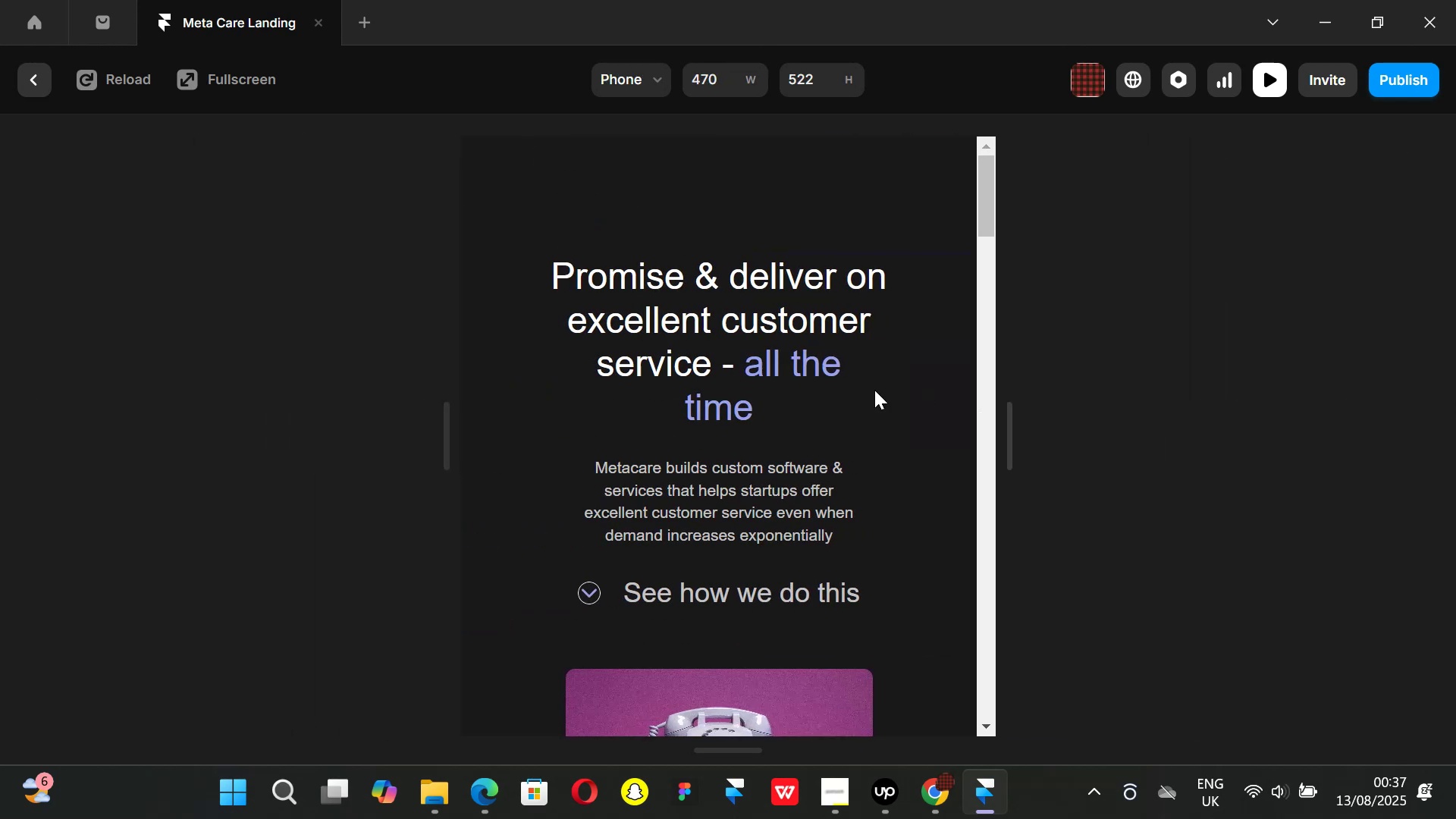 
scroll: coordinate [857, 397], scroll_direction: down, amount: 12.0
 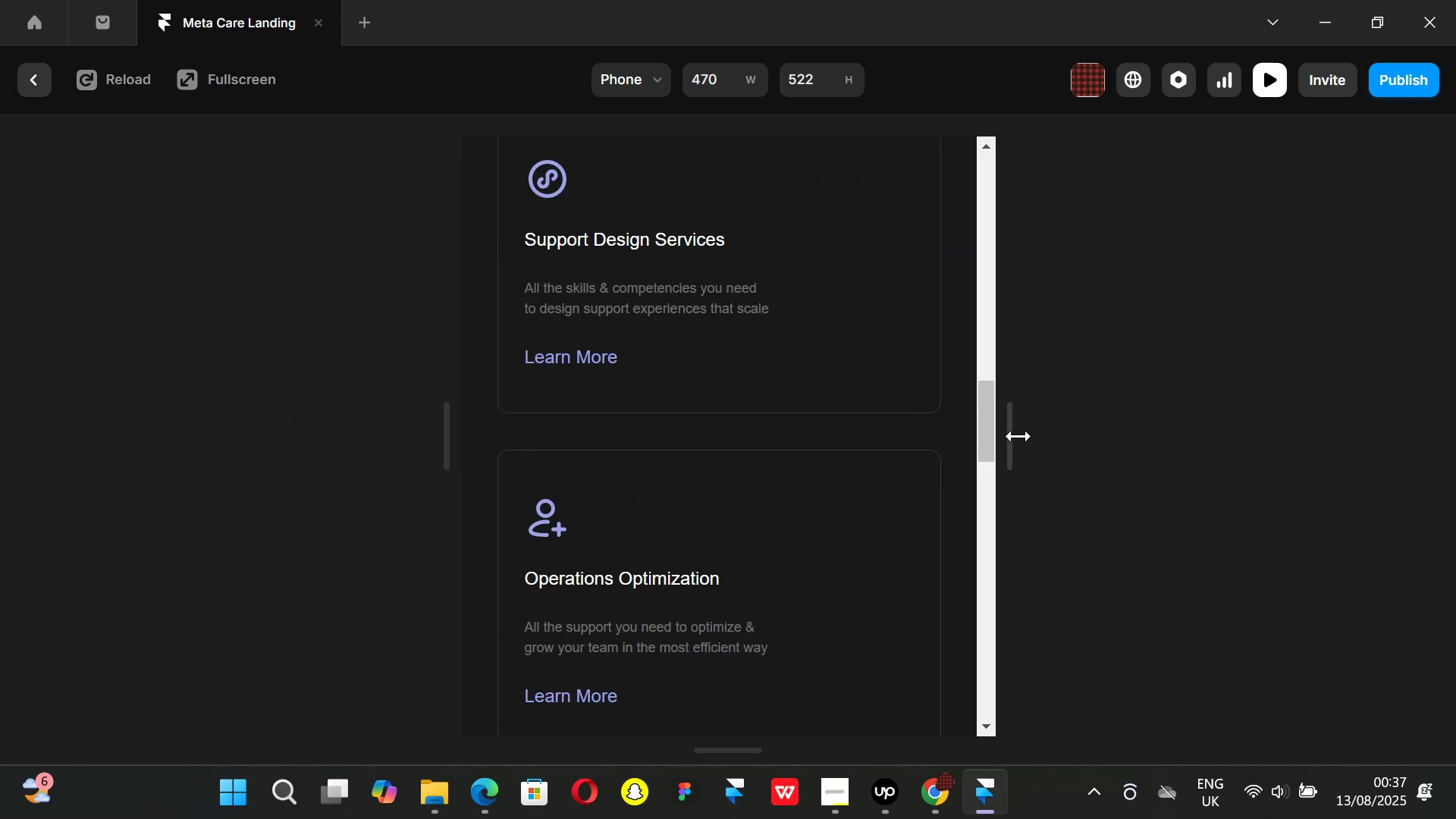 
left_click_drag(start_coordinate=[1018, 436], to_coordinate=[890, 419])
 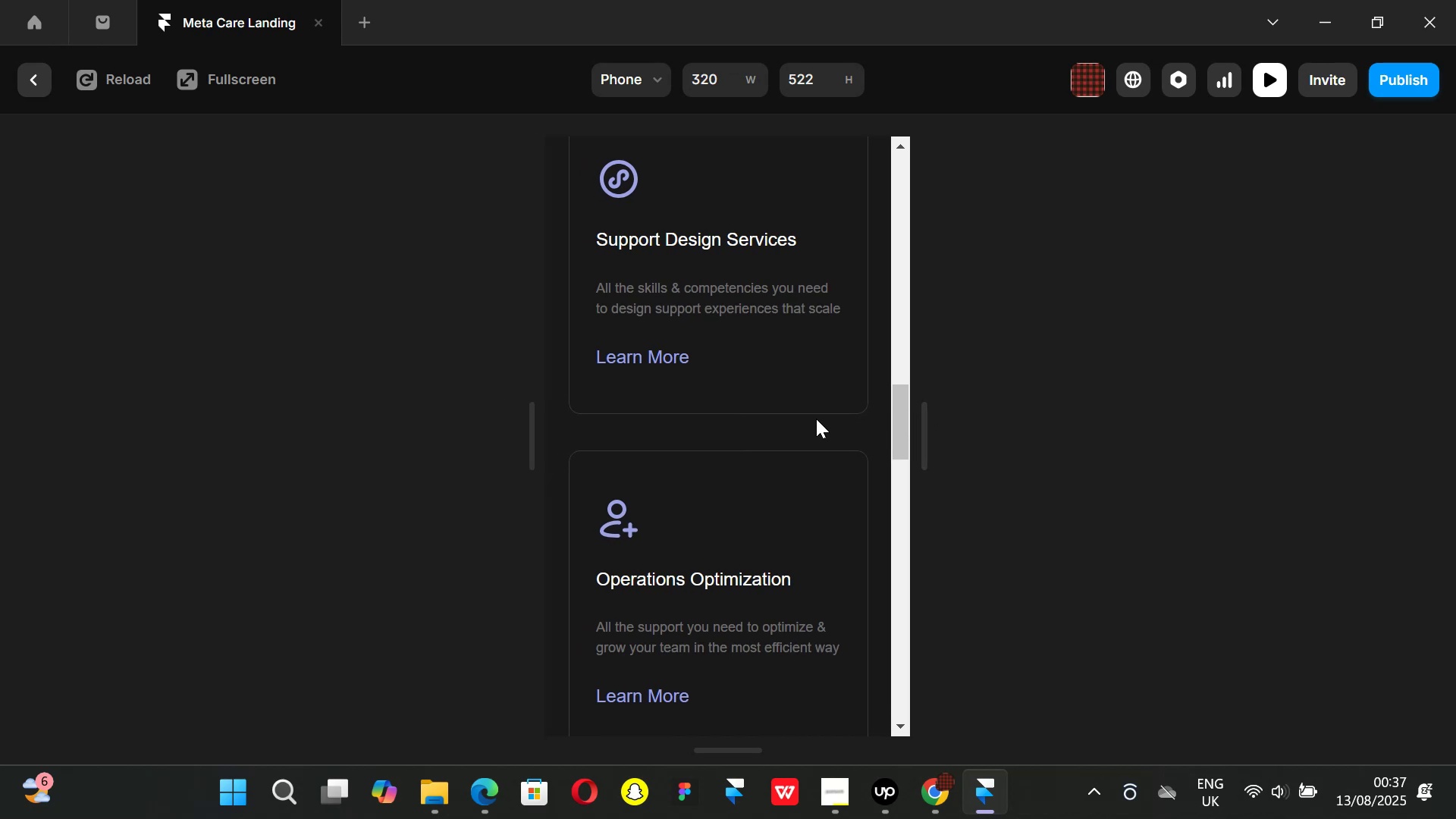 
scroll: coordinate [776, 400], scroll_direction: up, amount: 16.0
 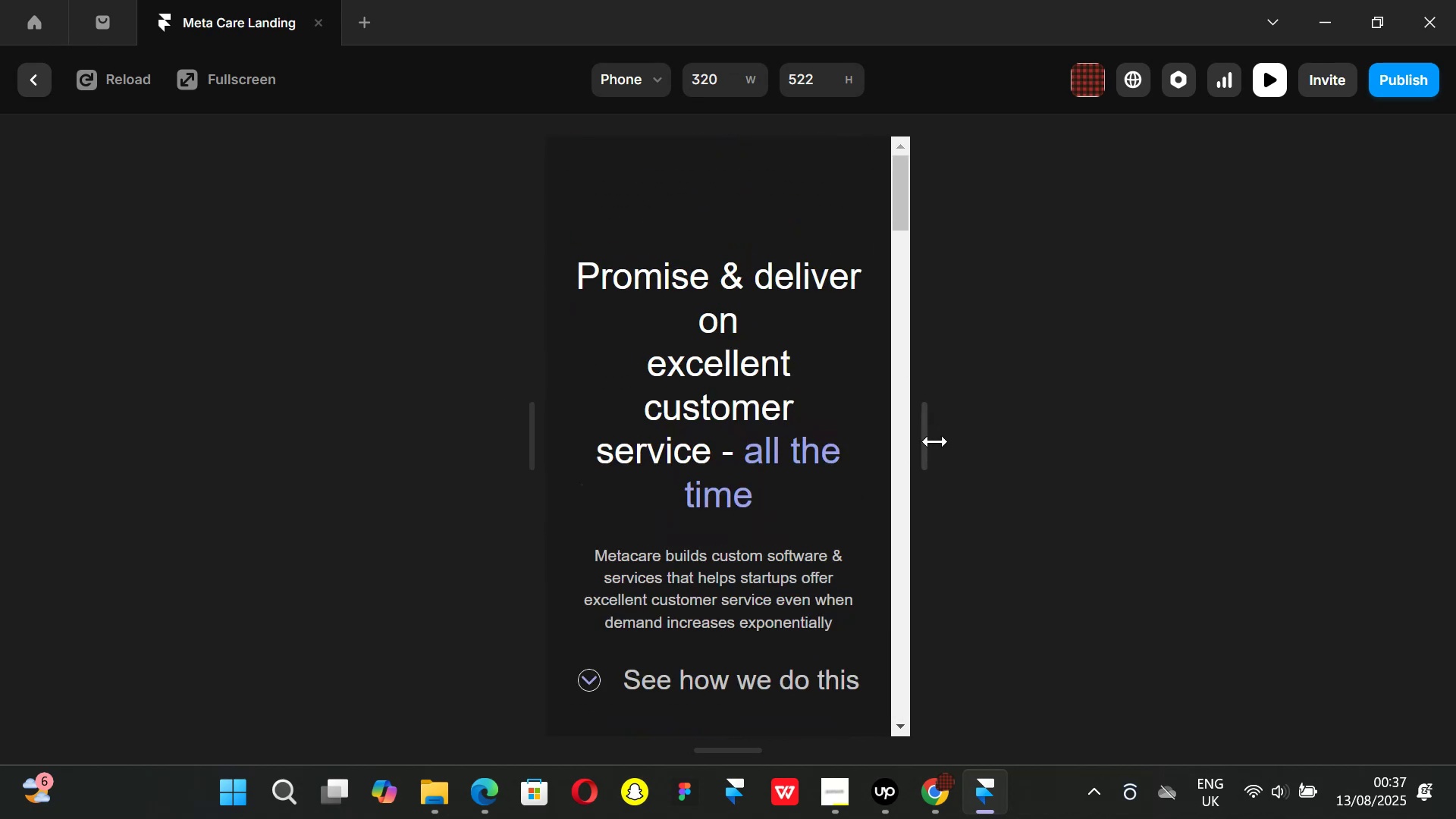 
left_click_drag(start_coordinate=[930, 442], to_coordinate=[1320, 476])
 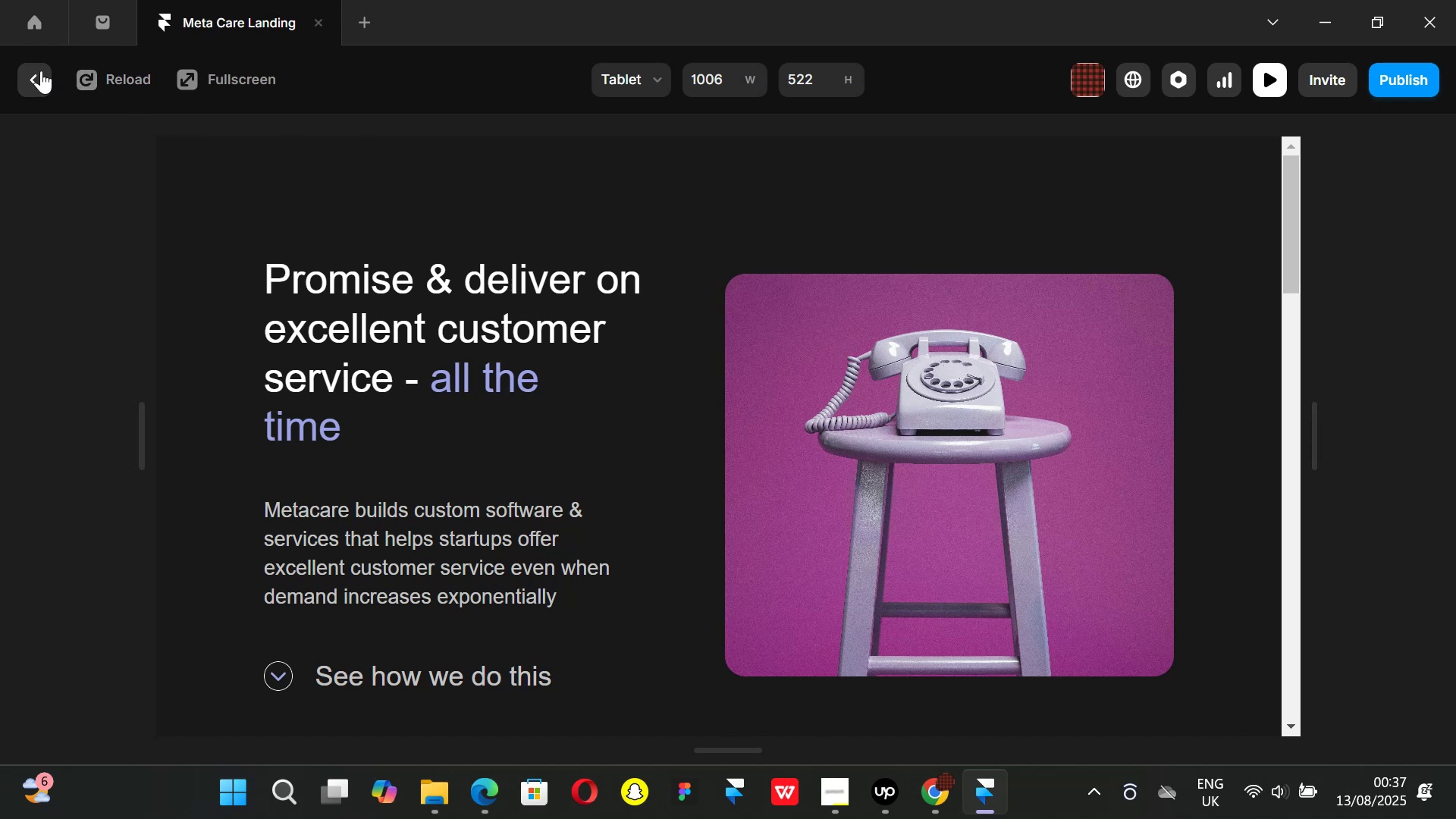 
left_click([32, 68])
 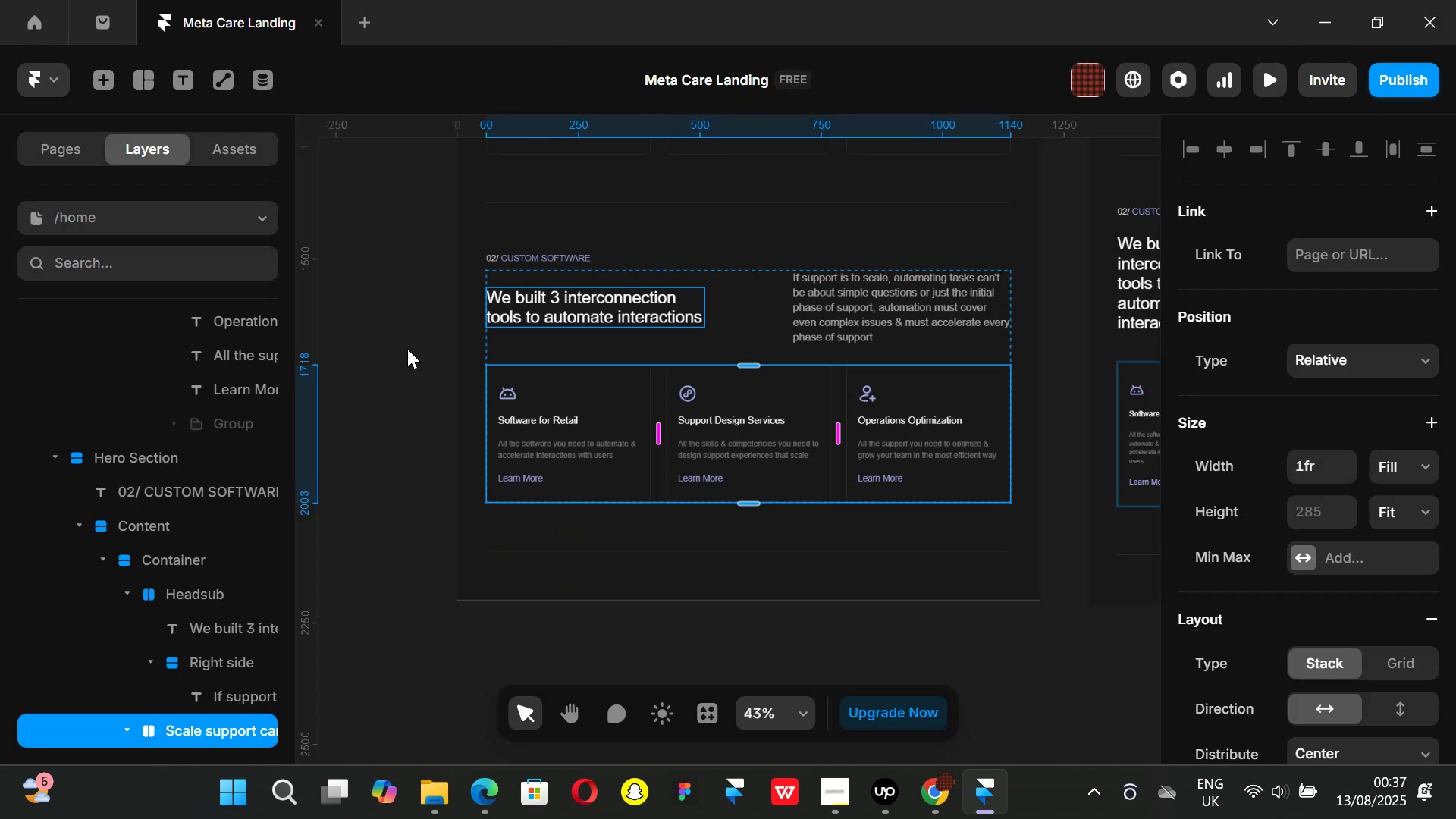 
left_click([403, 350])
 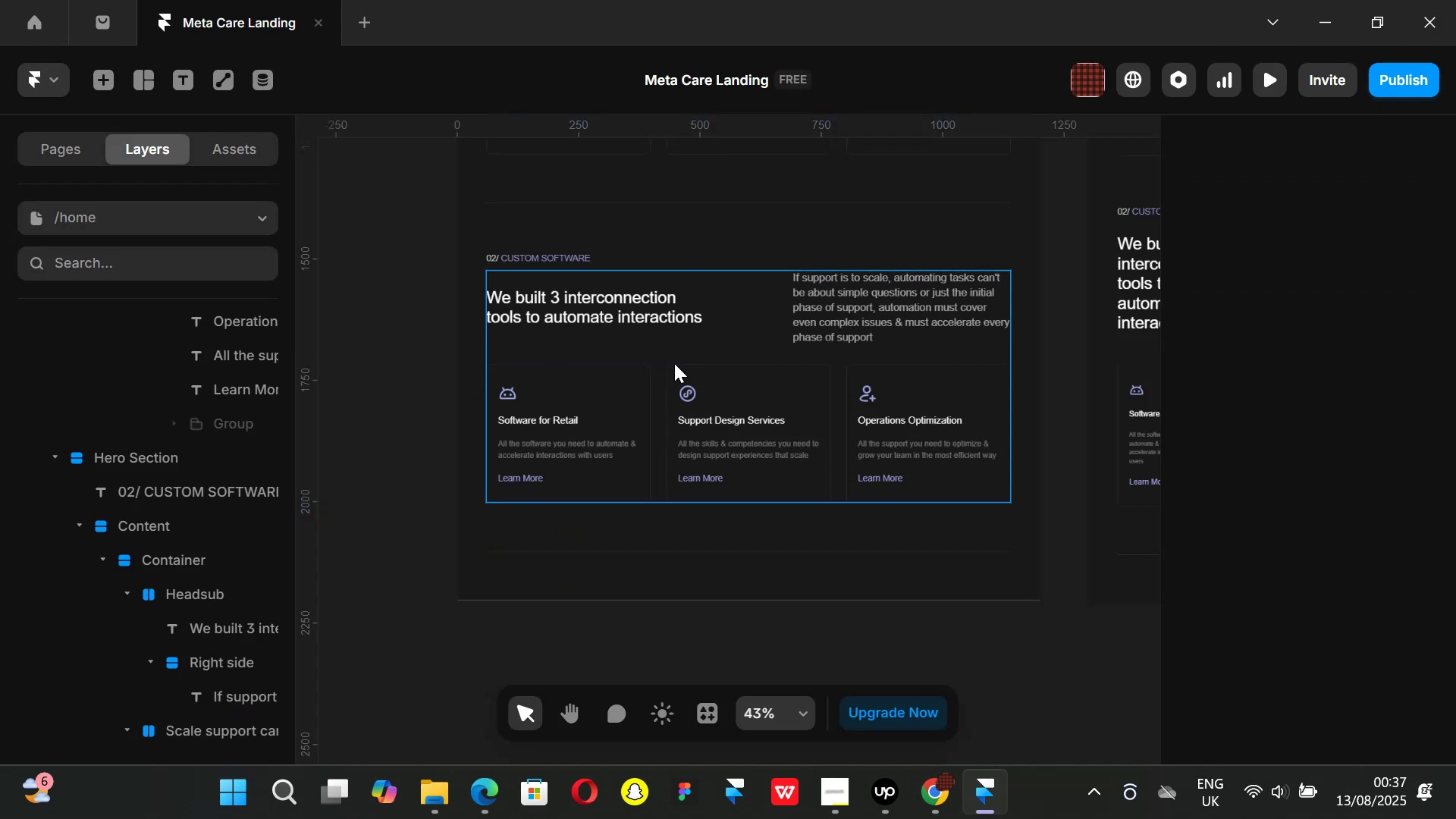 
scroll: coordinate [691, 362], scroll_direction: up, amount: 11.0
 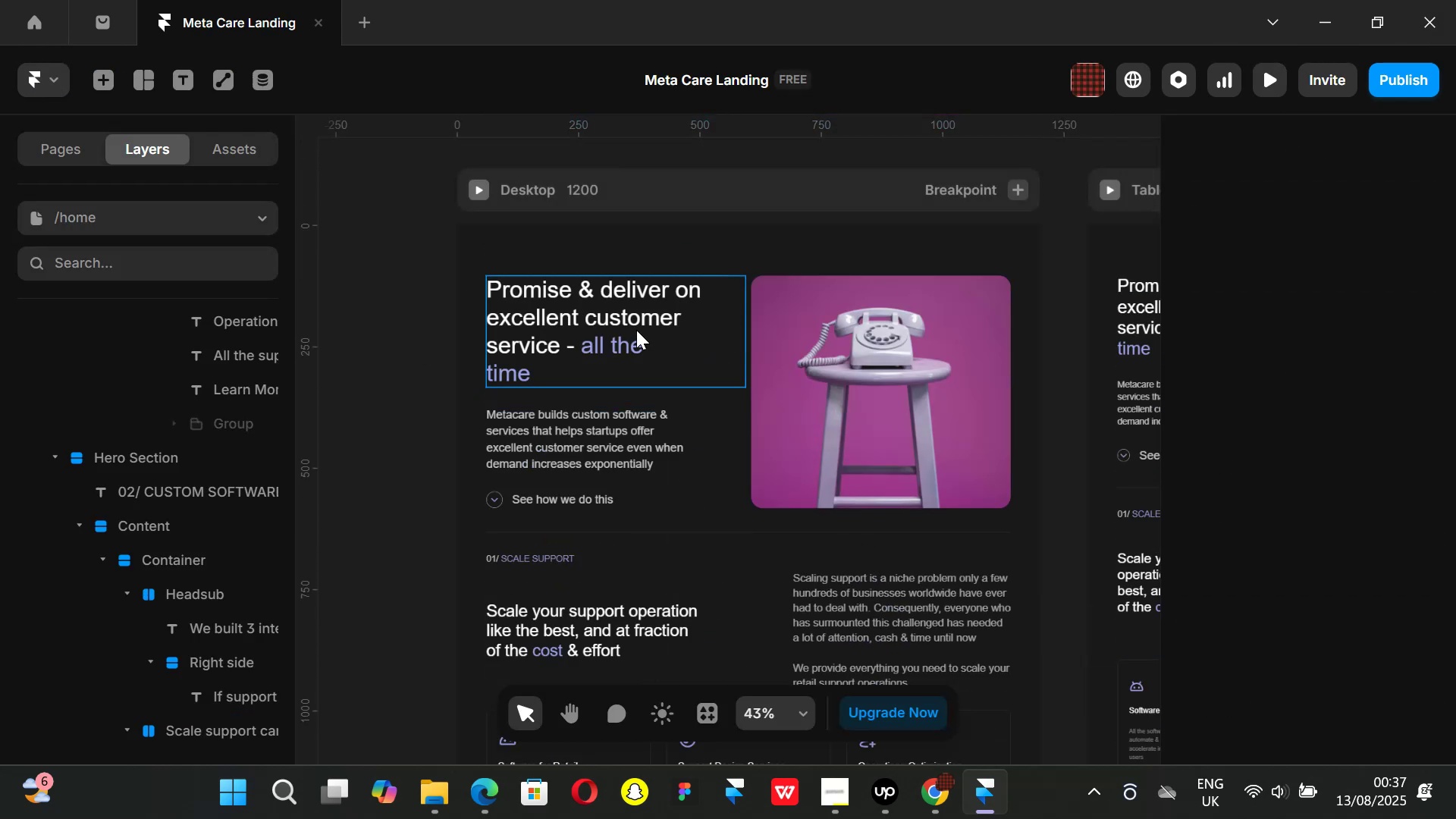 
scroll: coordinate [691, 365], scroll_direction: down, amount: 3.0
 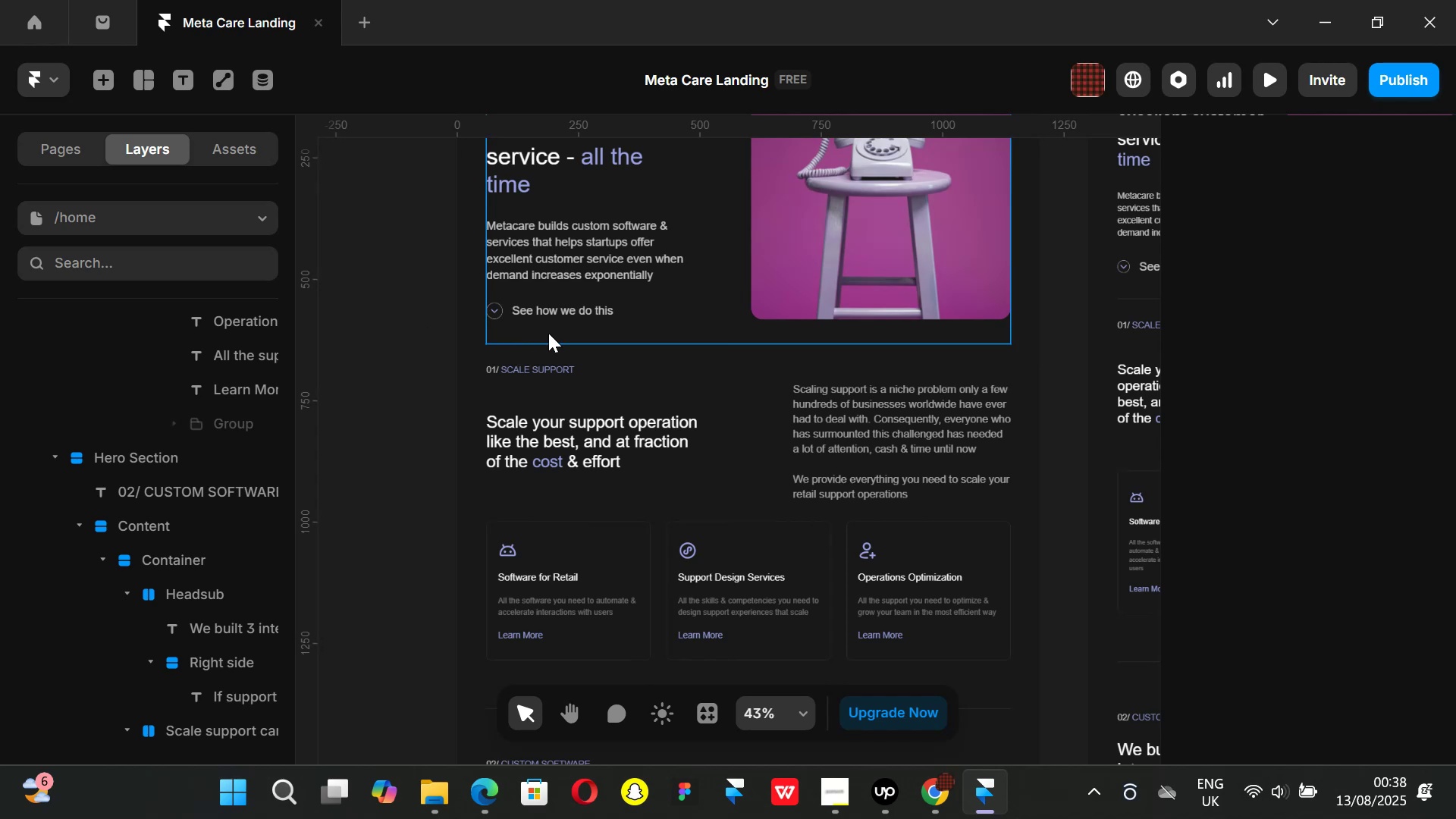 
wait(7.48)
 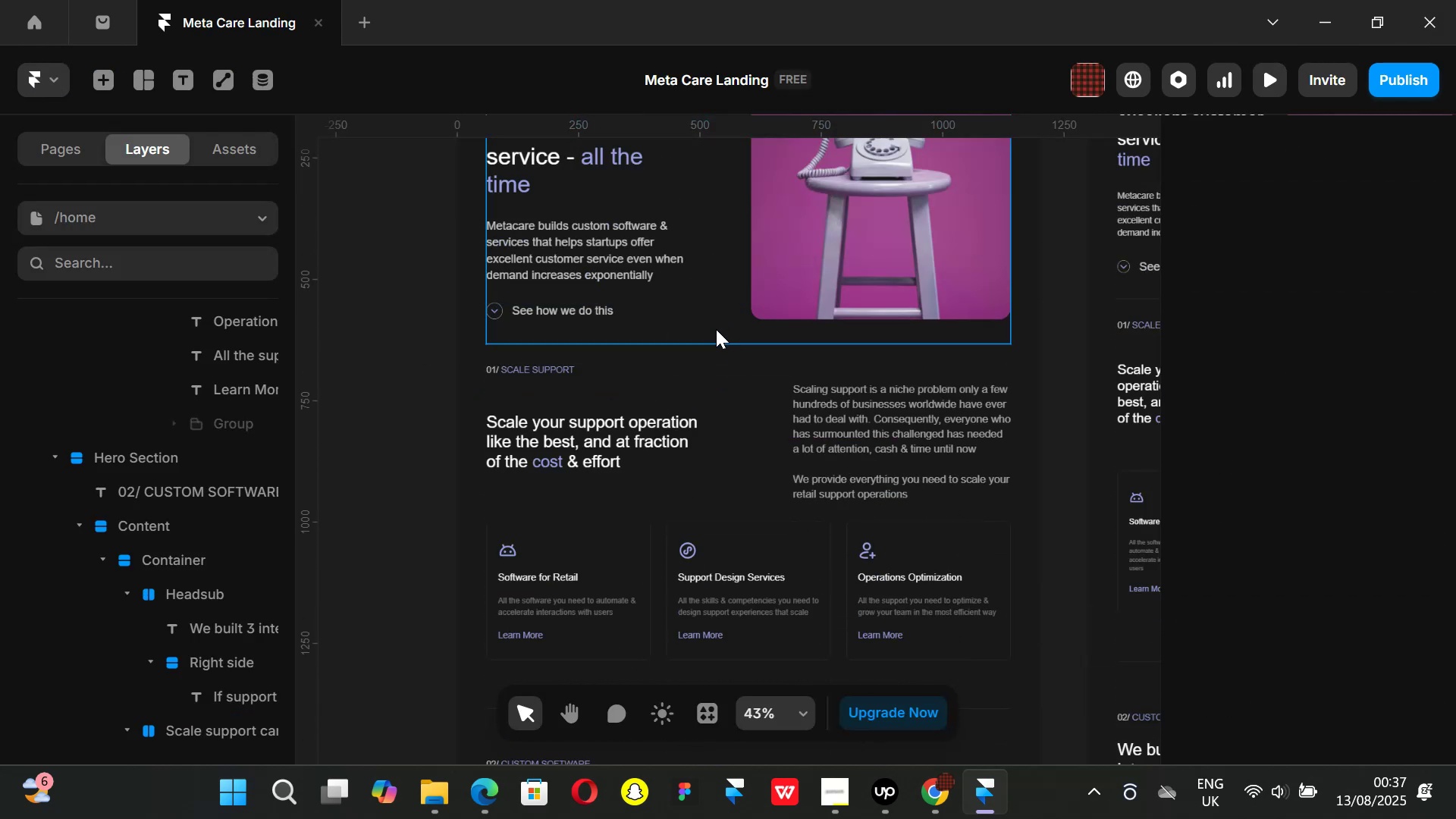 
left_click([460, 449])
 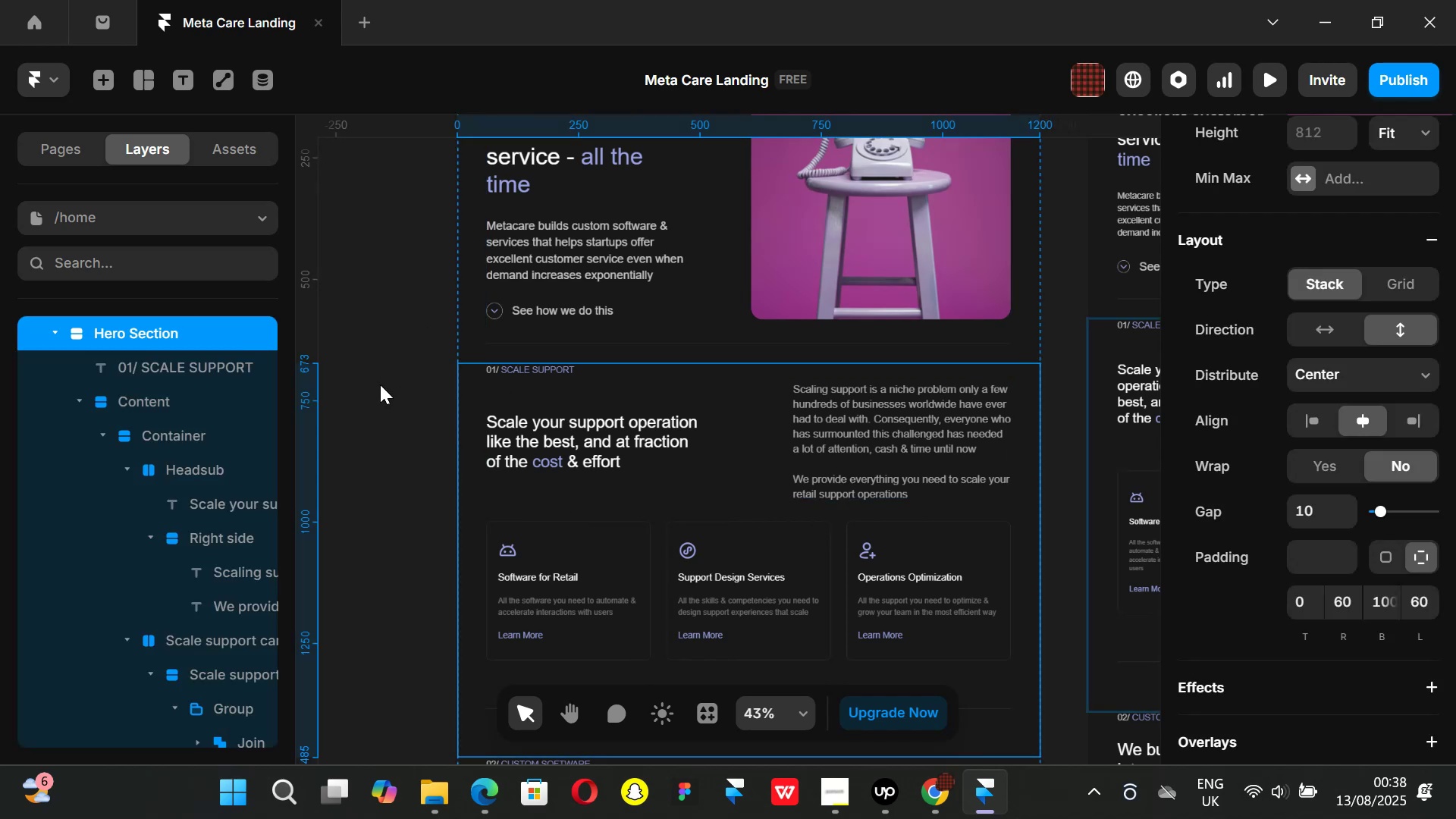 
left_click([388, 384])
 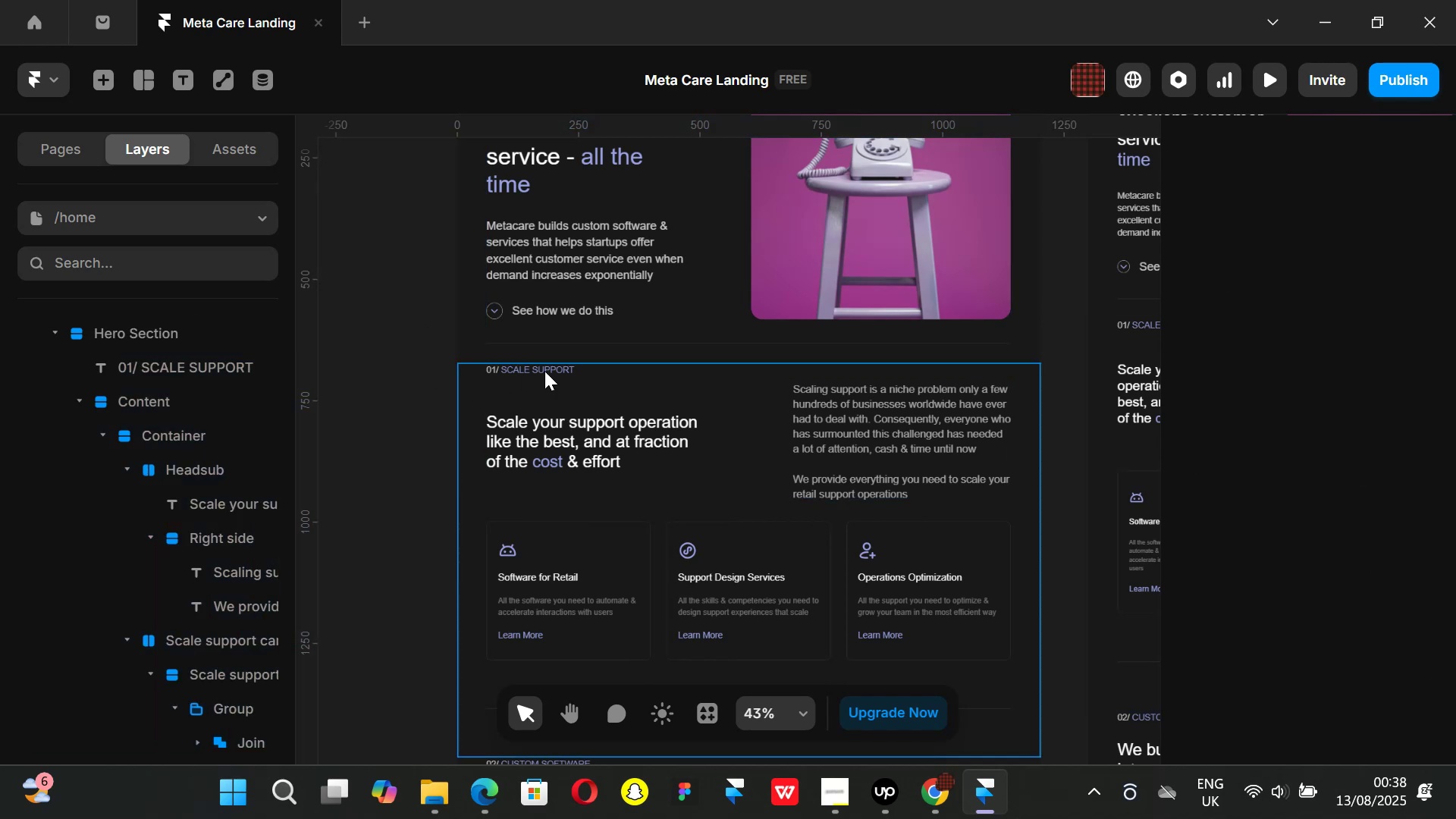 
scroll: coordinate [569, 361], scroll_direction: up, amount: 2.0
 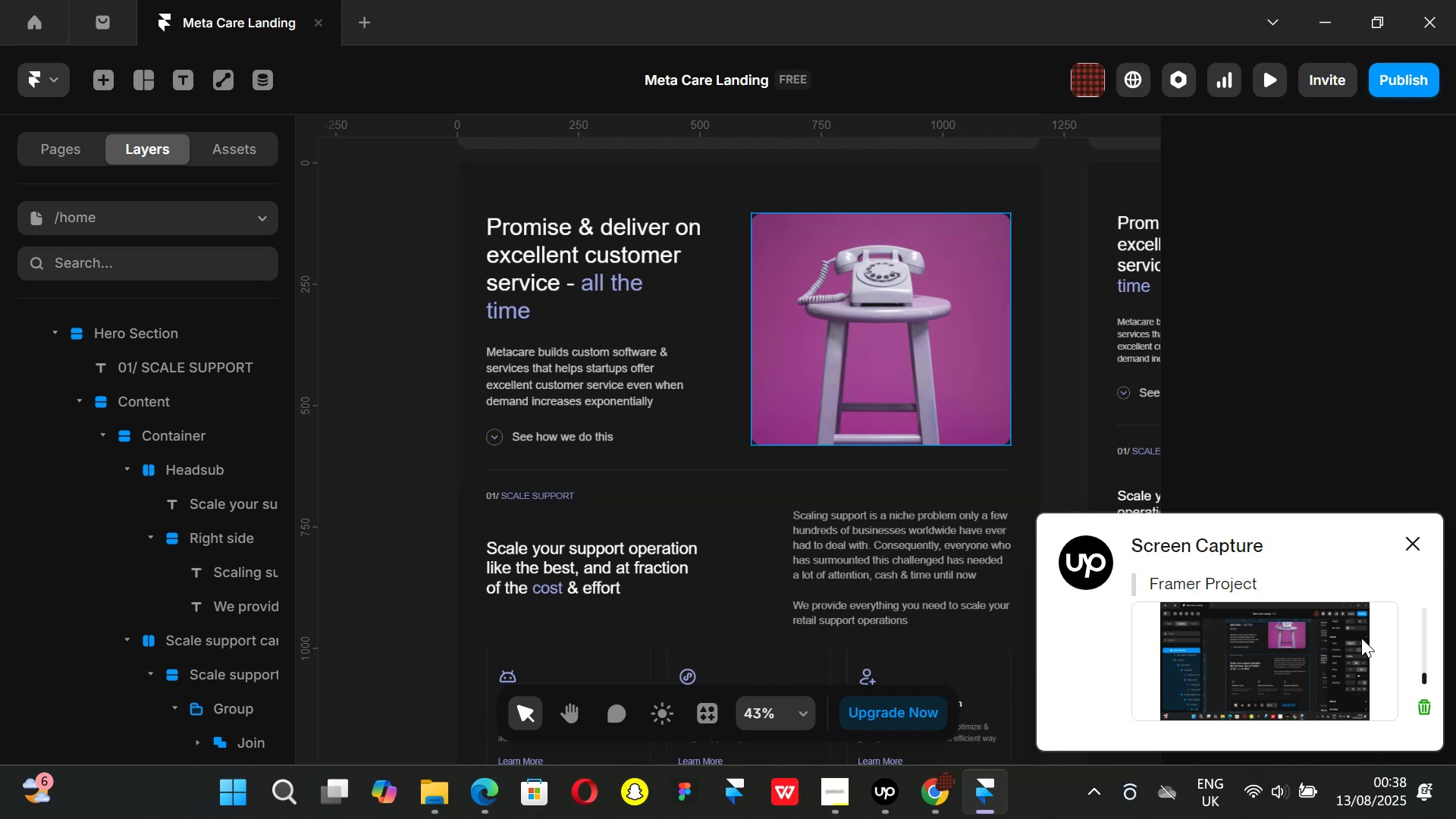 
left_click([1416, 541])
 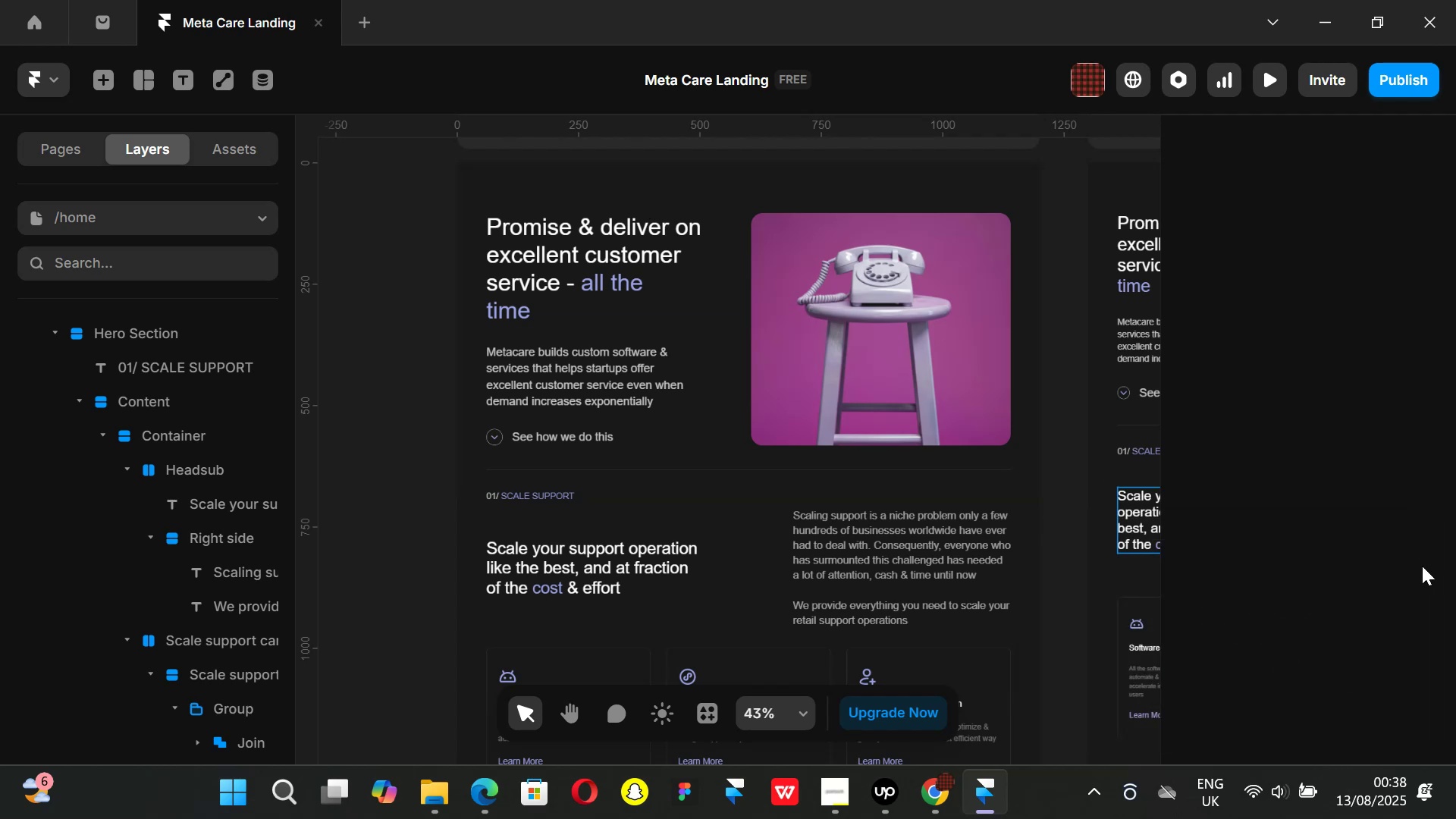 
wait(8.88)
 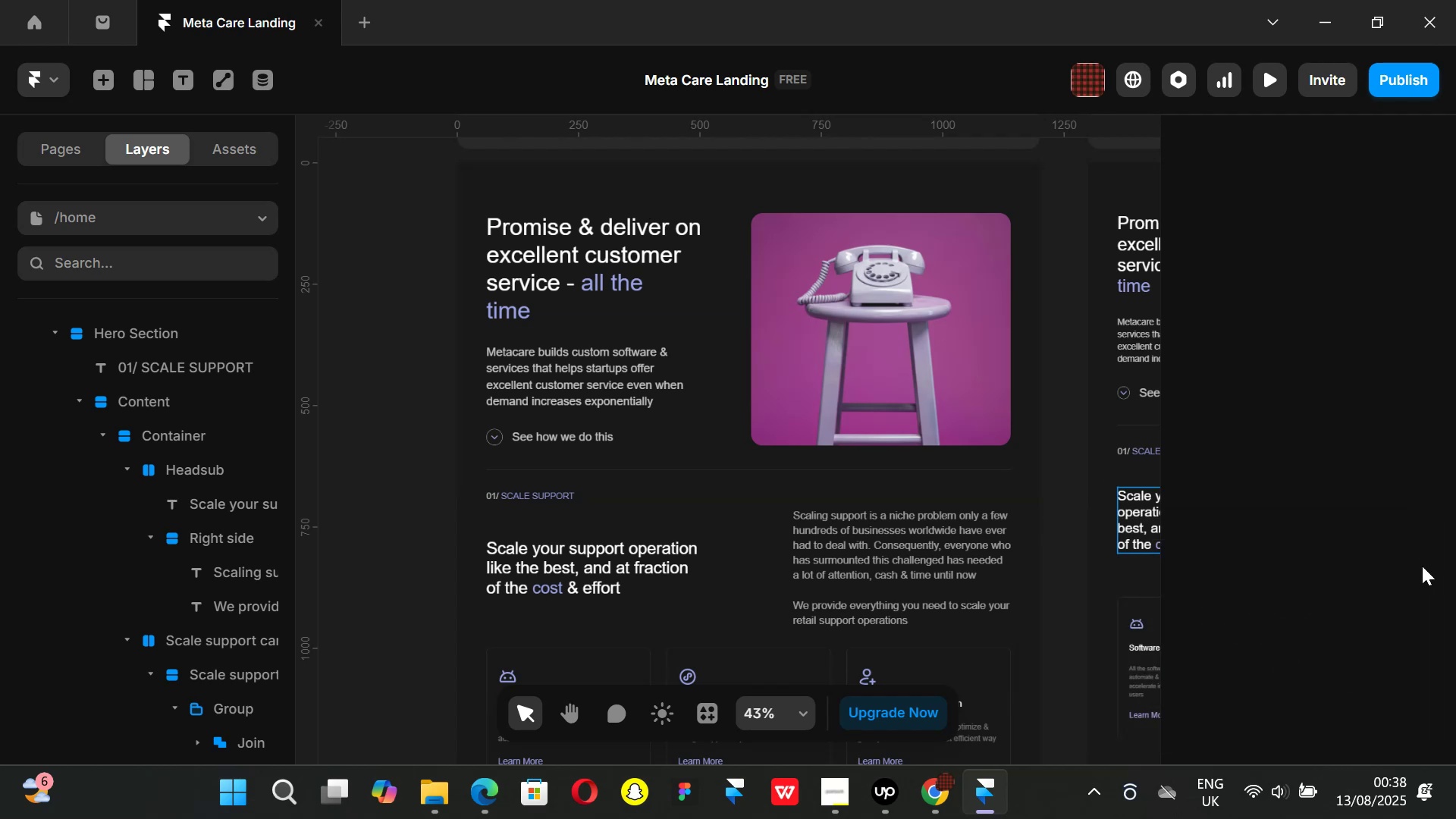 
scroll: coordinate [574, 462], scroll_direction: down, amount: 8.0
 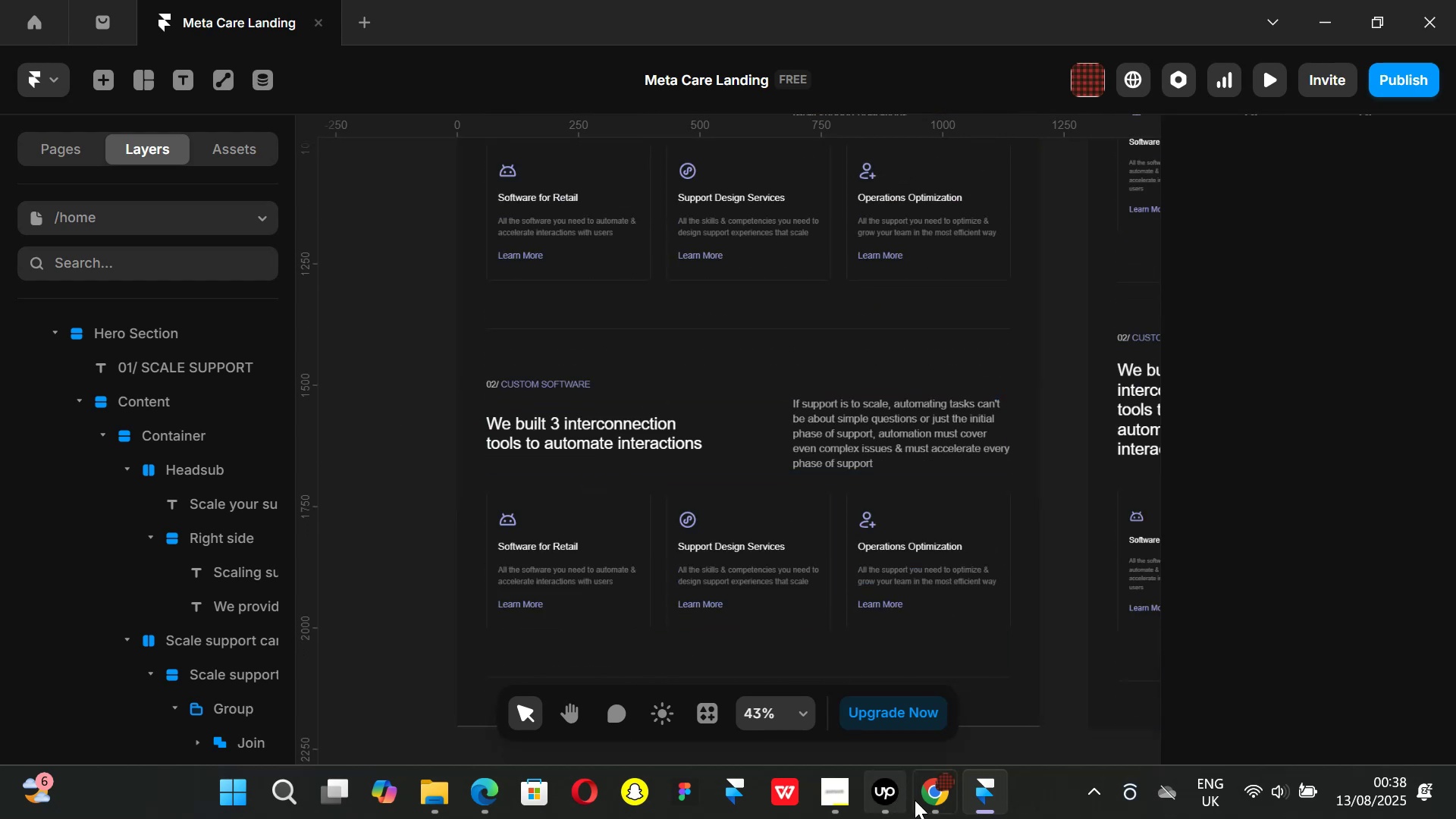 
left_click([917, 801])
 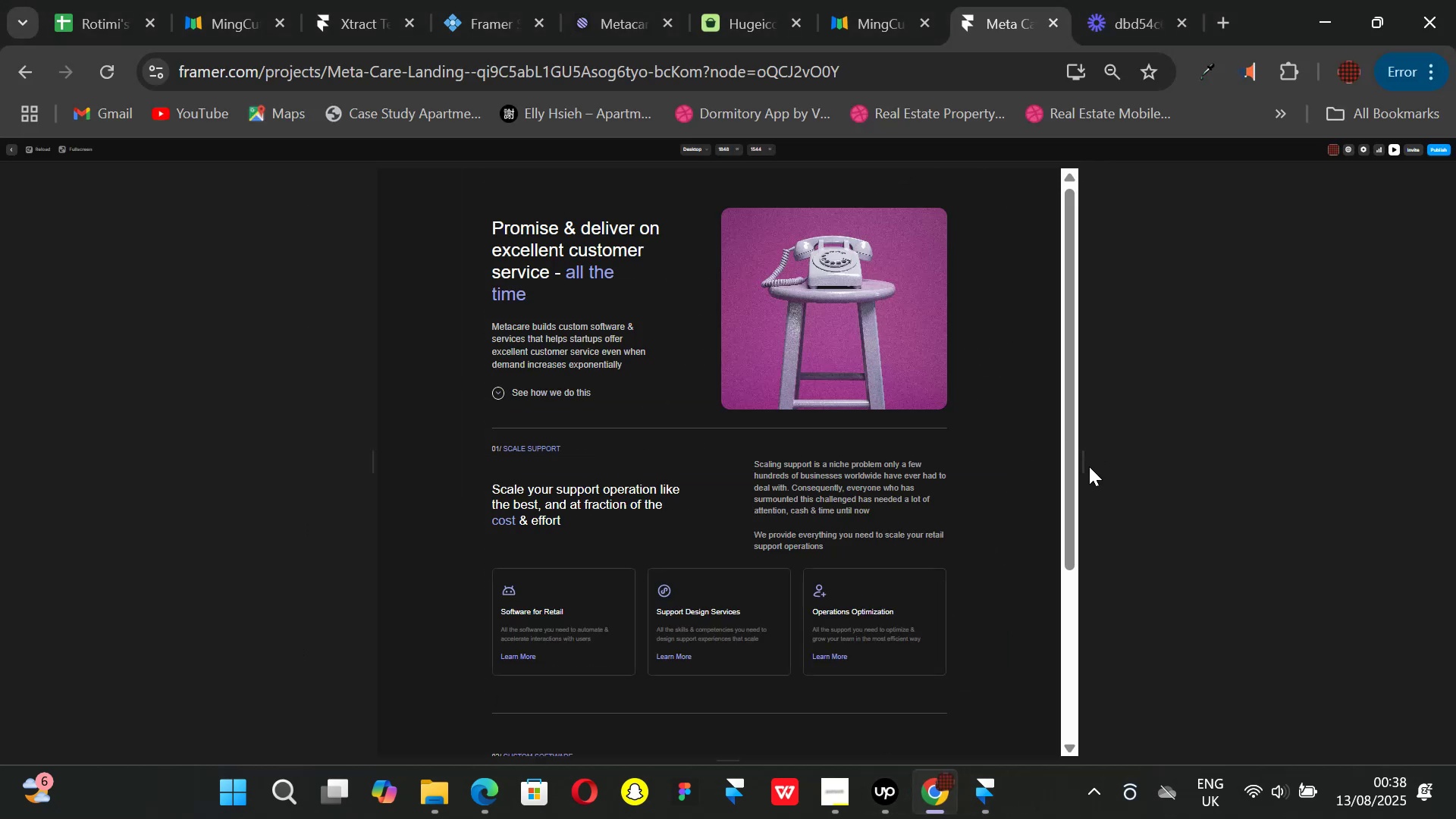 
left_click_drag(start_coordinate=[1087, 465], to_coordinate=[777, 449])
 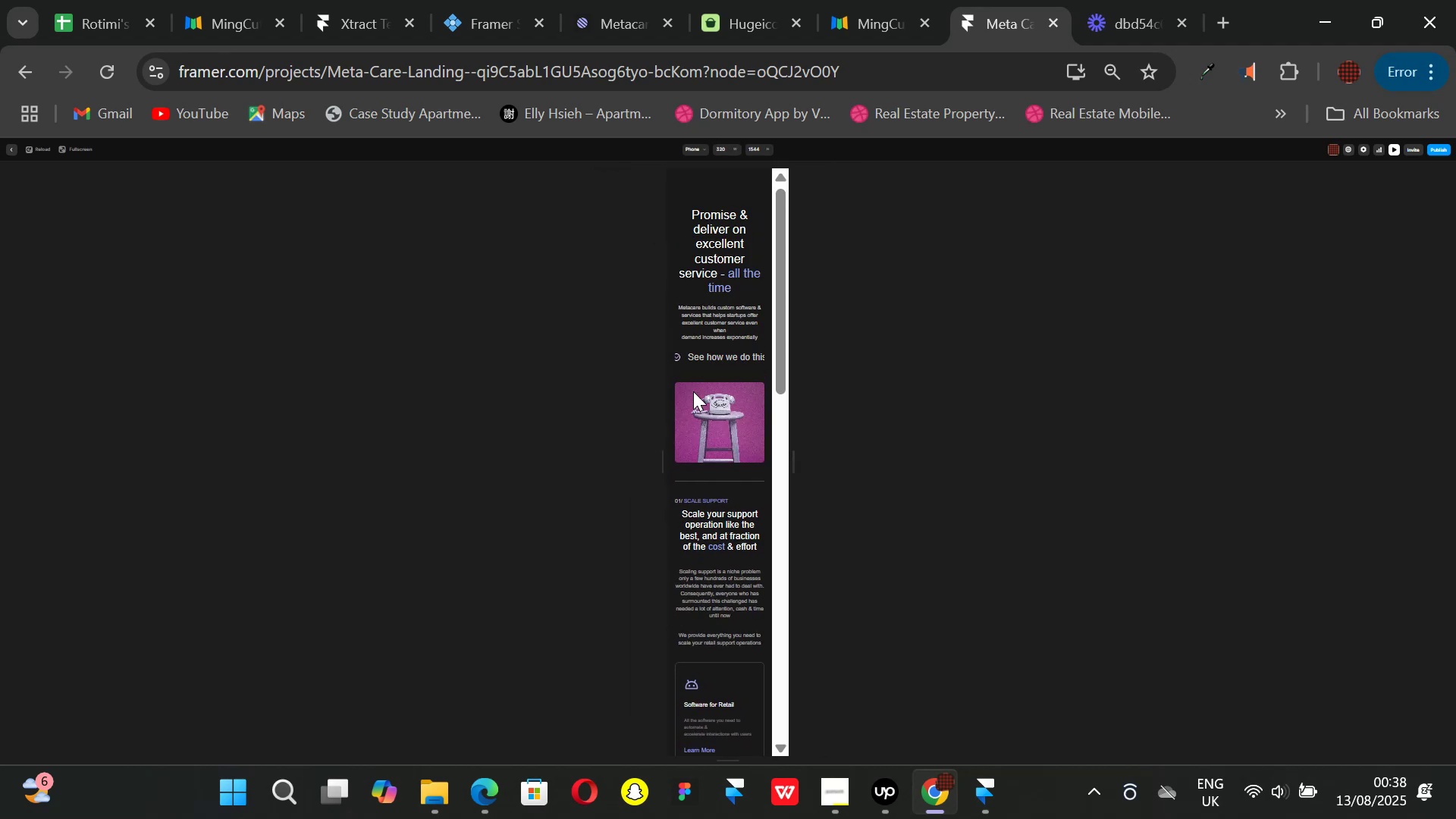 
scroll: coordinate [699, 414], scroll_direction: up, amount: 2.0
 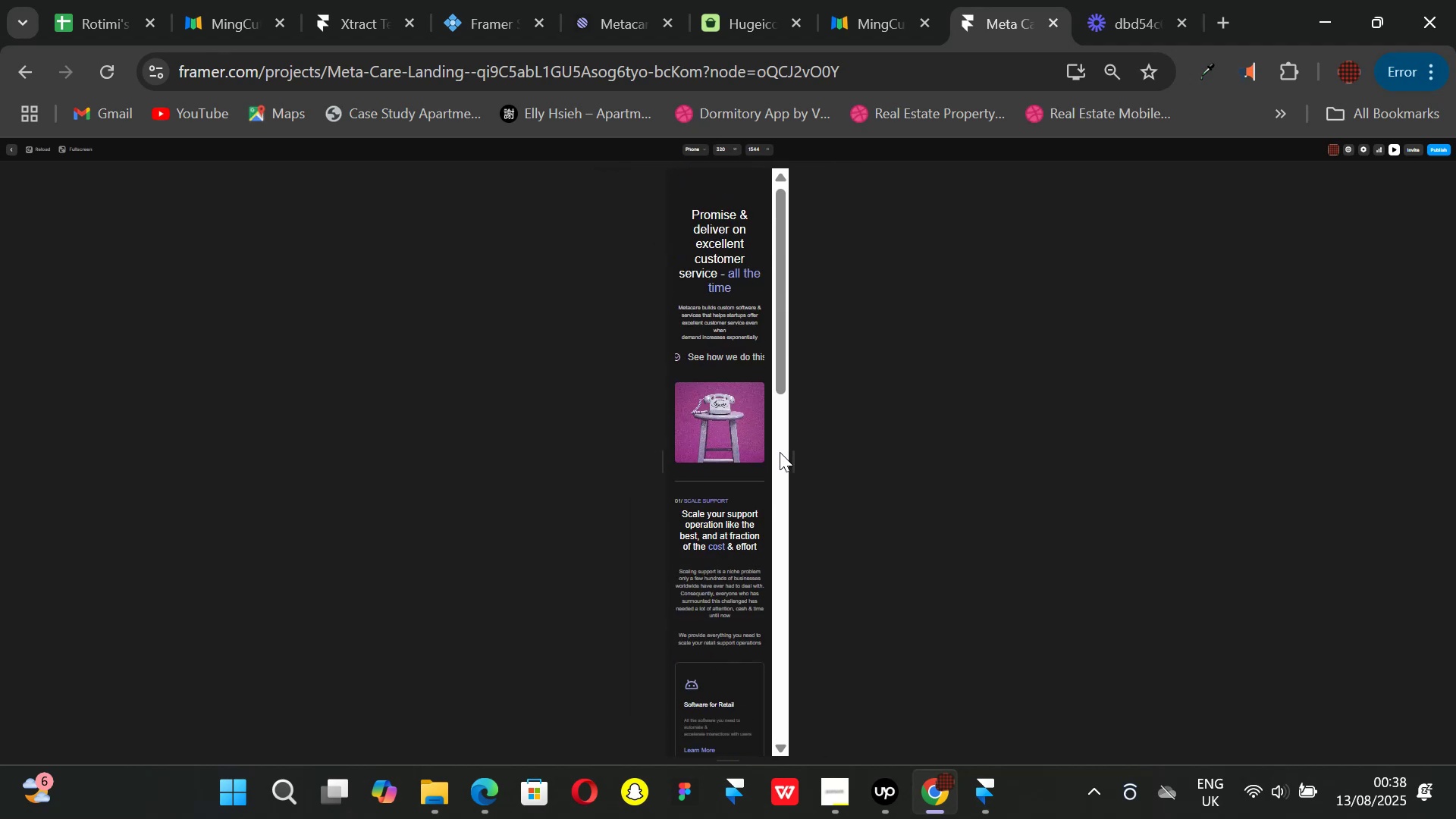 
left_click_drag(start_coordinate=[792, 461], to_coordinate=[999, 532])
 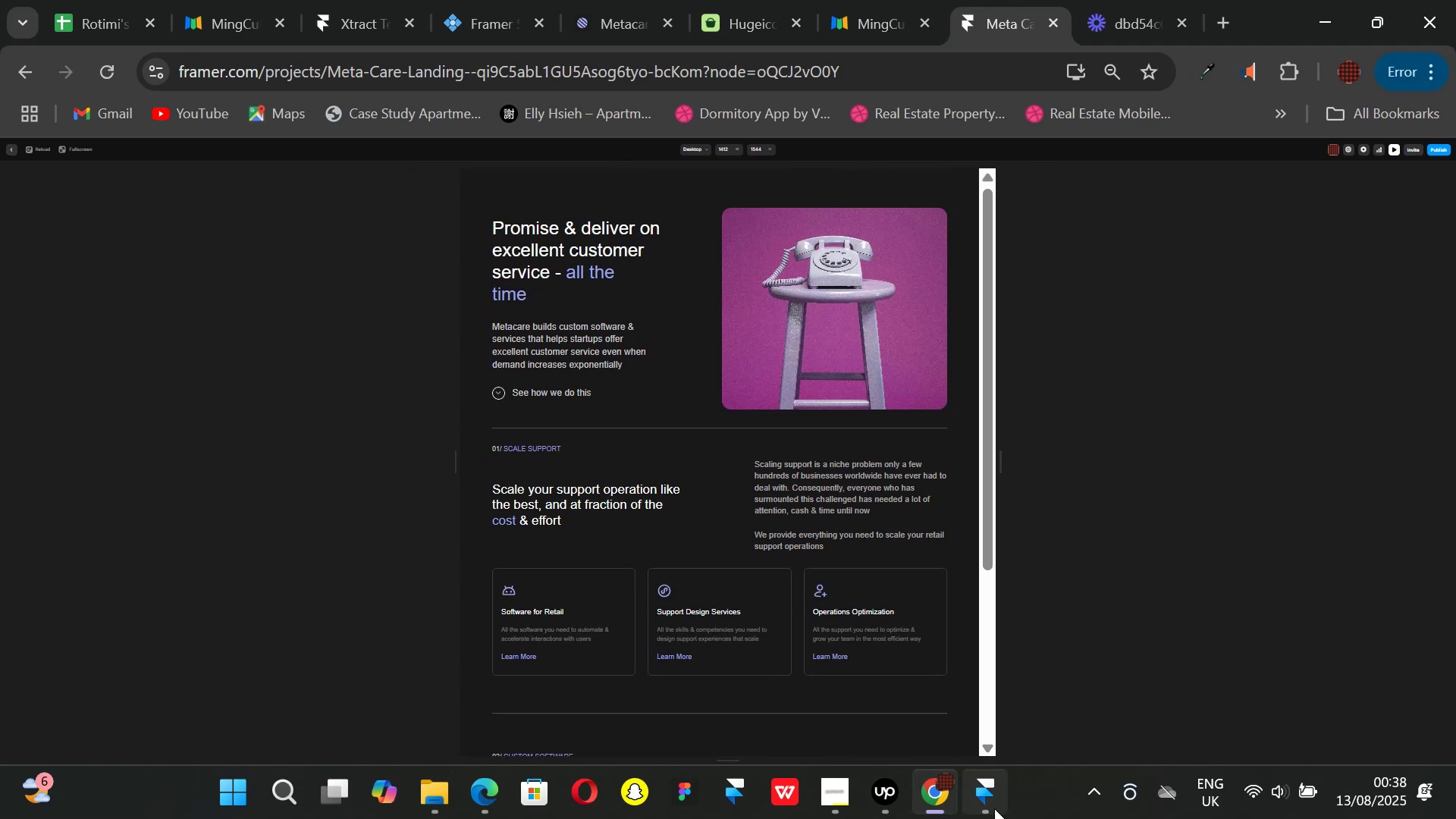 
left_click([994, 808])
 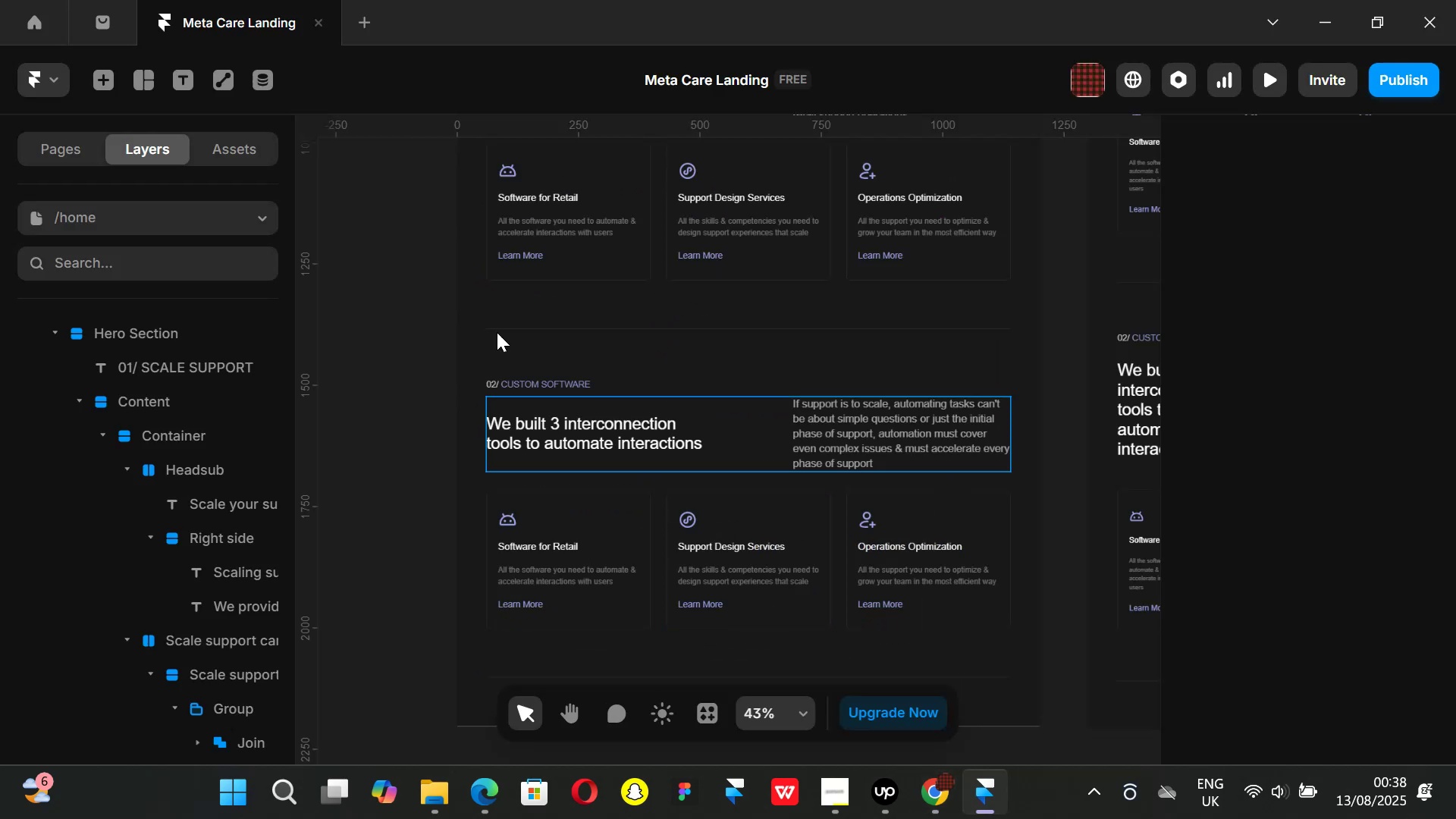 
scroll: coordinate [516, 377], scroll_direction: up, amount: 10.0
 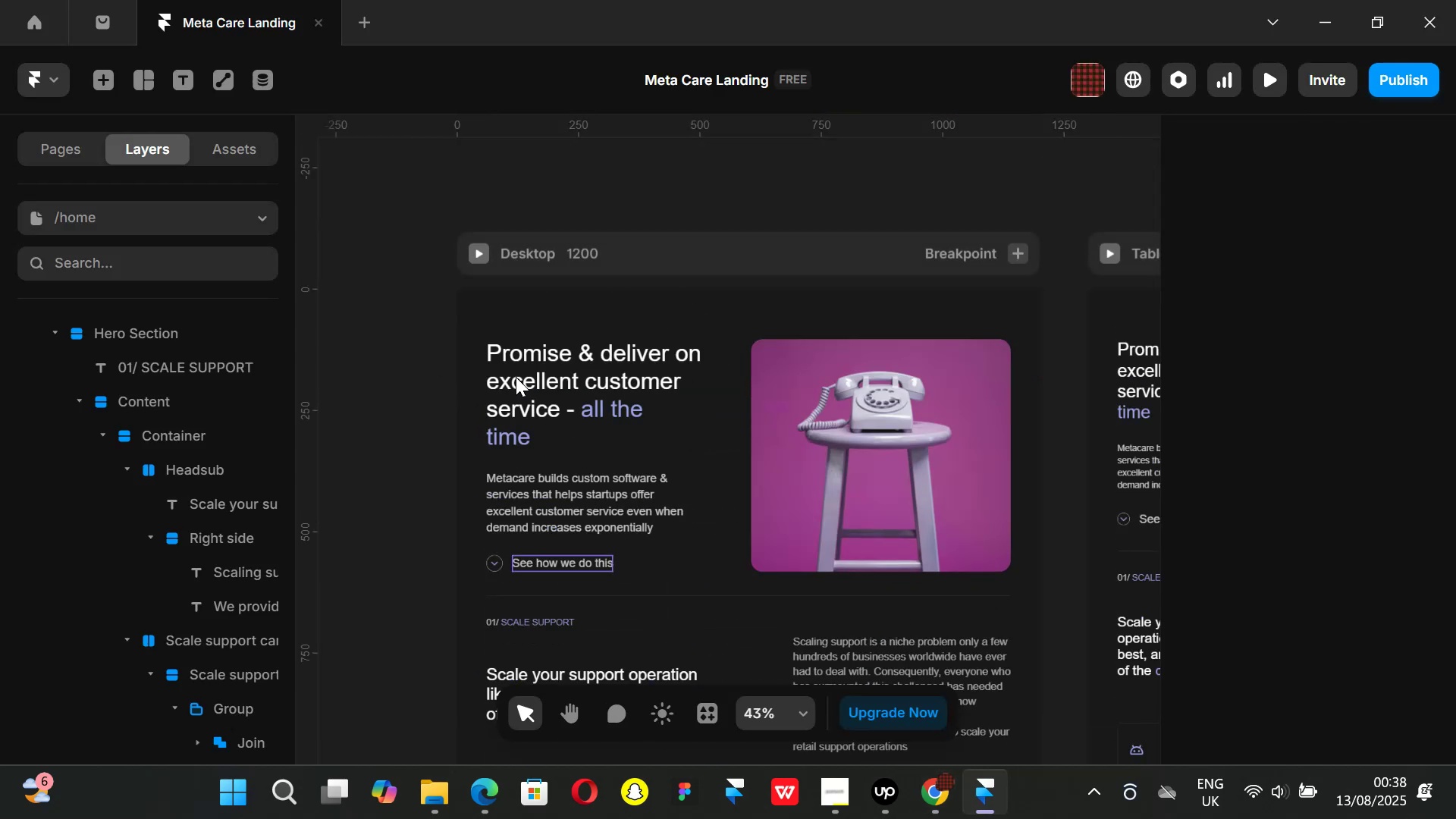 
key(Control+ControlLeft)
 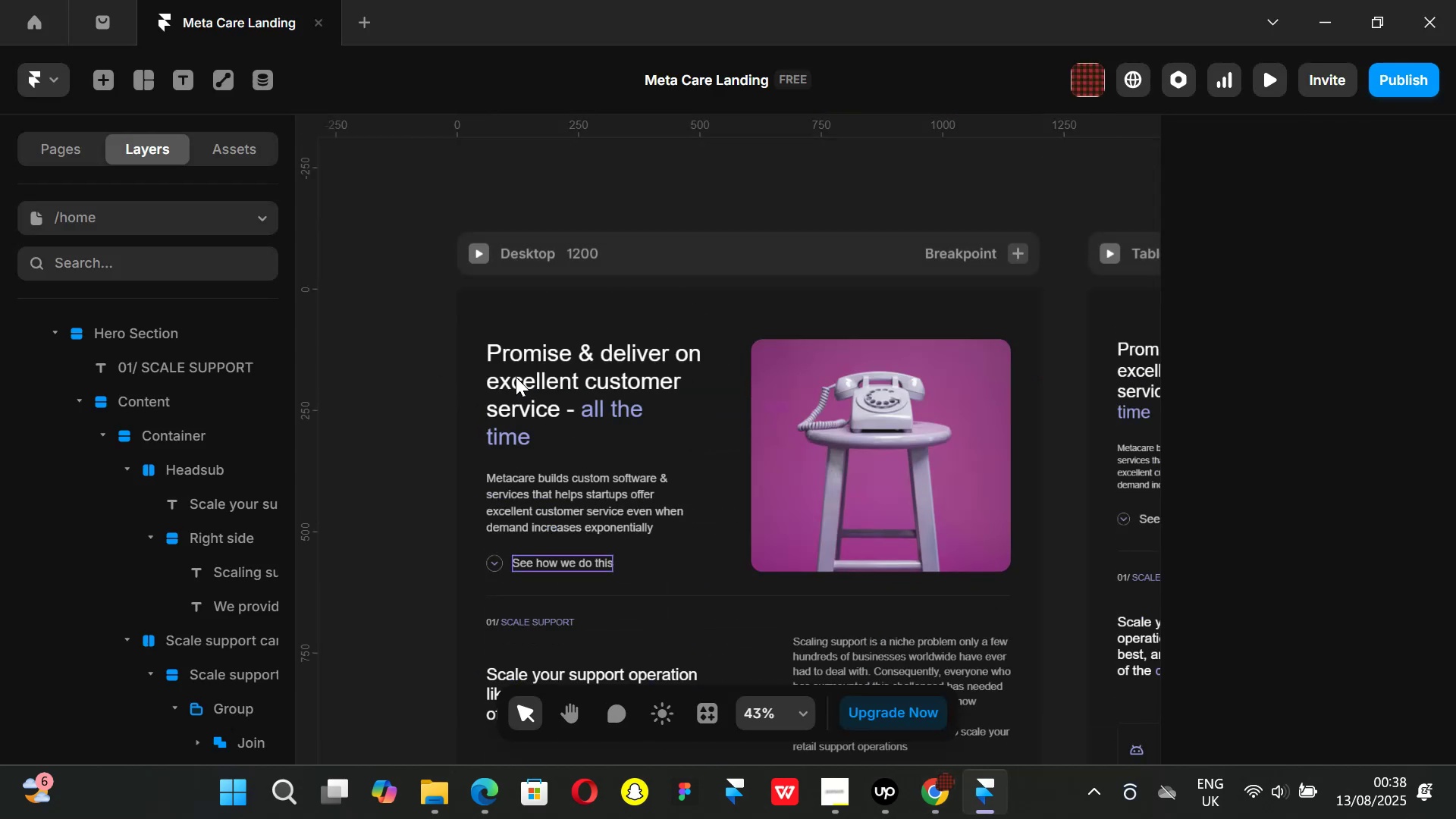 
key(Control+P)
 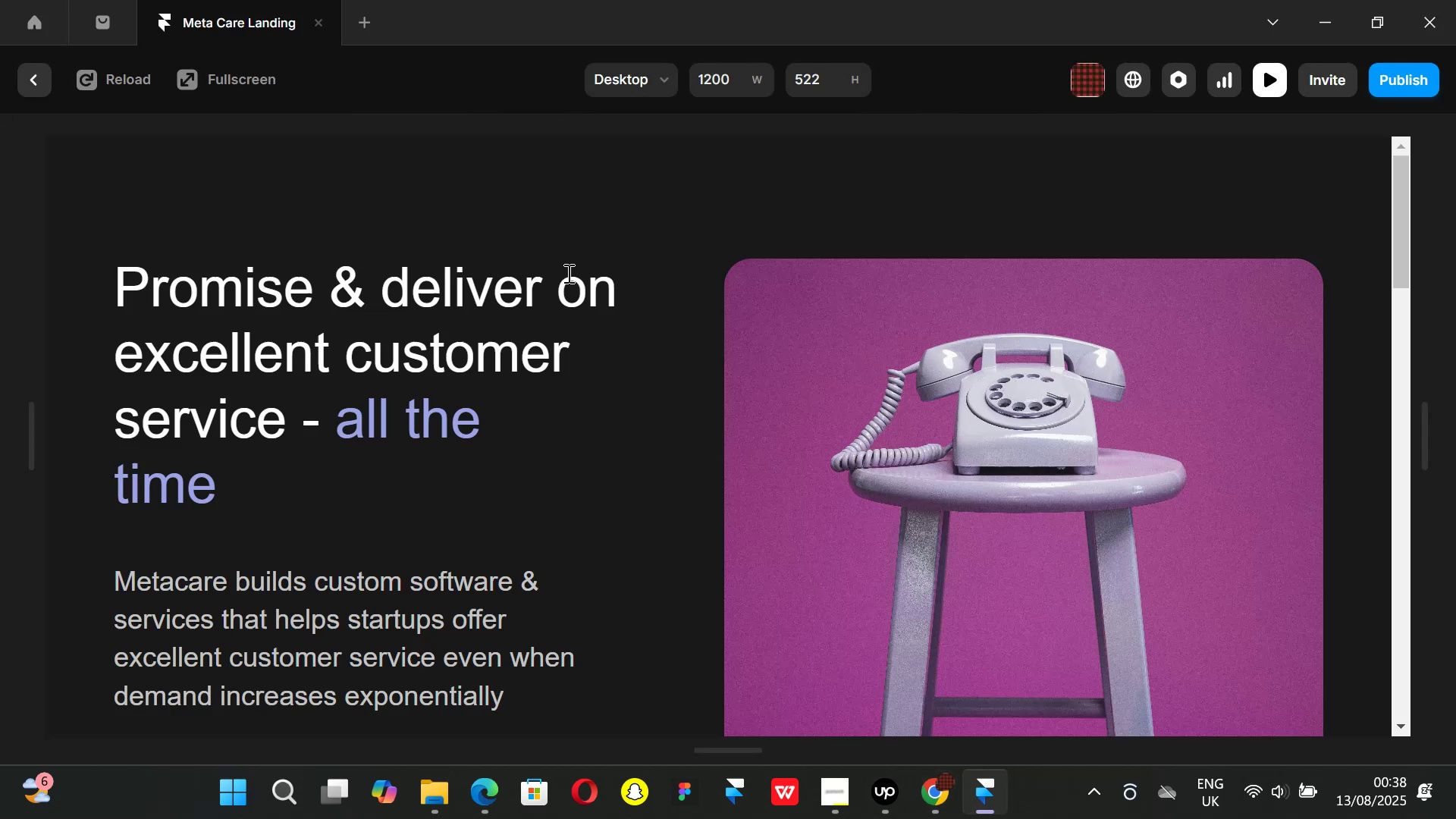 
scroll: coordinate [781, 365], scroll_direction: none, amount: 0.0
 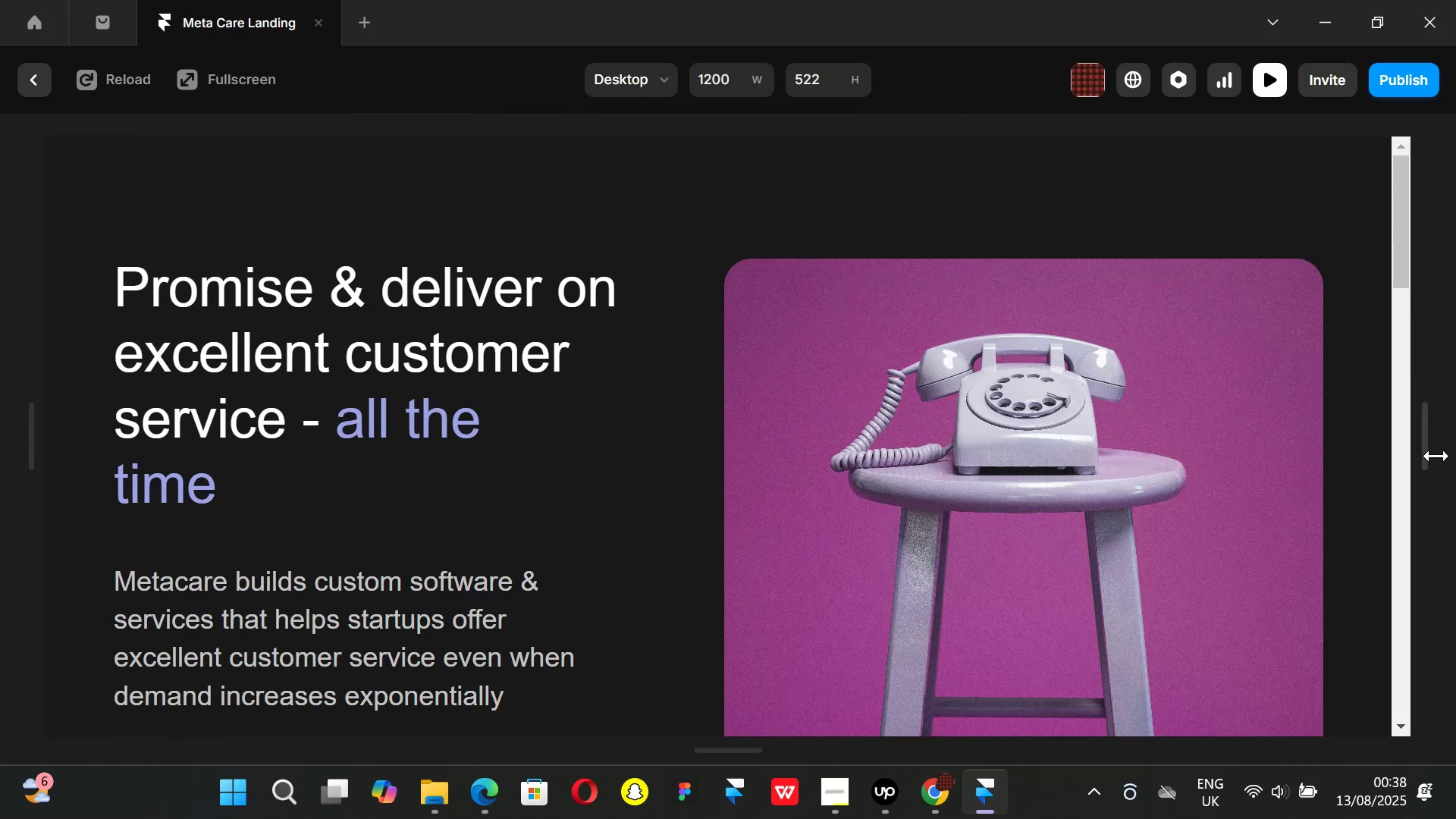 
left_click_drag(start_coordinate=[1432, 452], to_coordinate=[862, 532])
 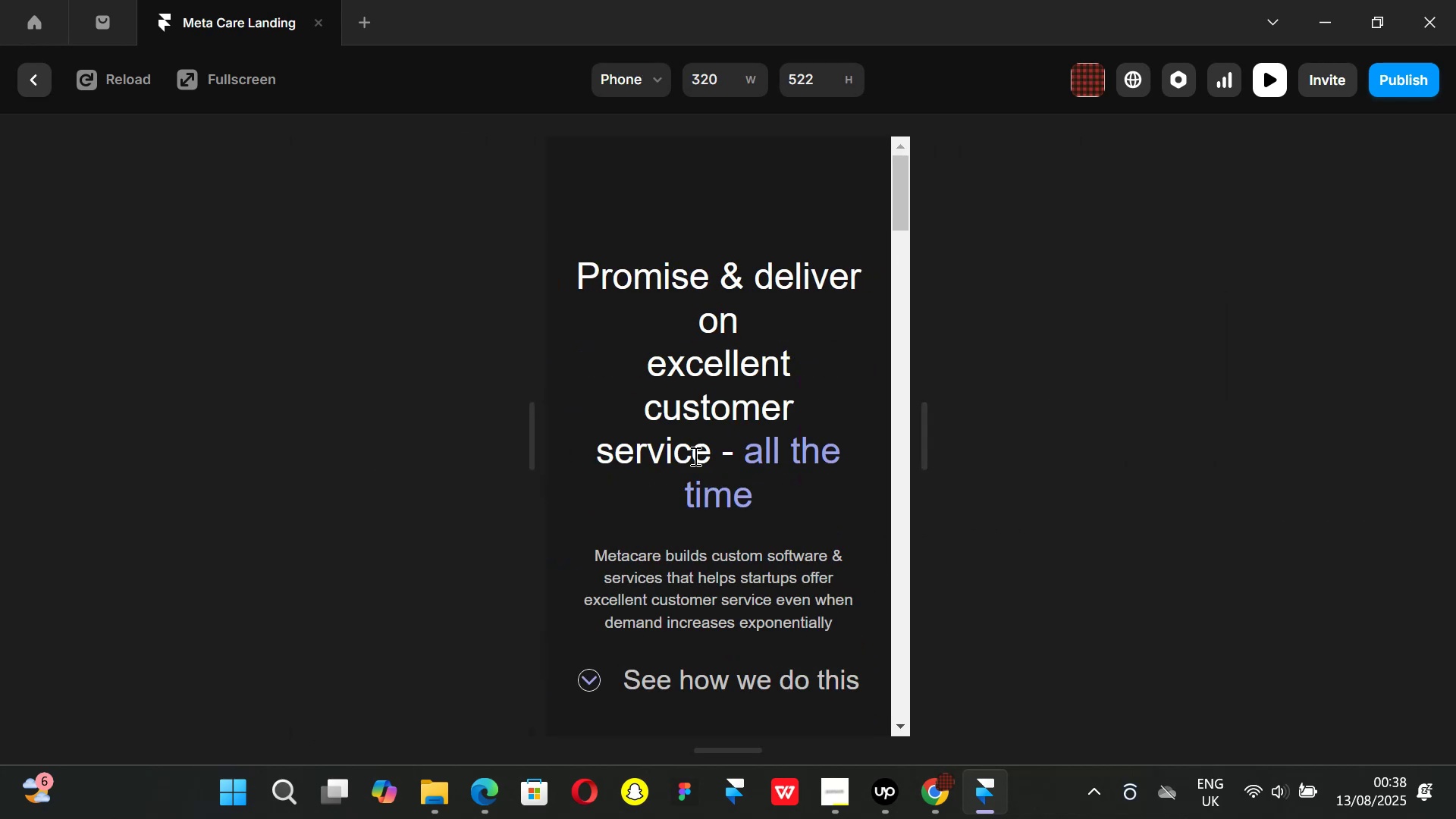 
scroll: coordinate [700, 460], scroll_direction: down, amount: 14.0
 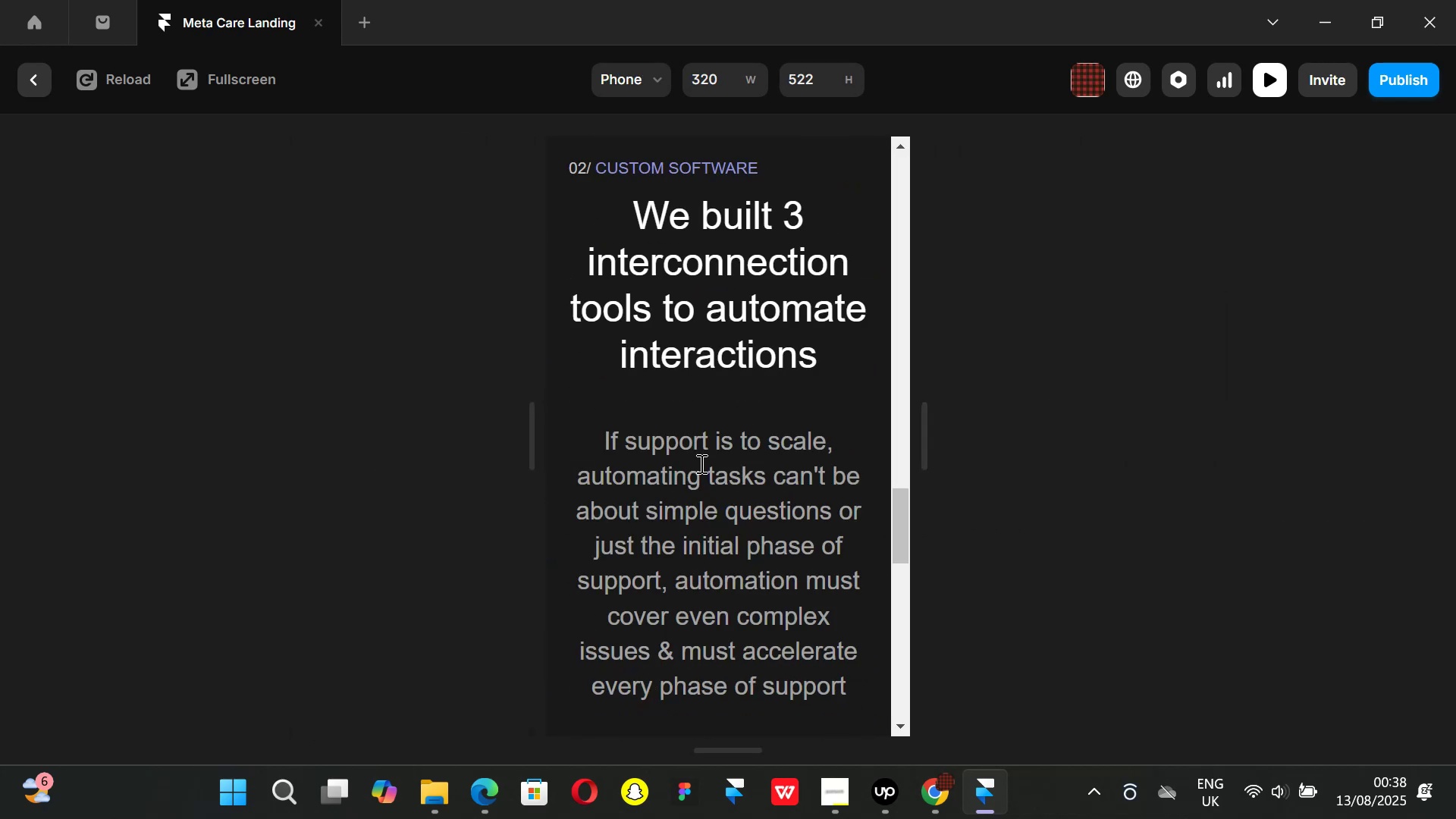 
scroll: coordinate [707, 466], scroll_direction: up, amount: 13.0
 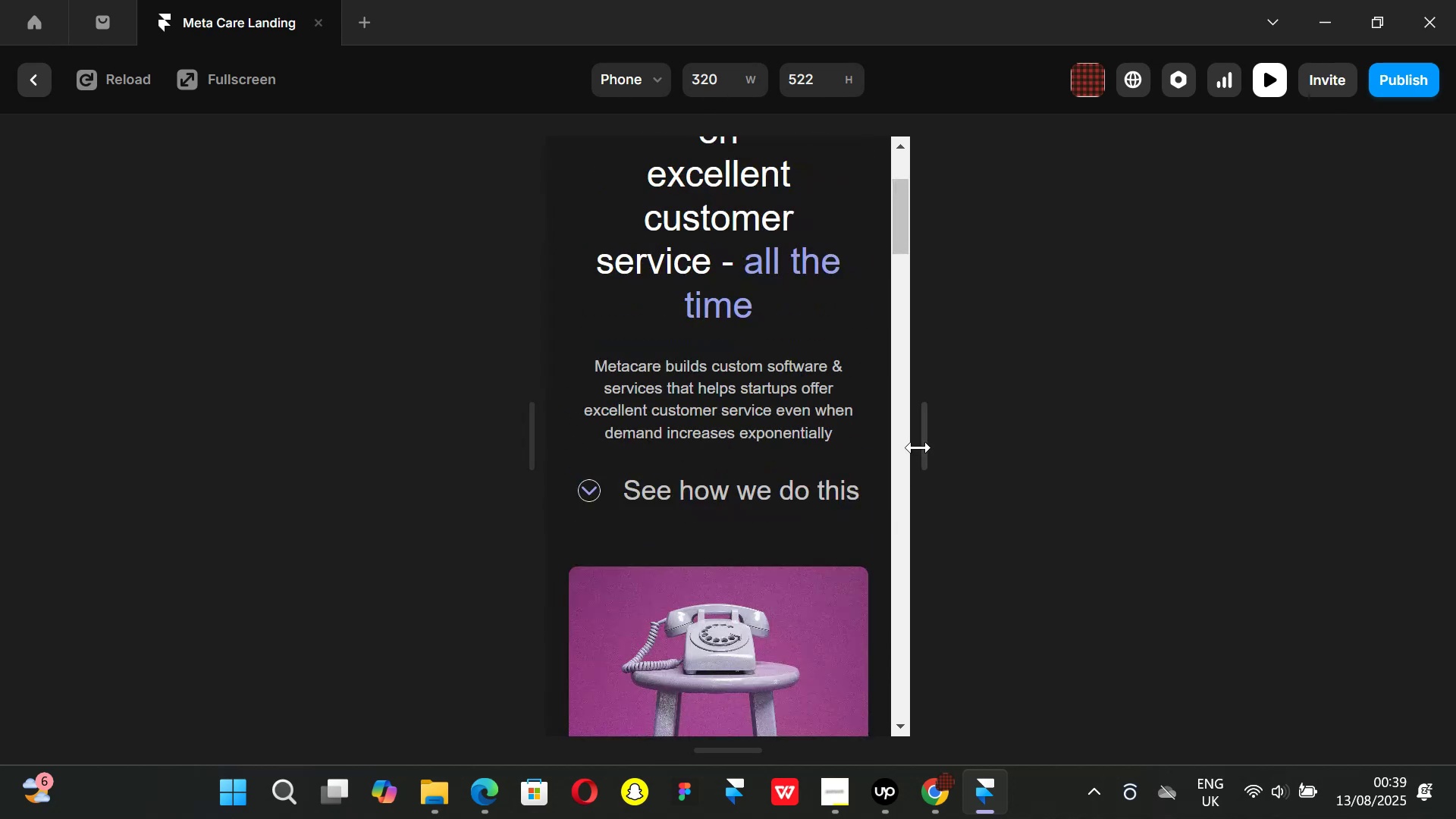 
left_click_drag(start_coordinate=[921, 447], to_coordinate=[1301, 568])
 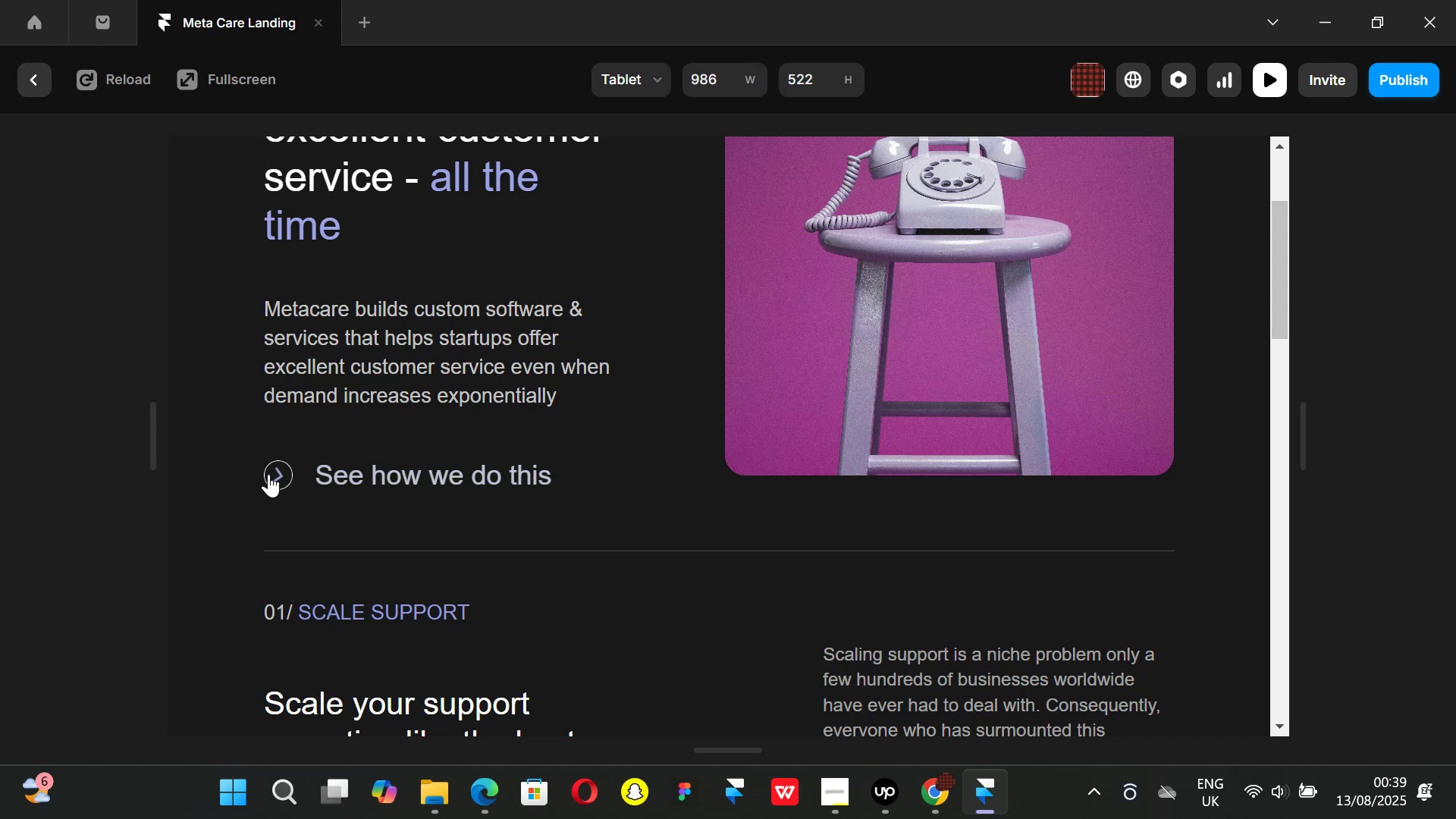 
left_click([37, 71])
 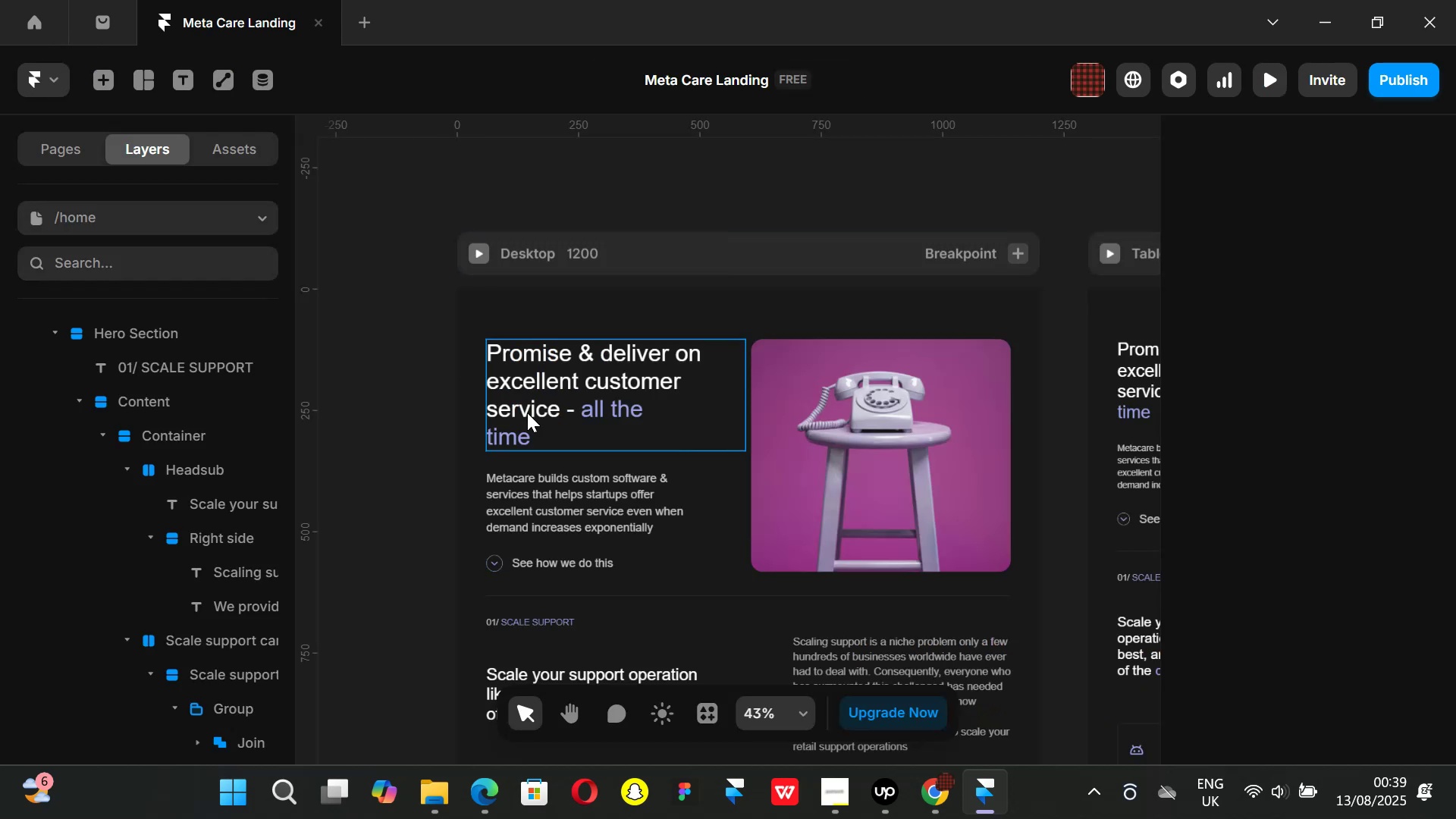 
scroll: coordinate [576, 441], scroll_direction: down, amount: 13.0
 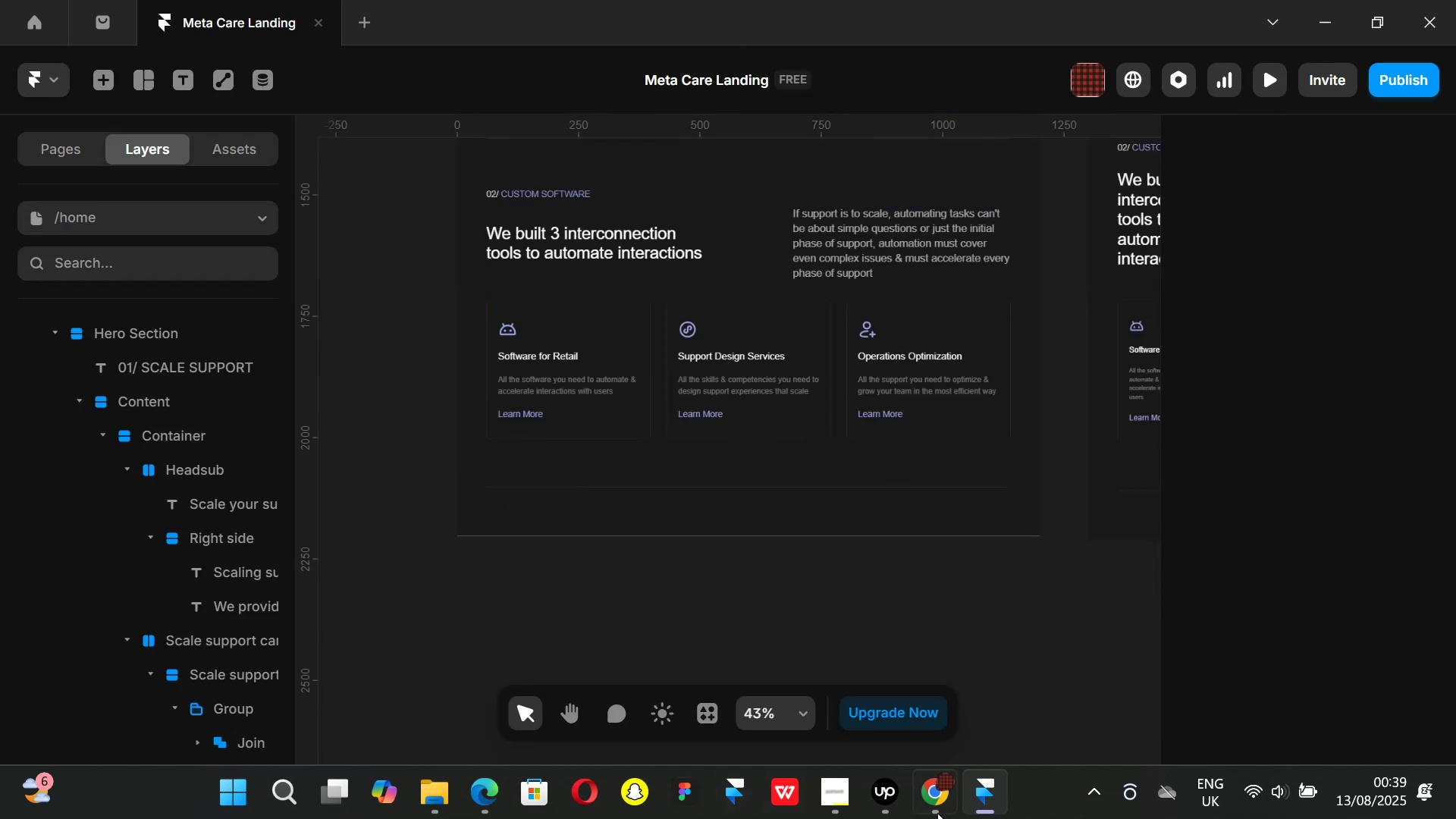 
left_click([938, 805])
 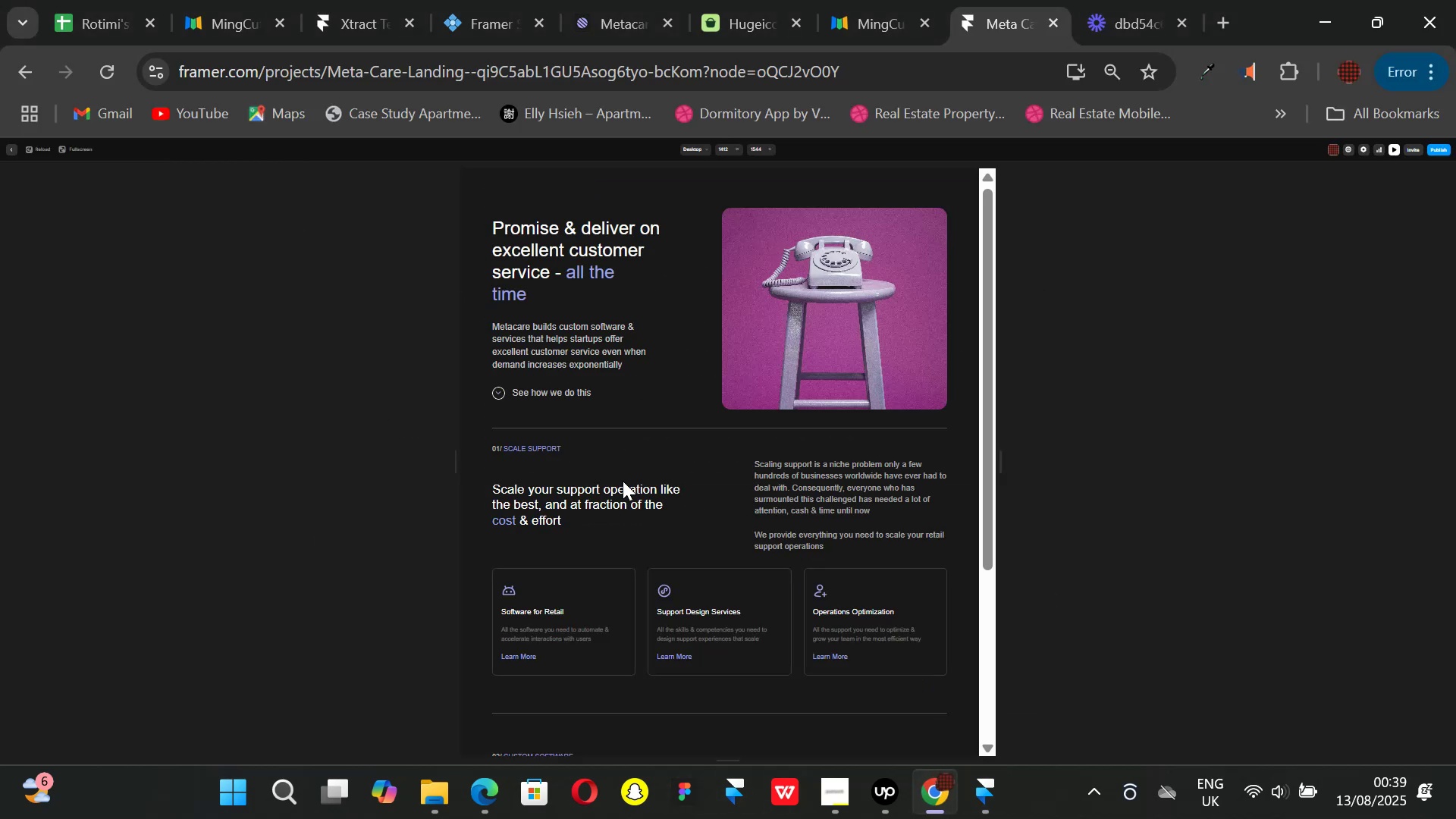 
scroll: coordinate [623, 478], scroll_direction: down, amount: 2.0
 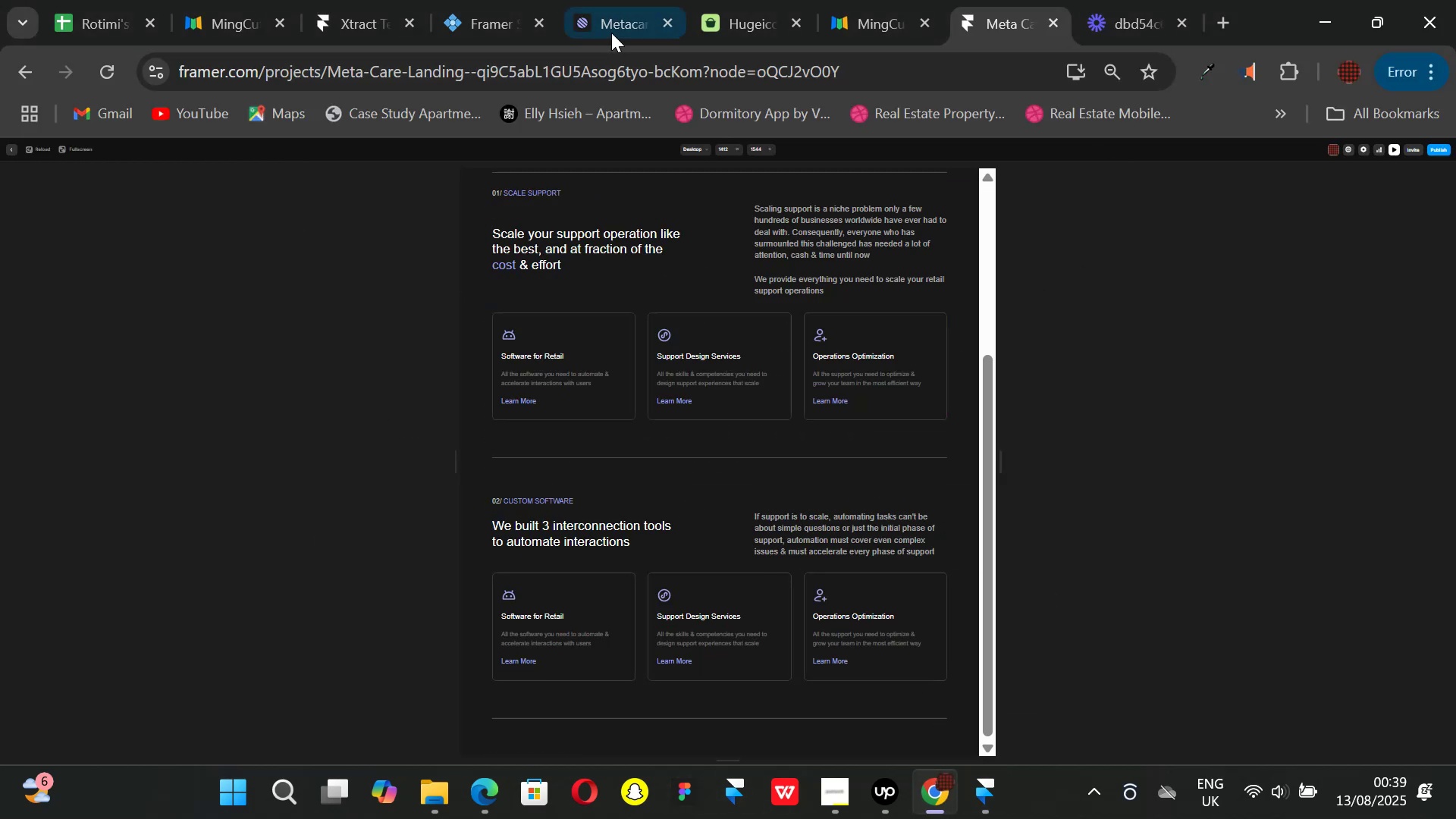 
left_click([603, 30])
 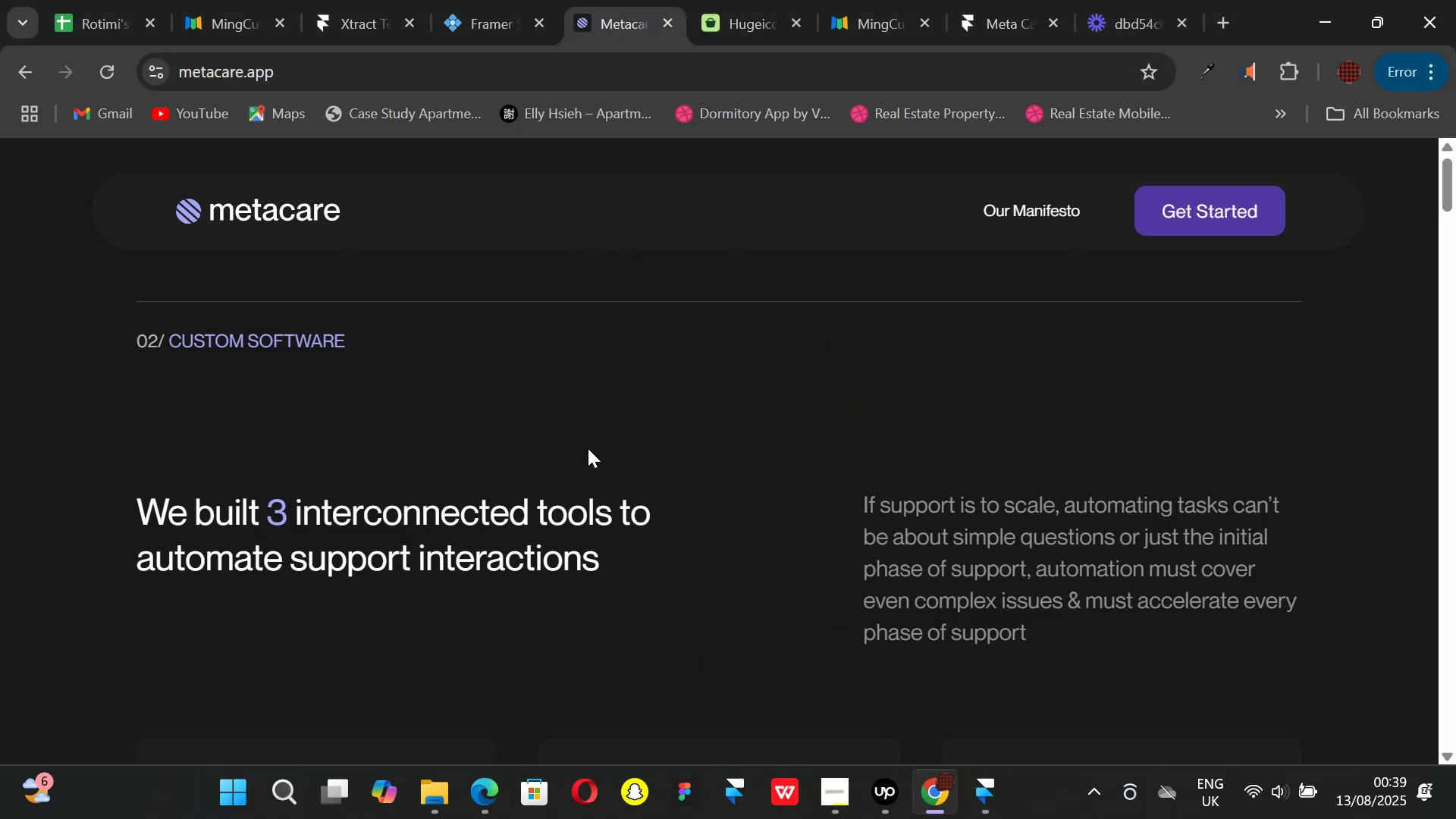 
scroll: coordinate [690, 469], scroll_direction: down, amount: 2.0
 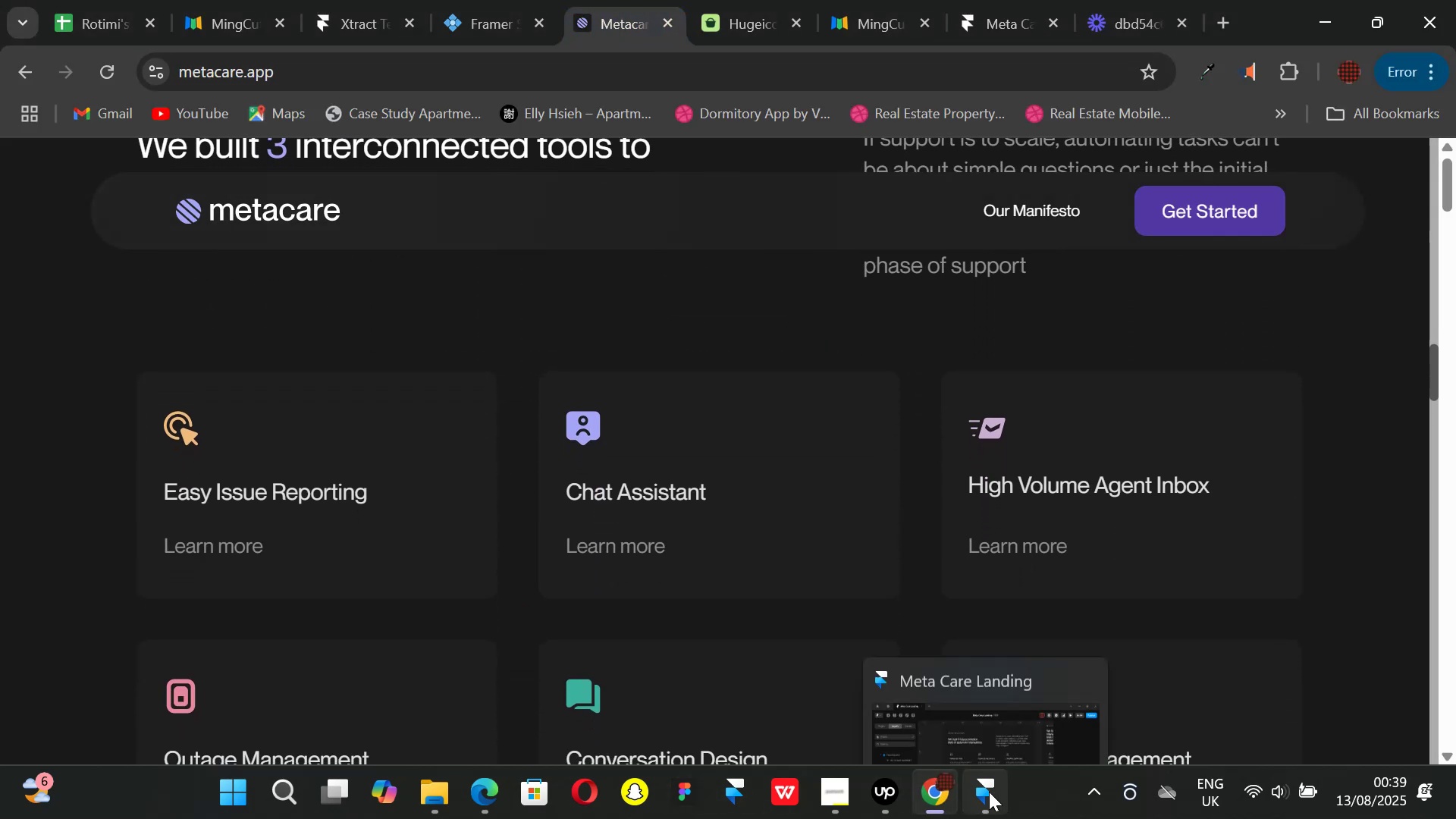 
scroll: coordinate [698, 453], scroll_direction: up, amount: 1.0
 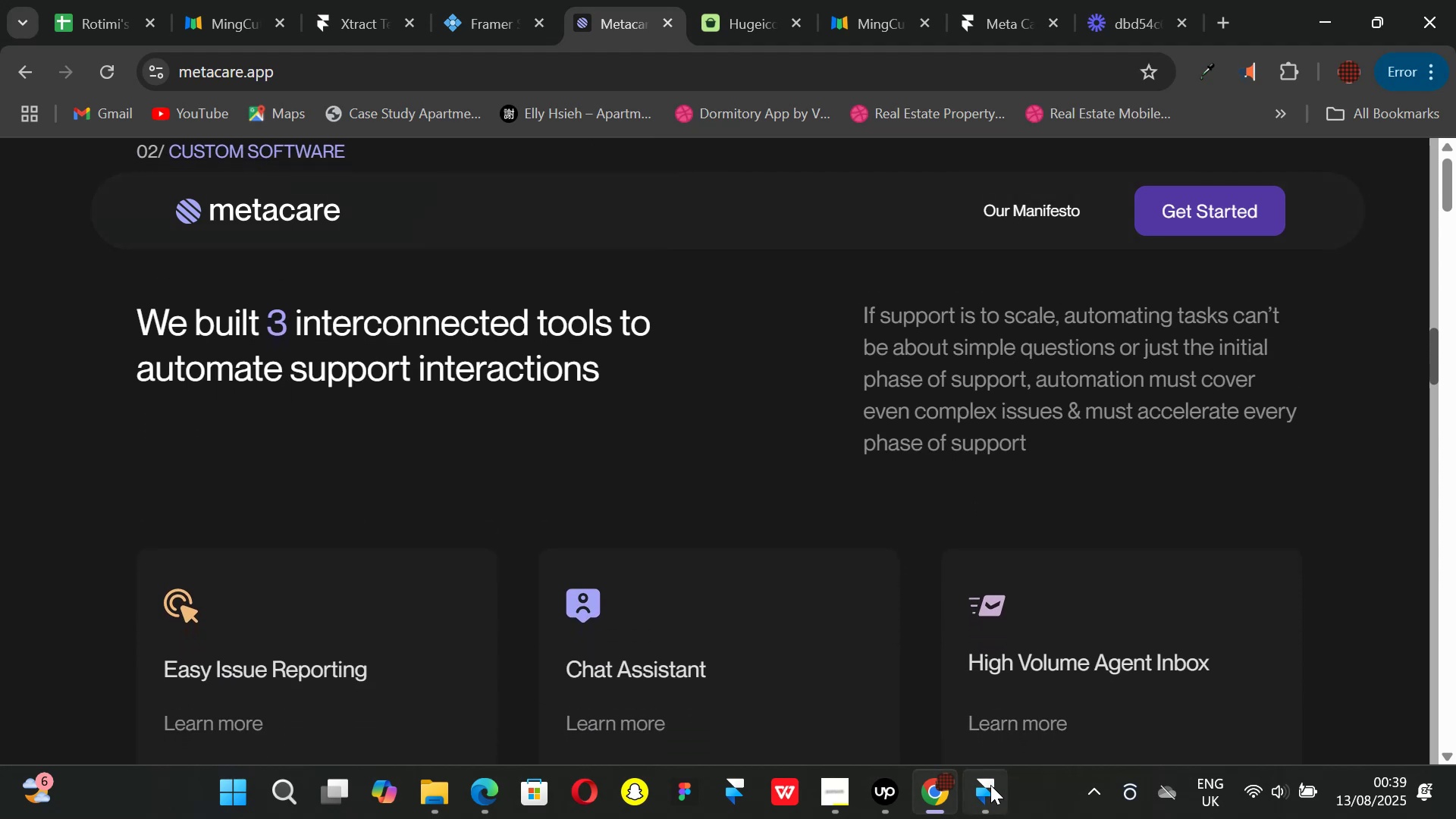 
scroll: coordinate [677, 438], scroll_direction: down, amount: 2.0
 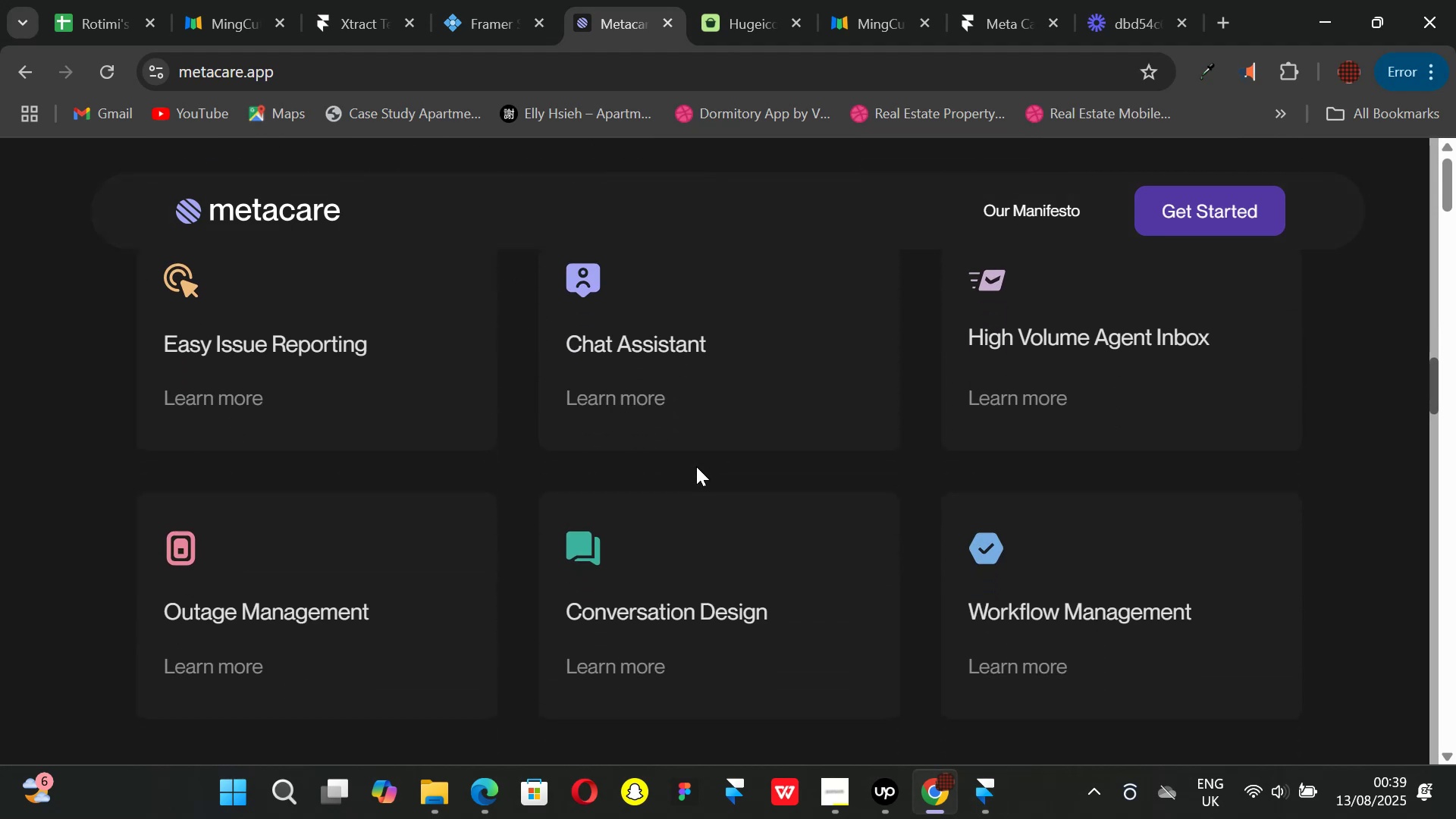 
scroll: coordinate [725, 479], scroll_direction: up, amount: 2.0
 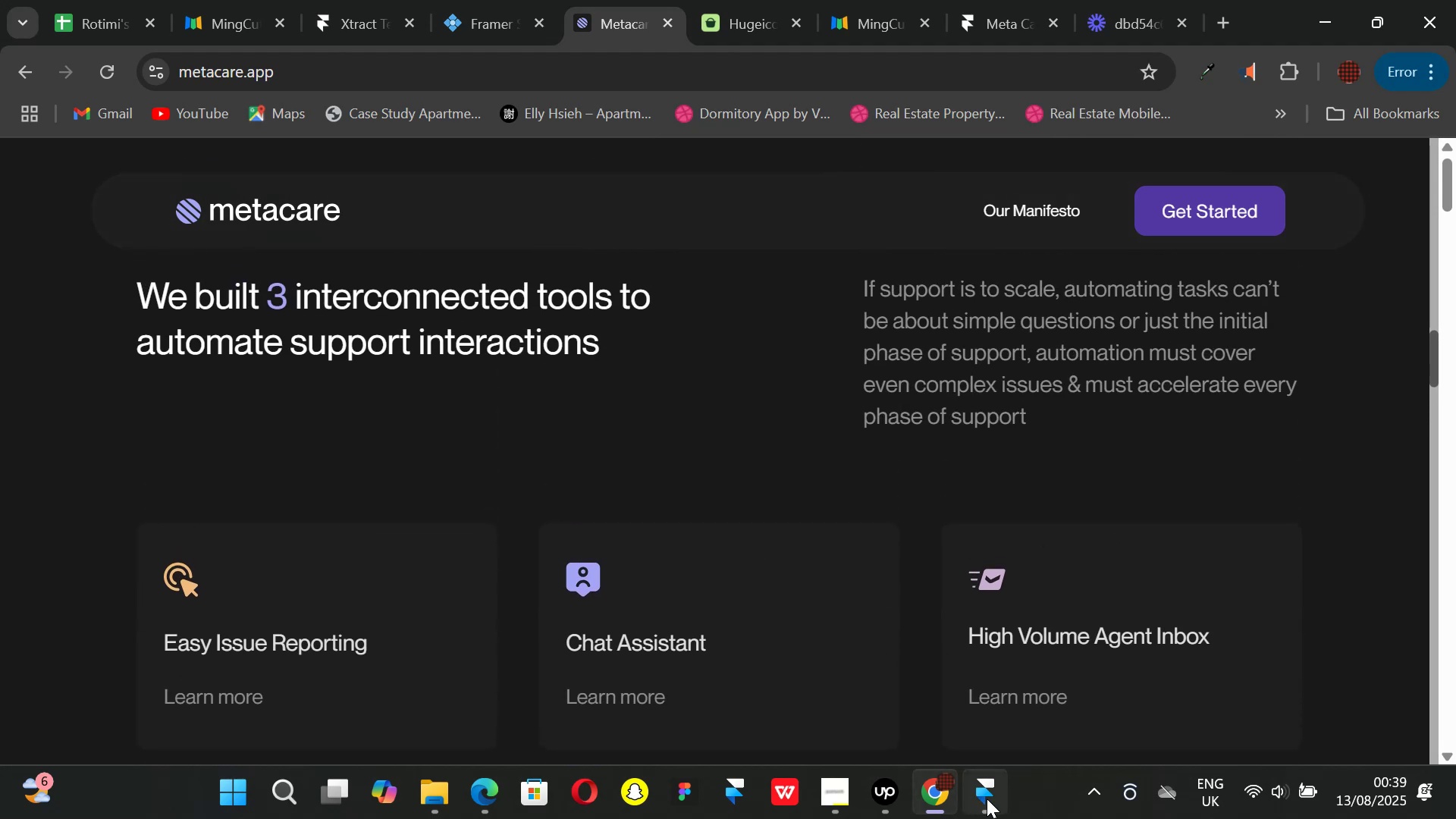 
left_click([990, 799])
 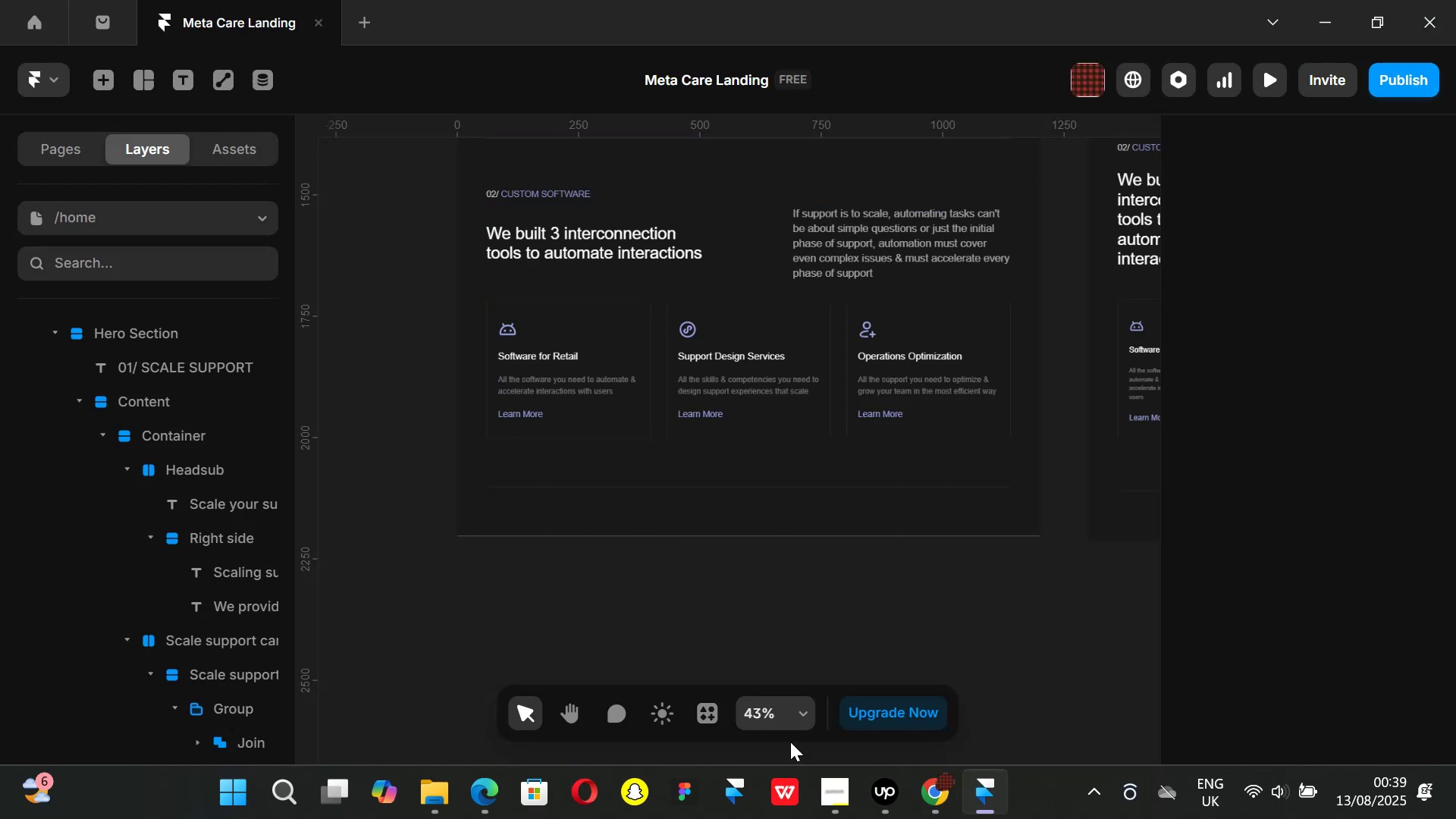 
left_click([940, 808])
 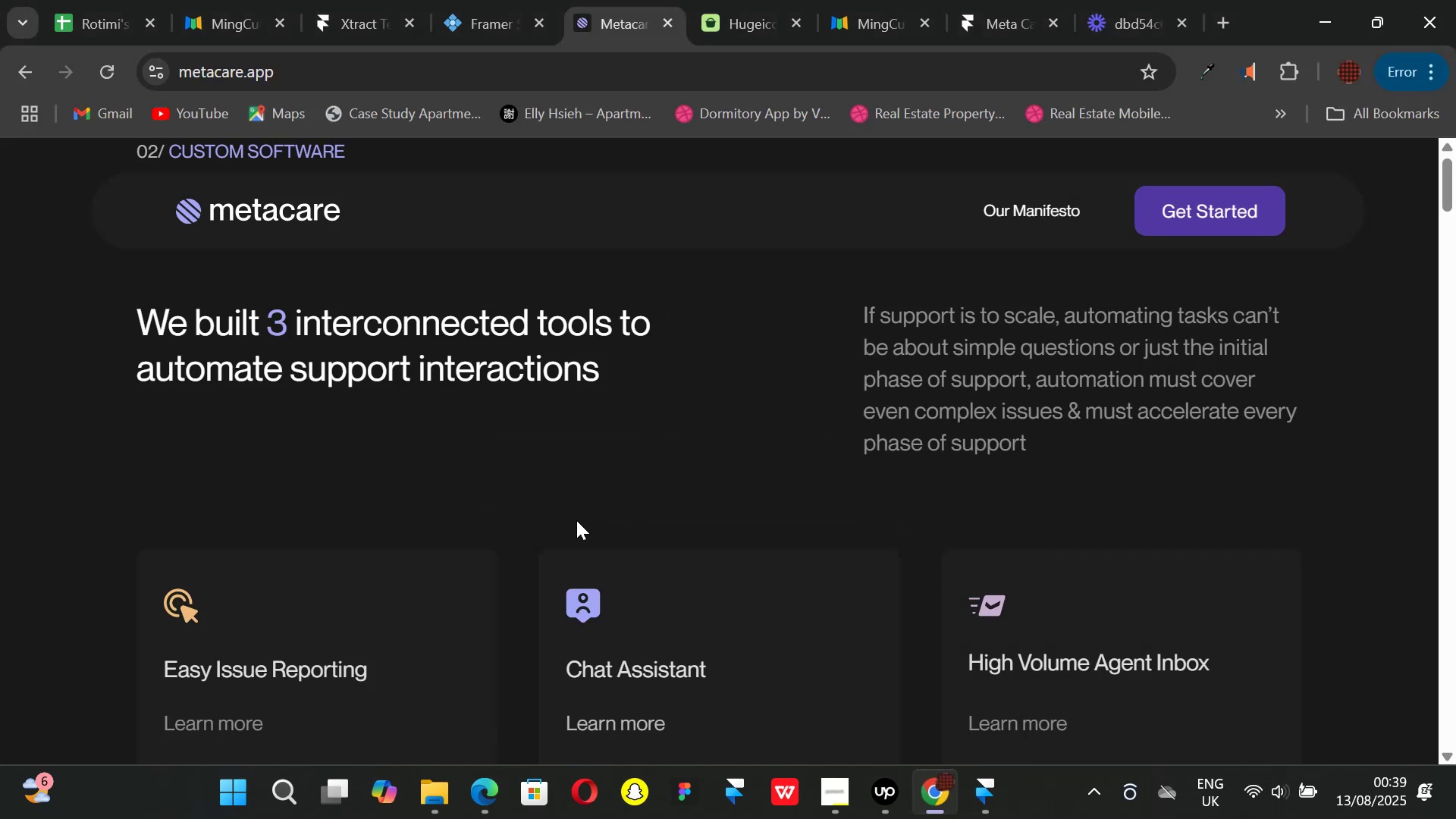 
scroll: coordinate [574, 517], scroll_direction: down, amount: 1.0
 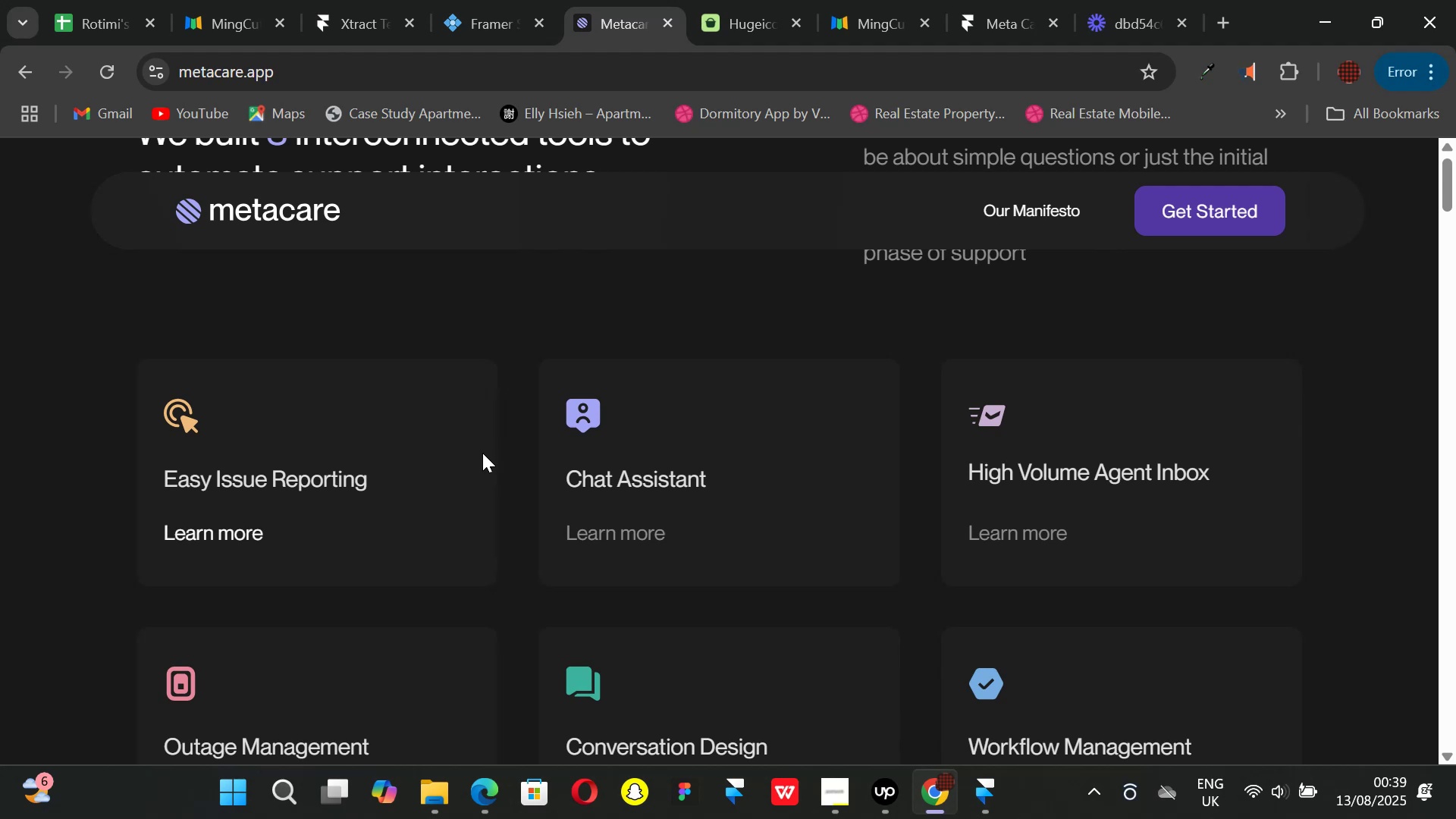 
wait(10.23)
 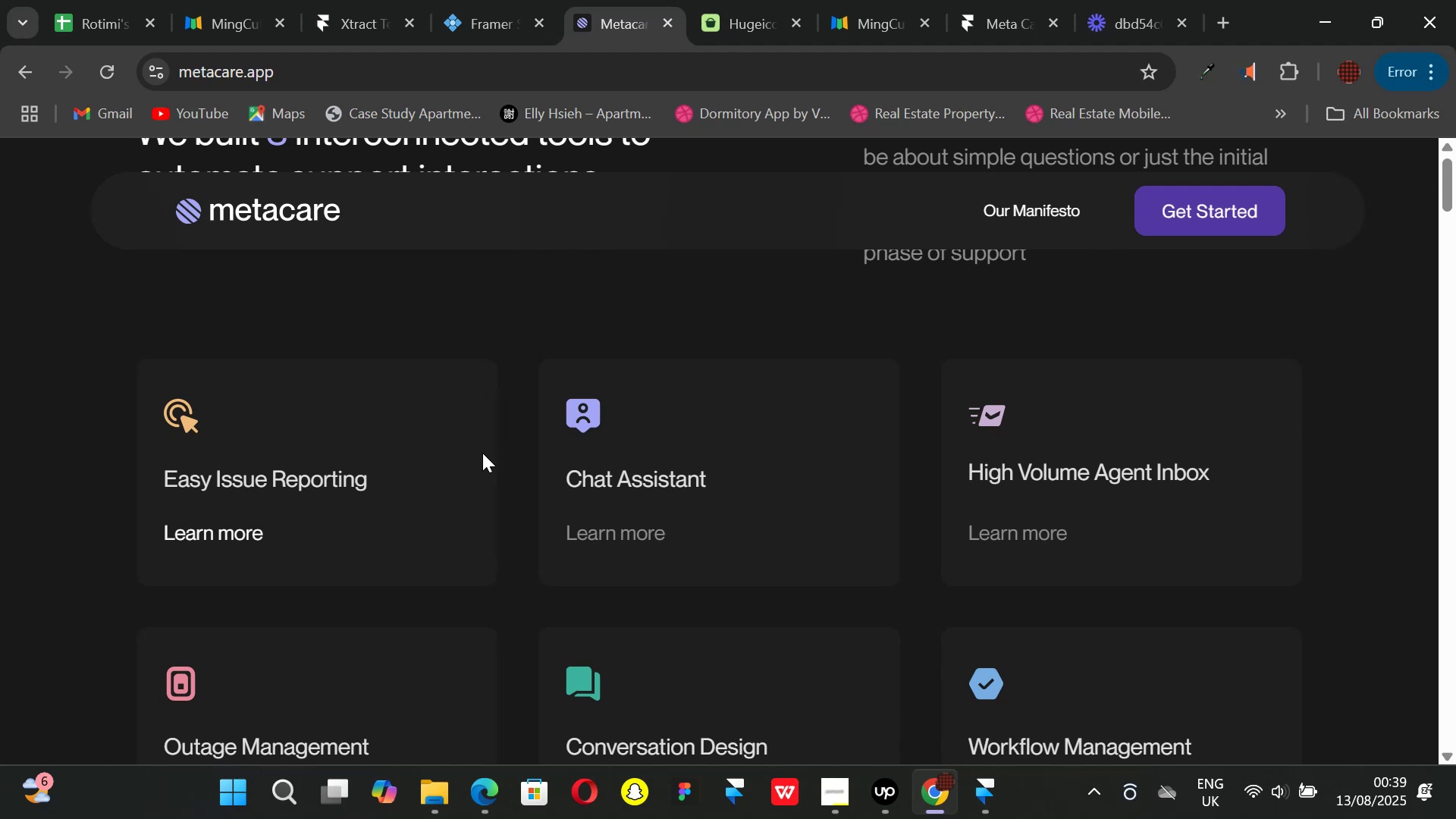 
scroll: coordinate [526, 449], scroll_direction: down, amount: 1.0
 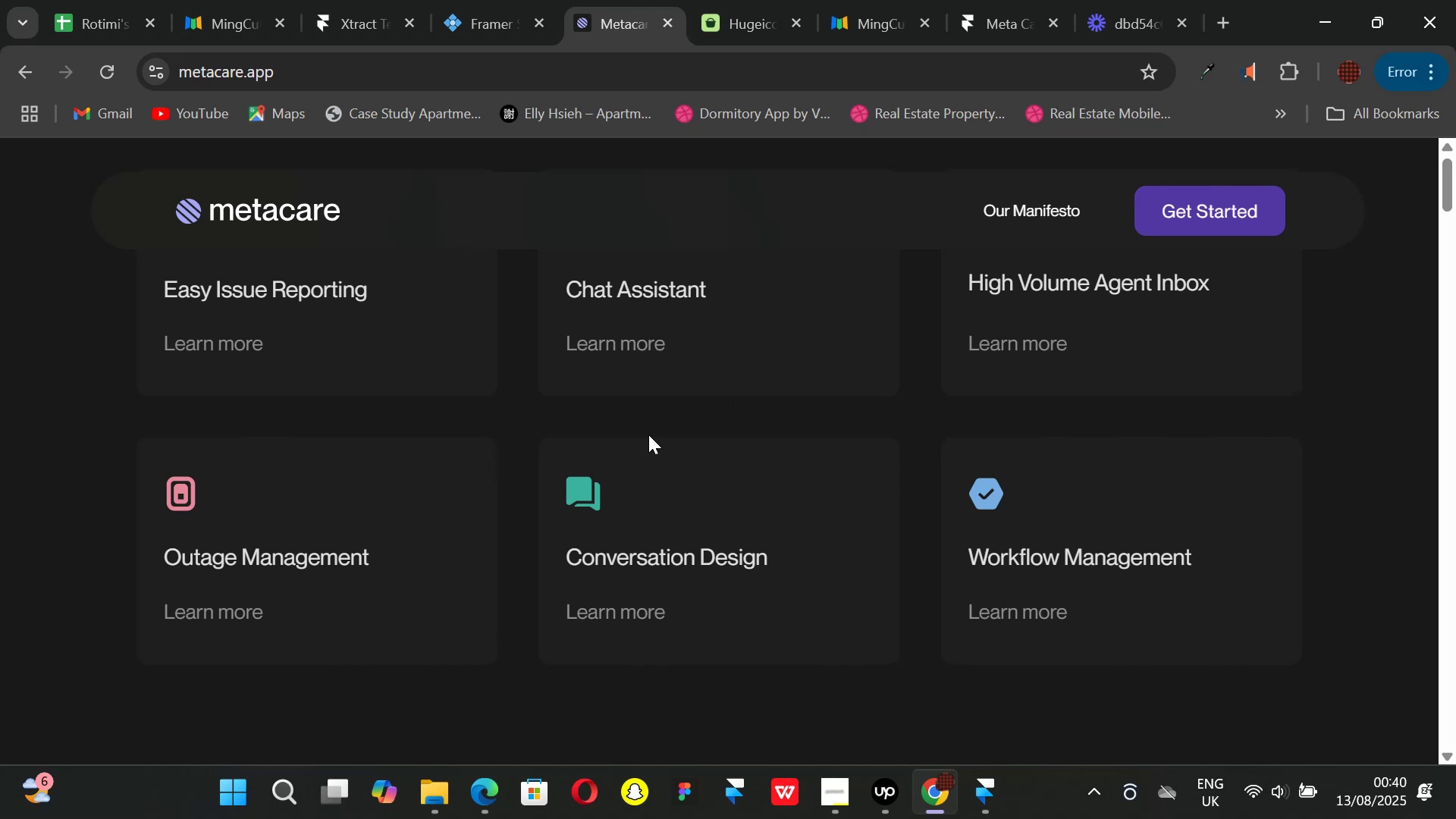 
wait(35.65)
 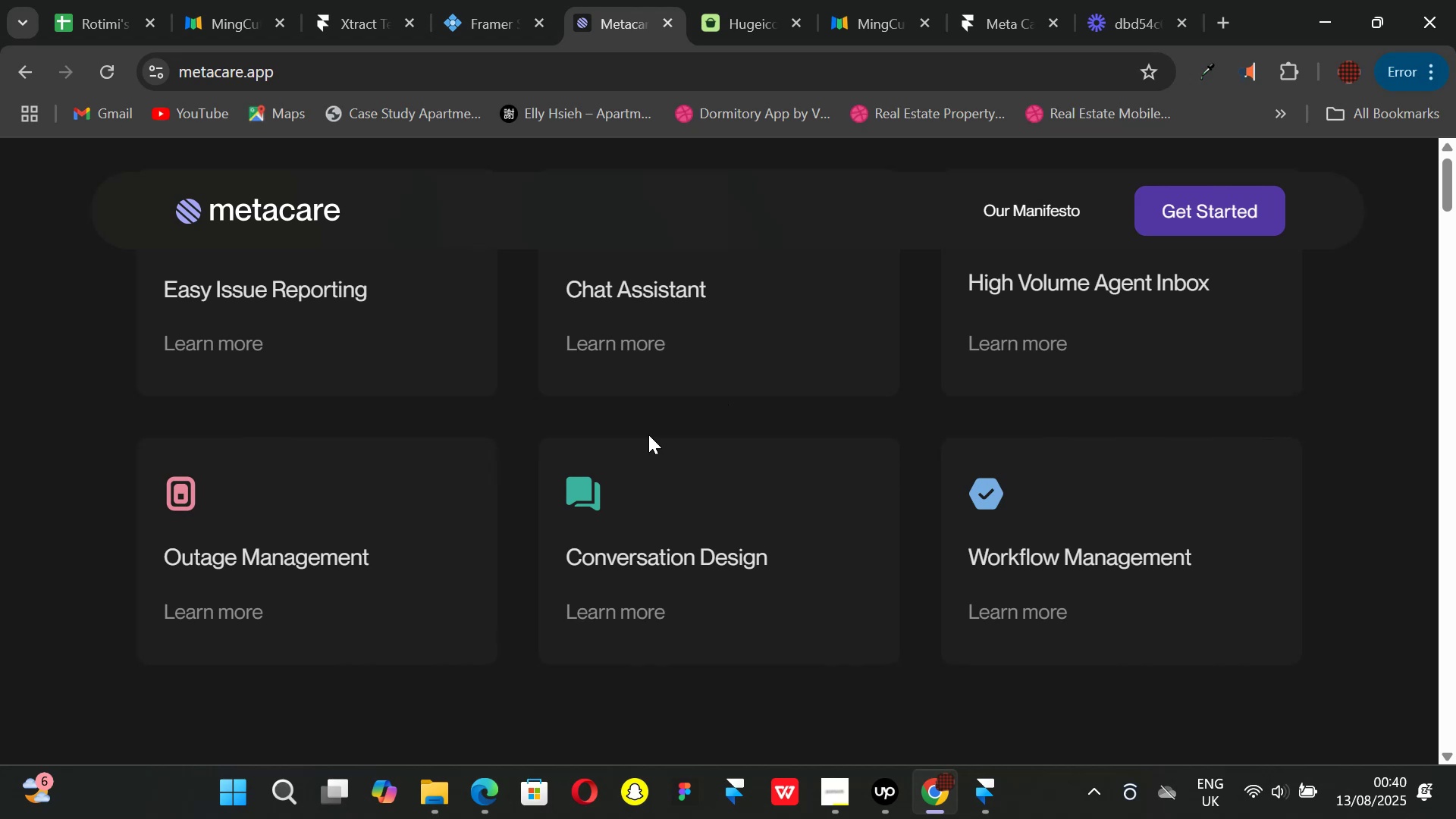 
scroll: coordinate [581, 432], scroll_direction: up, amount: 3.0
 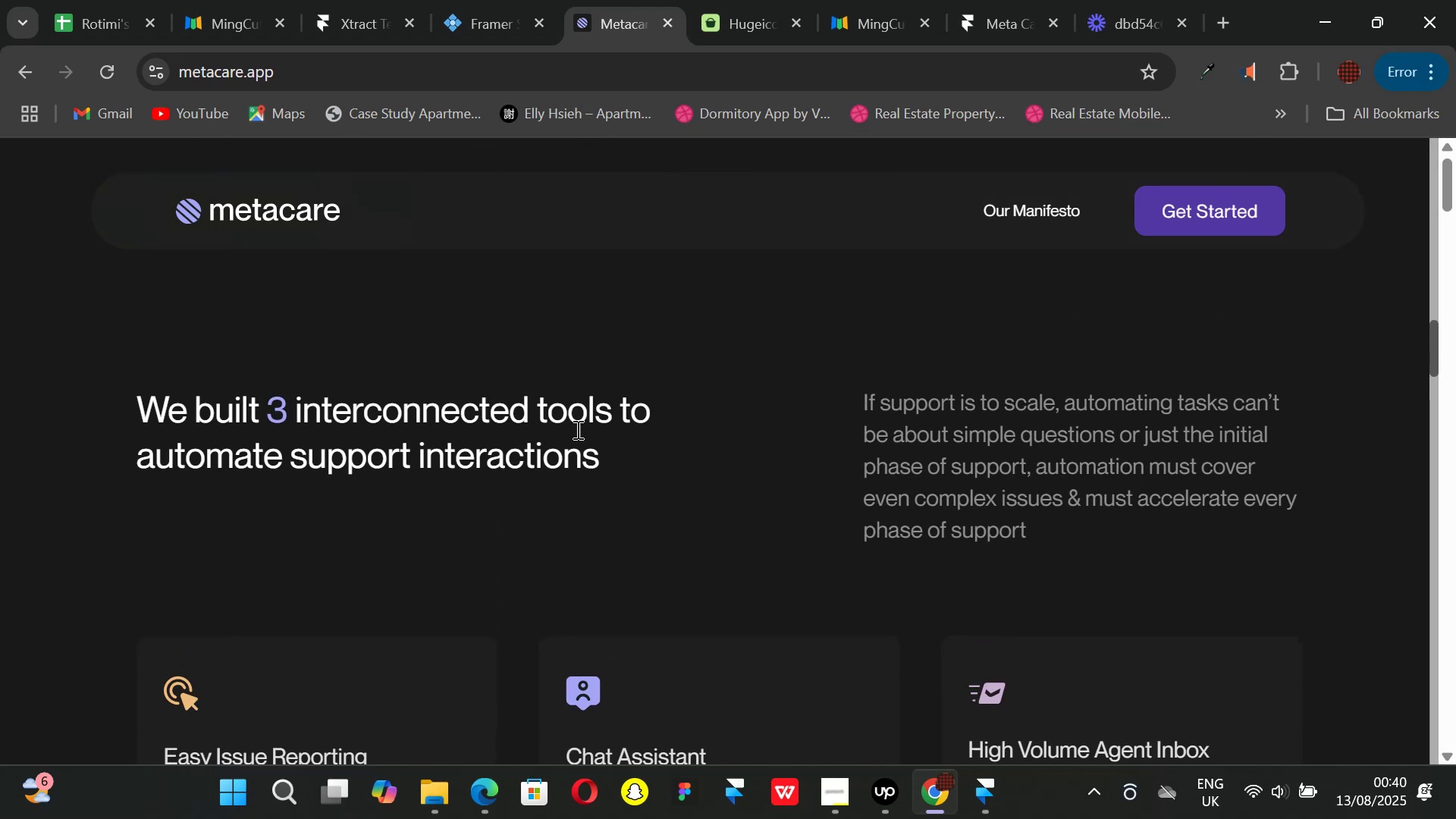 
scroll: coordinate [620, 440], scroll_direction: down, amount: 3.0
 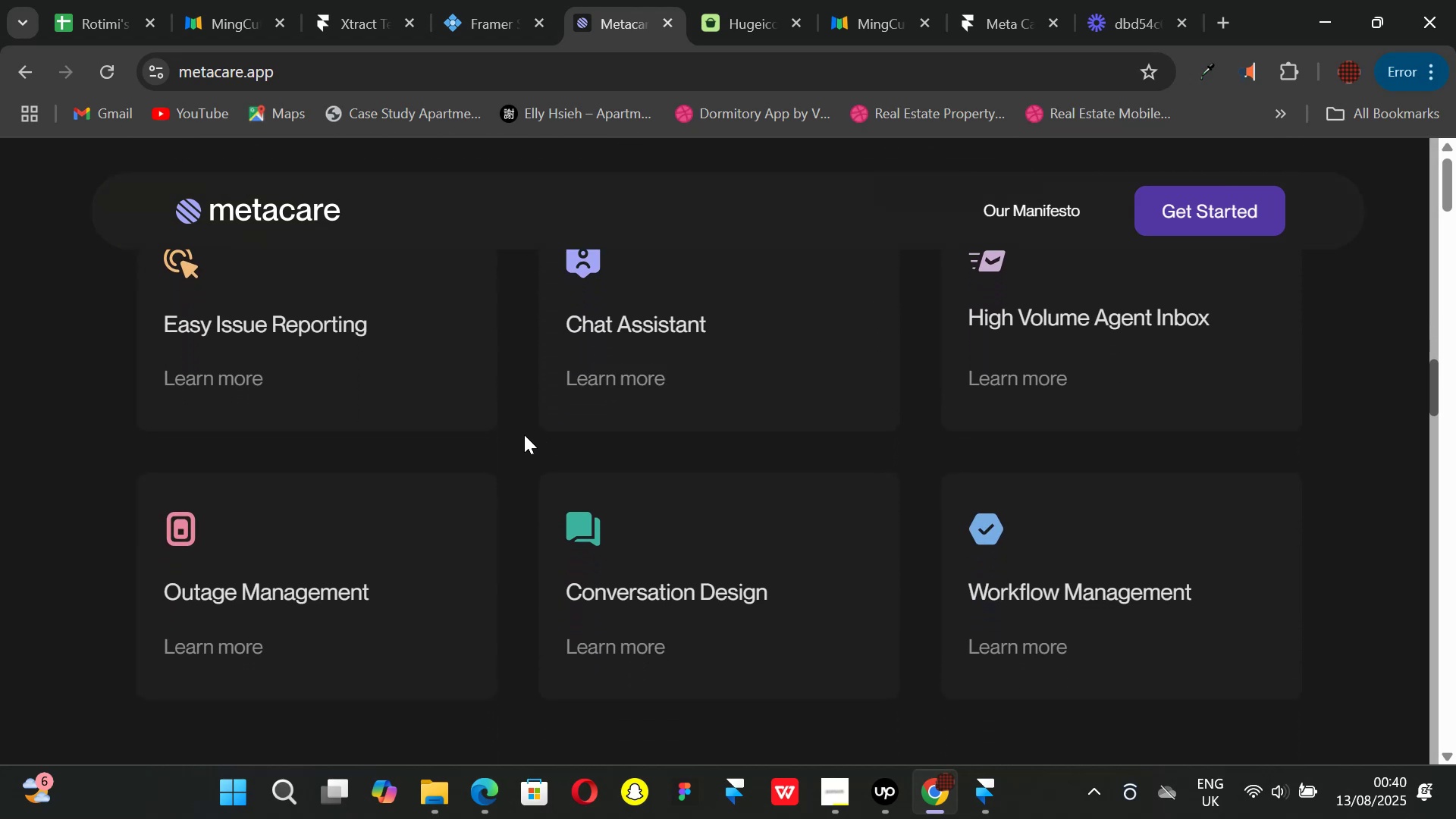 
scroll: coordinate [589, 434], scroll_direction: up, amount: 2.0
 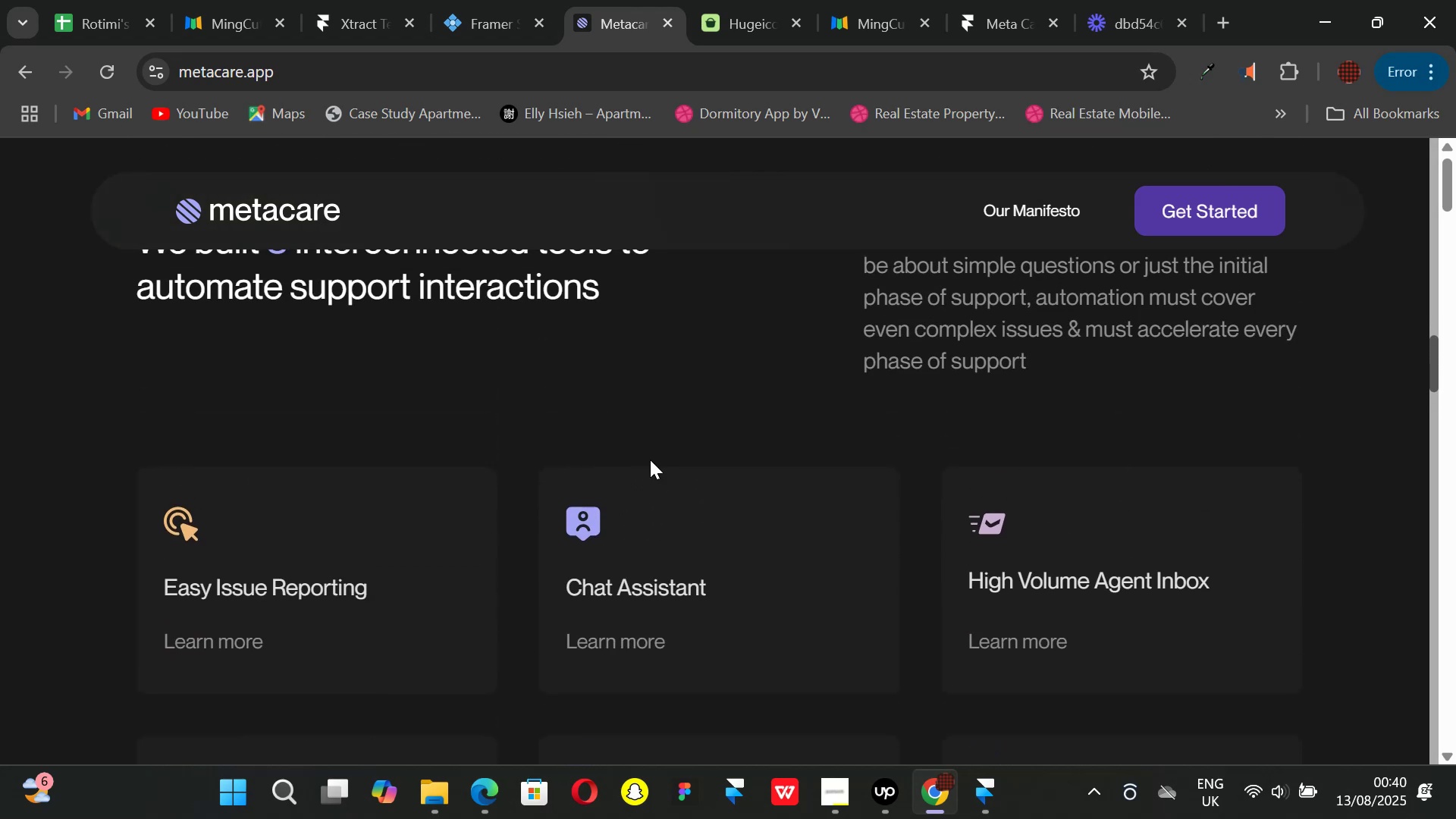 
scroll: coordinate [786, 462], scroll_direction: down, amount: 2.0
 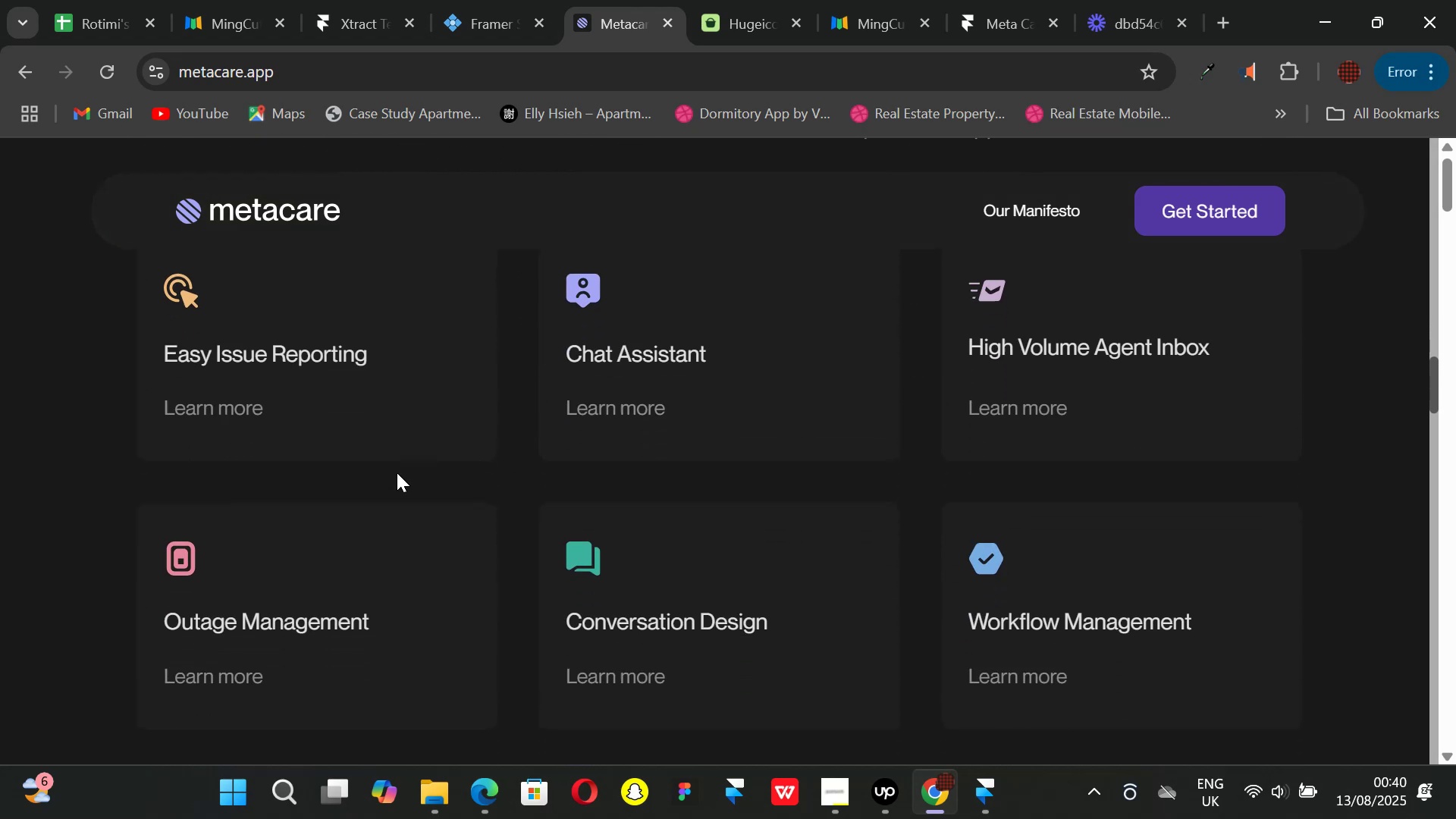 
scroll: coordinate [391, 466], scroll_direction: up, amount: 2.0
 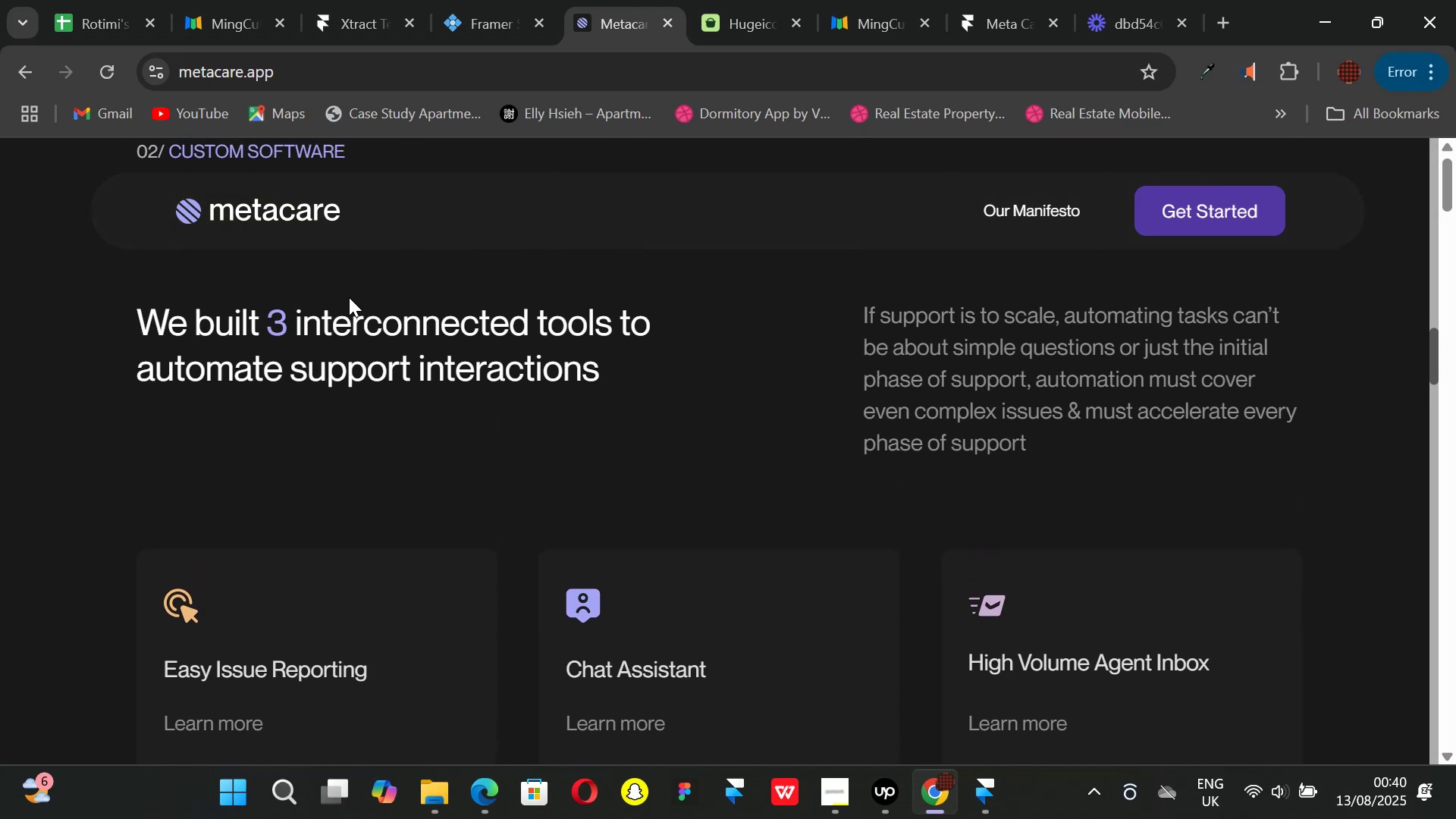 
scroll: coordinate [908, 519], scroll_direction: down, amount: 3.0
 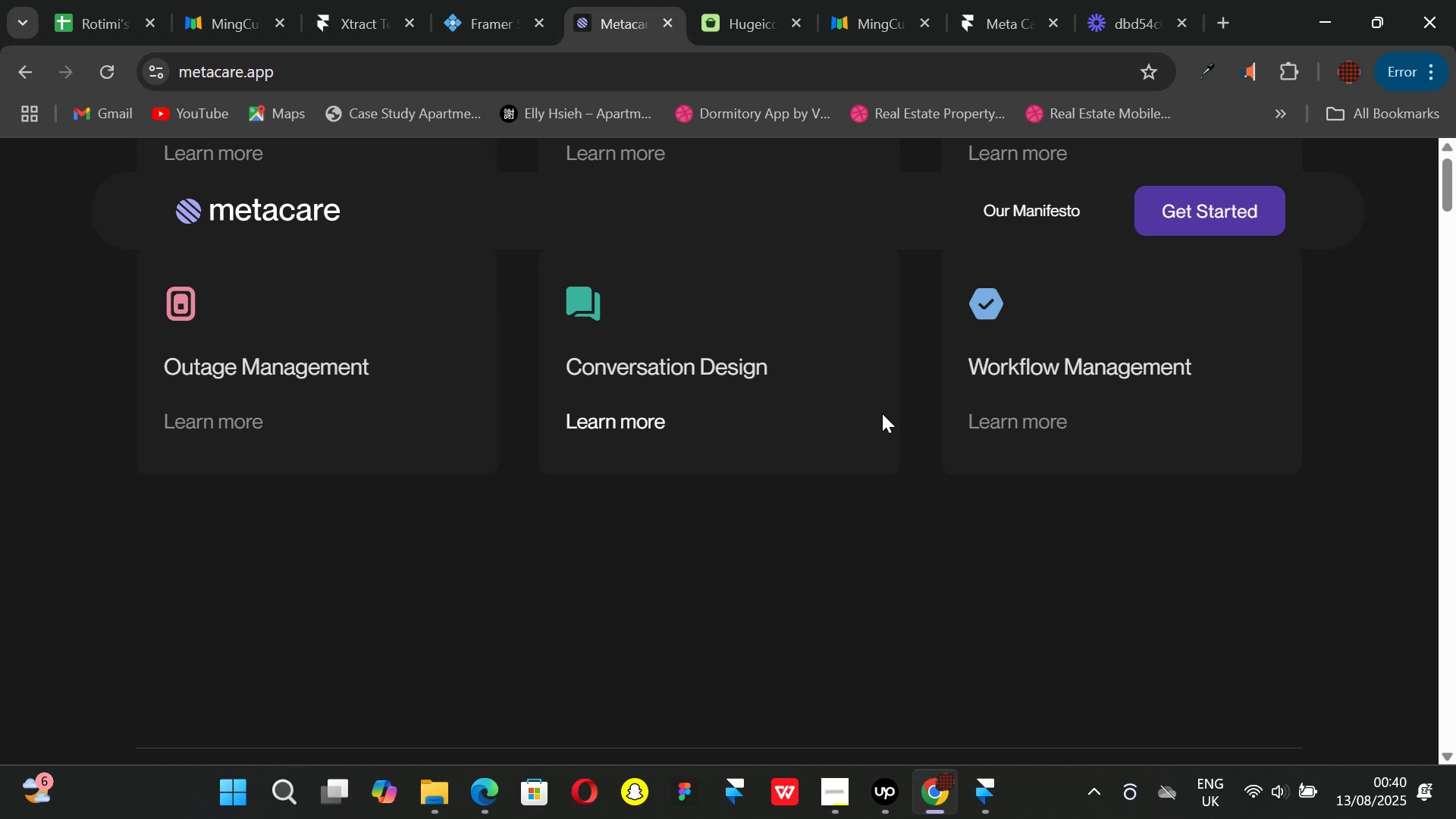 
wait(15.89)
 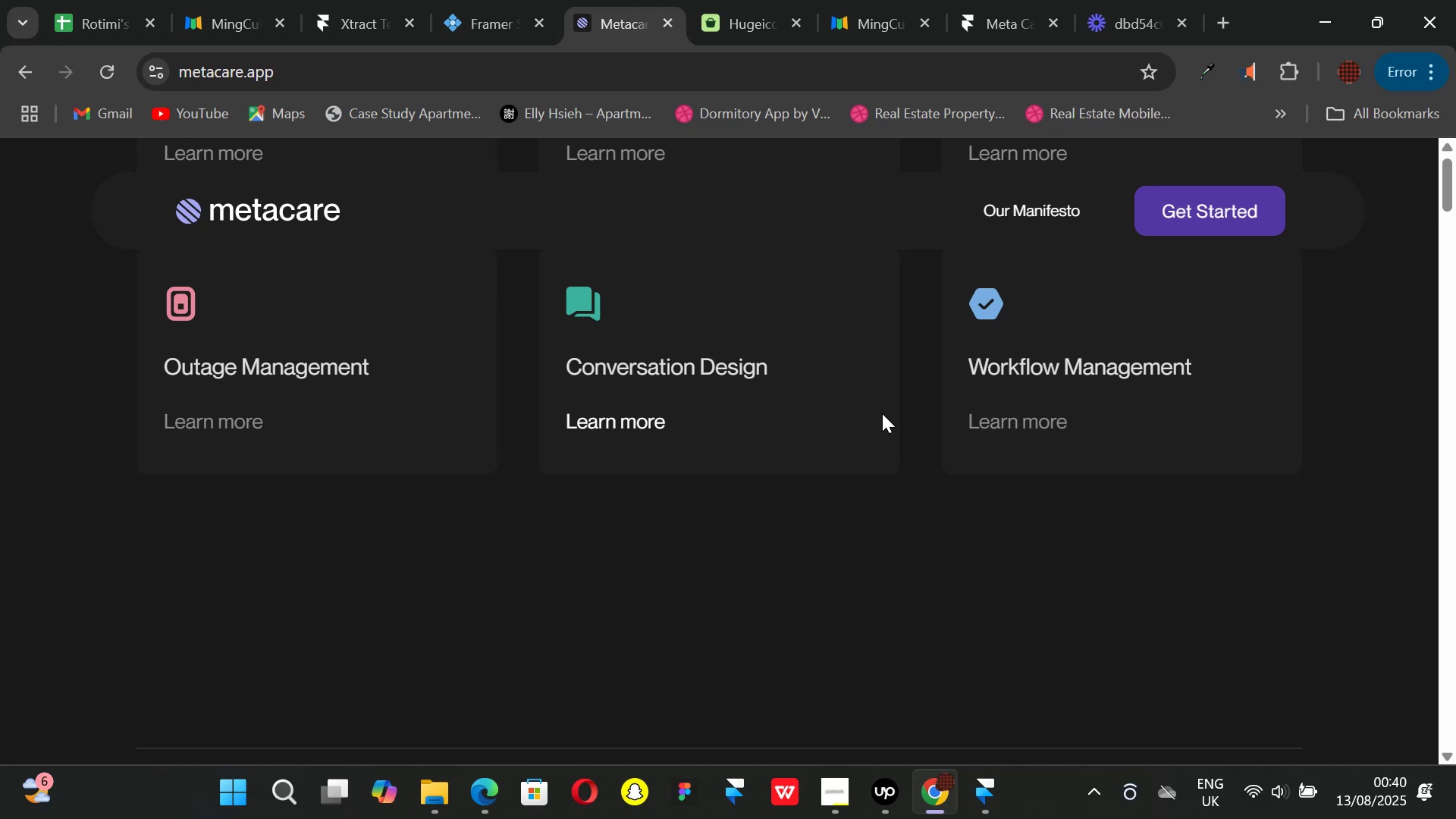 
scroll: coordinate [529, 405], scroll_direction: up, amount: 2.0
 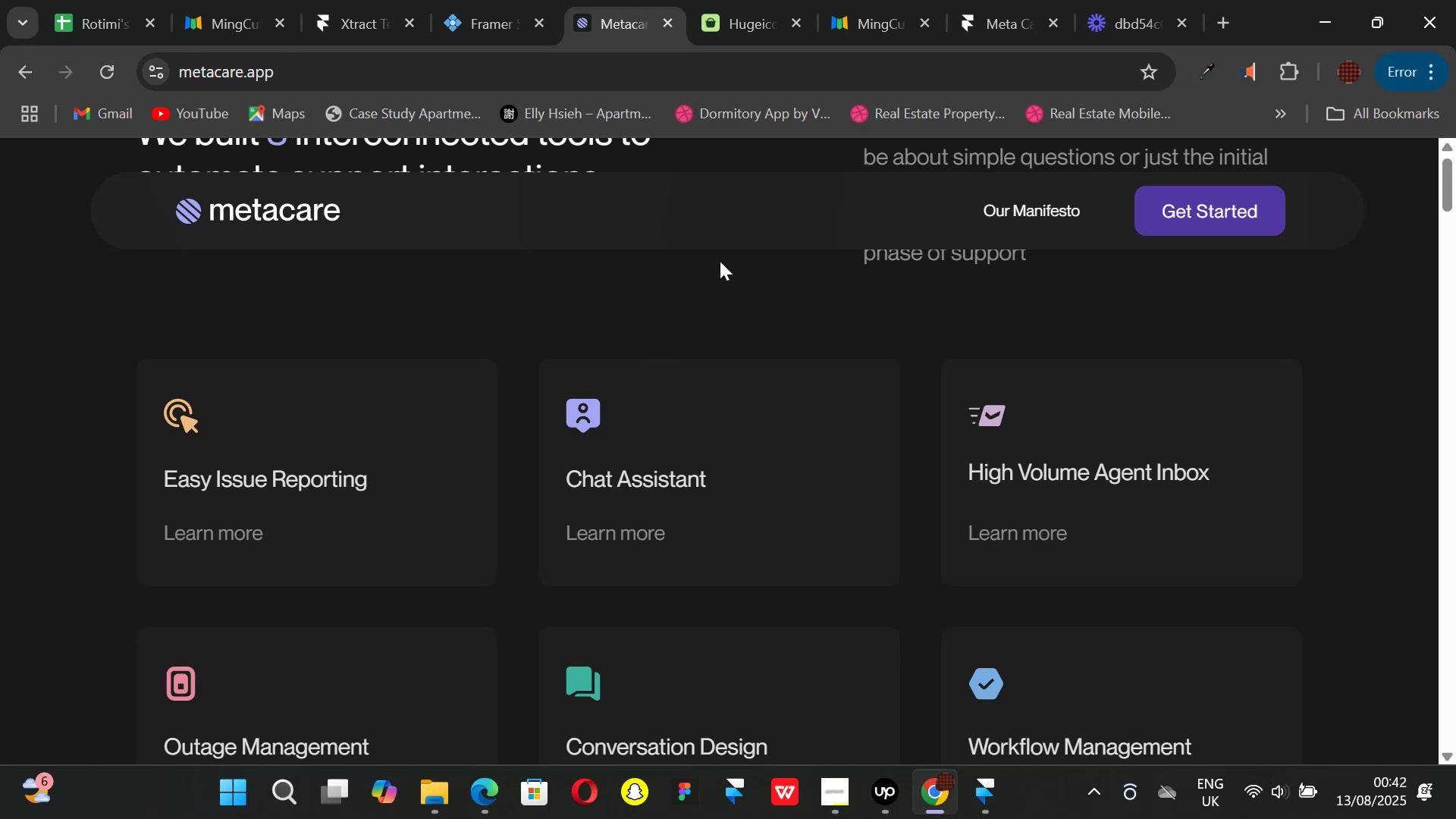 
wait(83.53)
 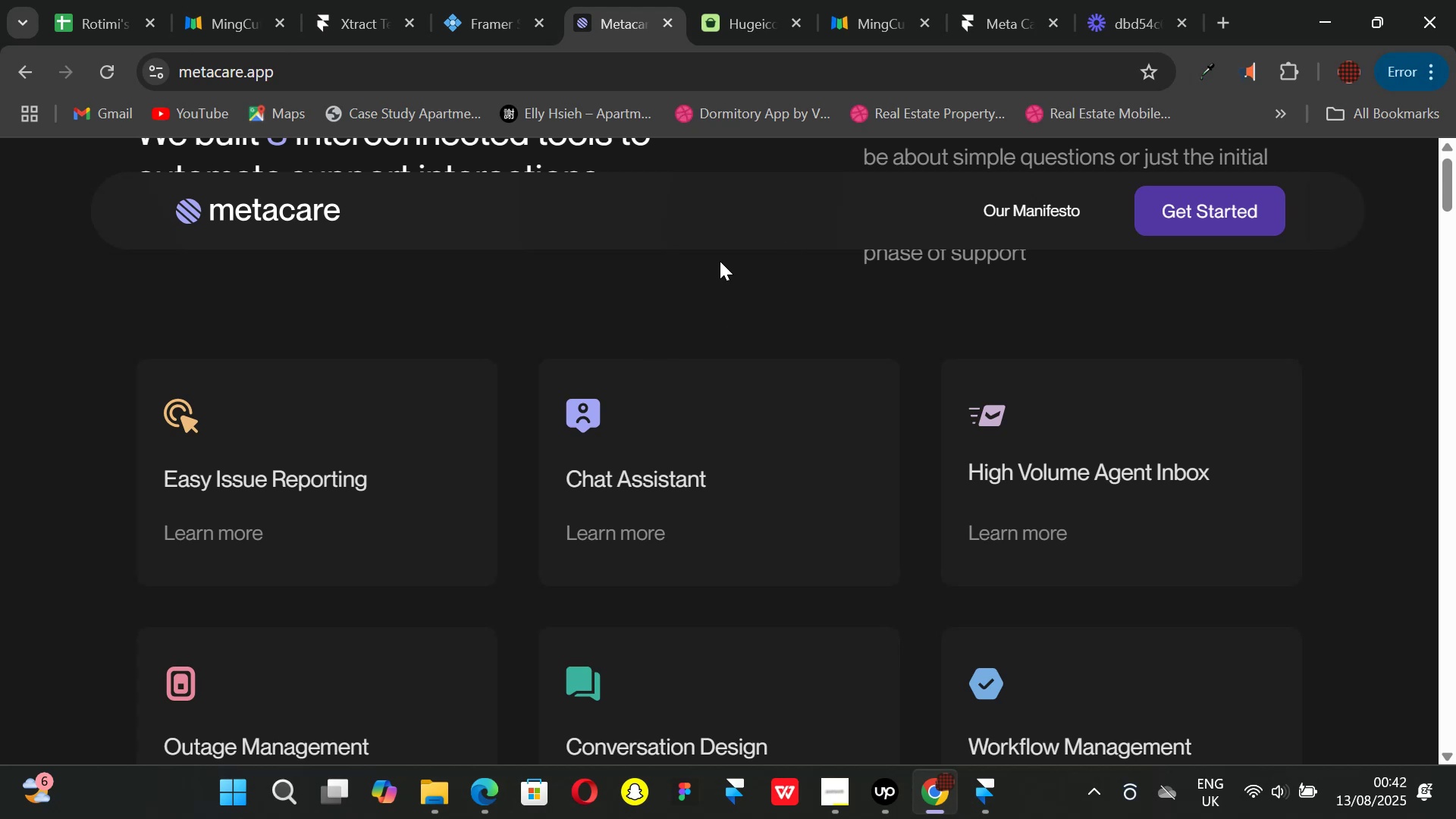 
scroll: coordinate [410, 438], scroll_direction: none, amount: 0.0
 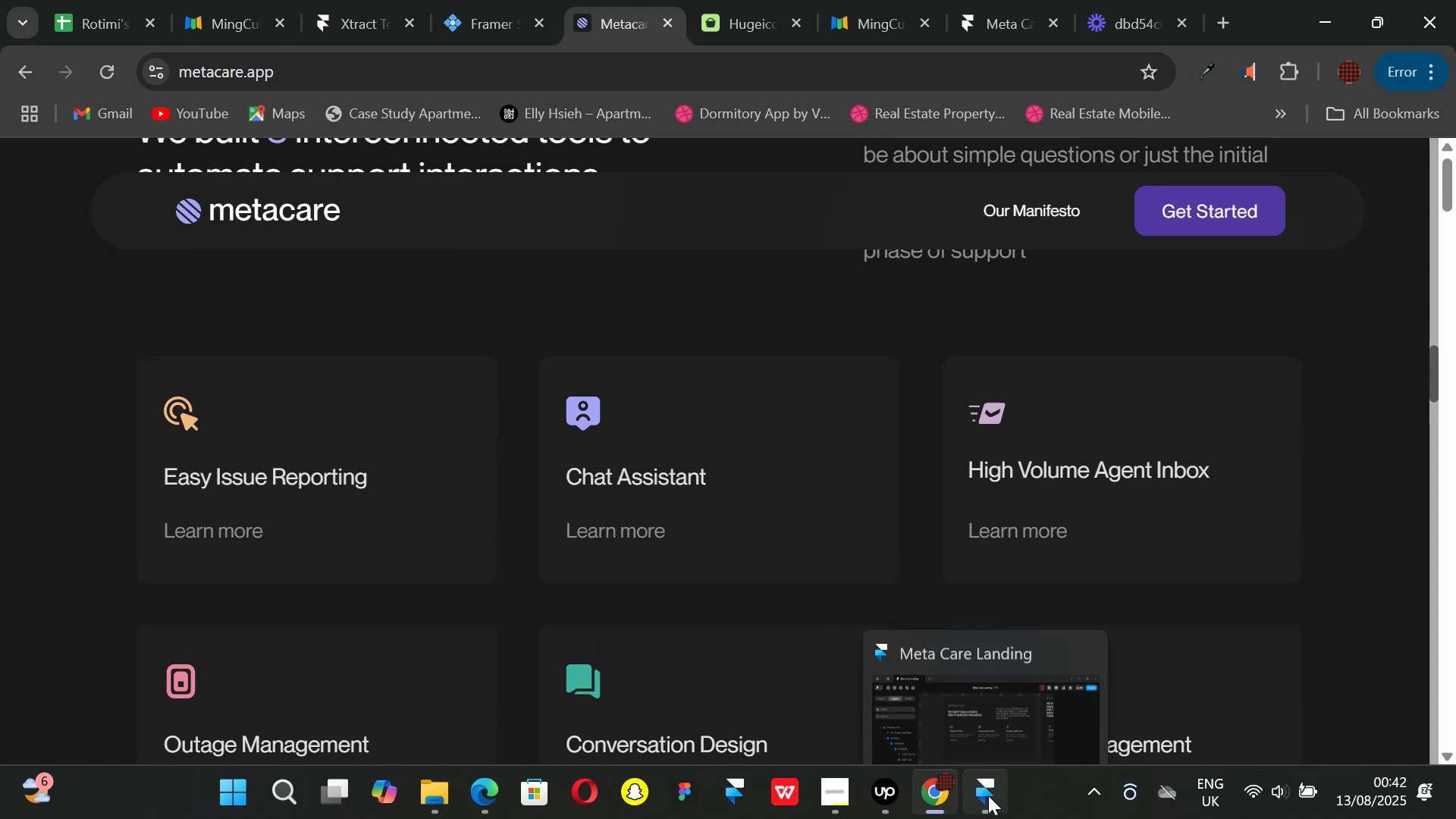 
left_click([988, 795])
 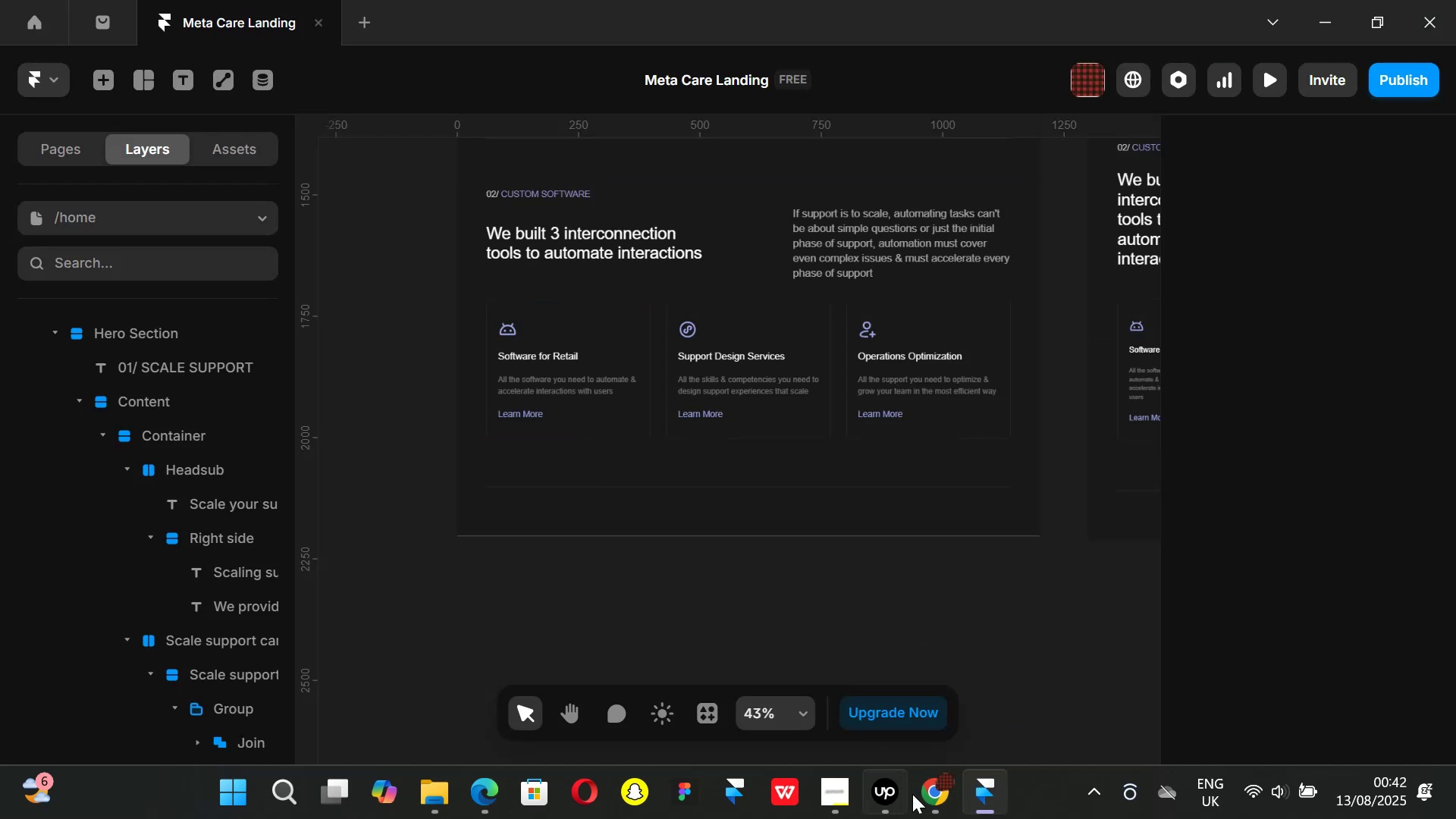 
left_click([930, 799])
 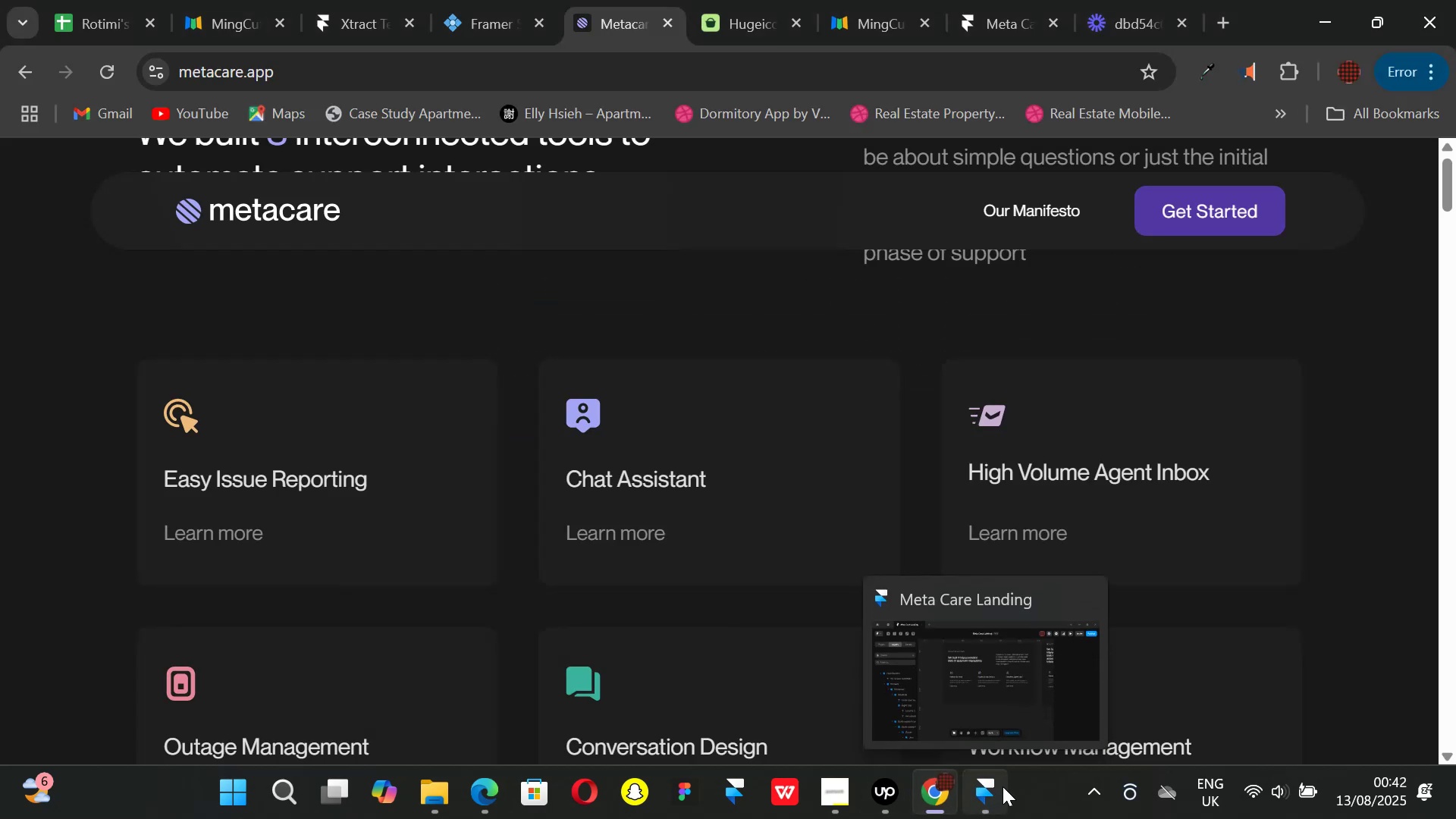 
left_click([987, 800])
 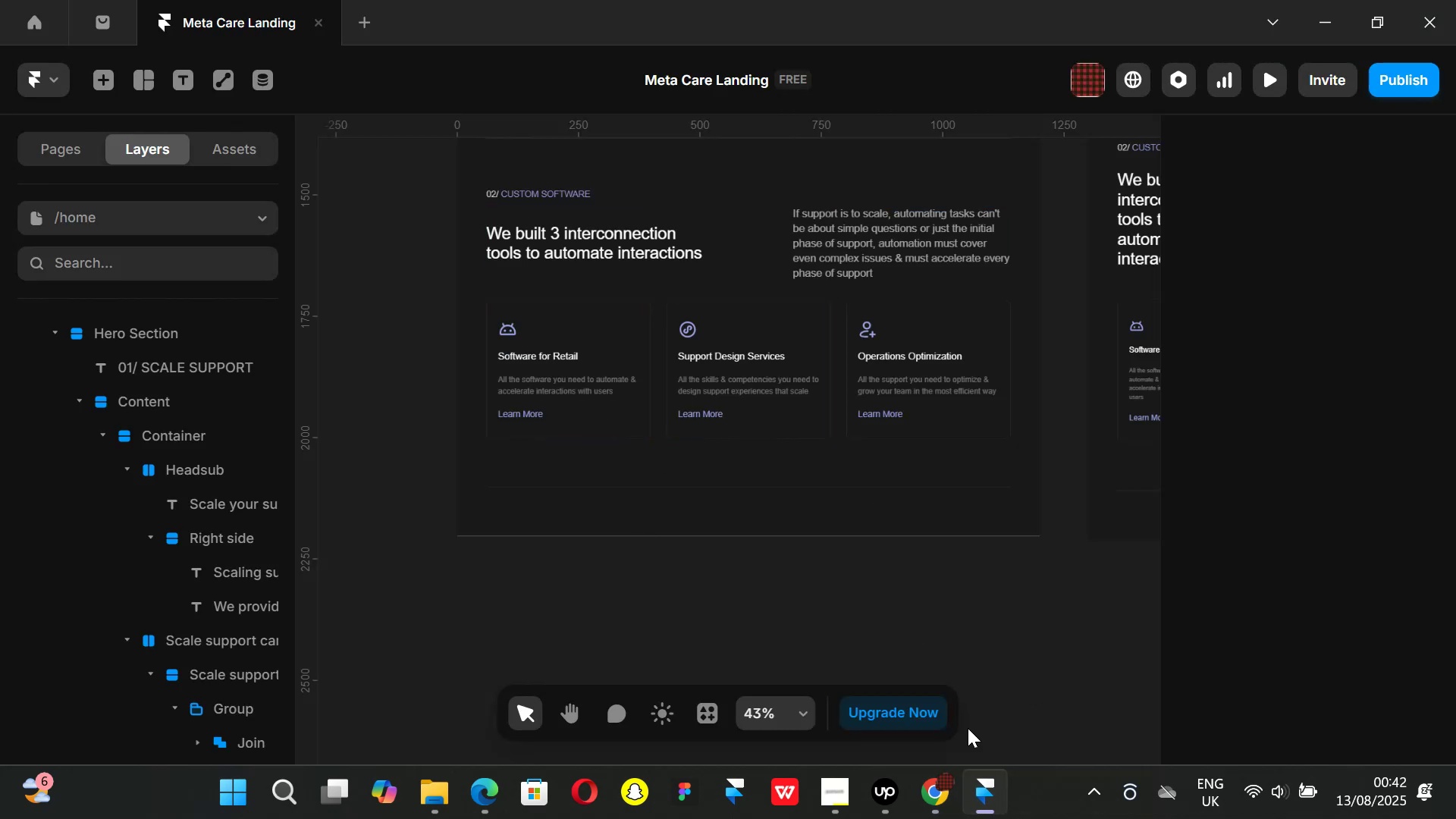 
left_click([943, 799])
 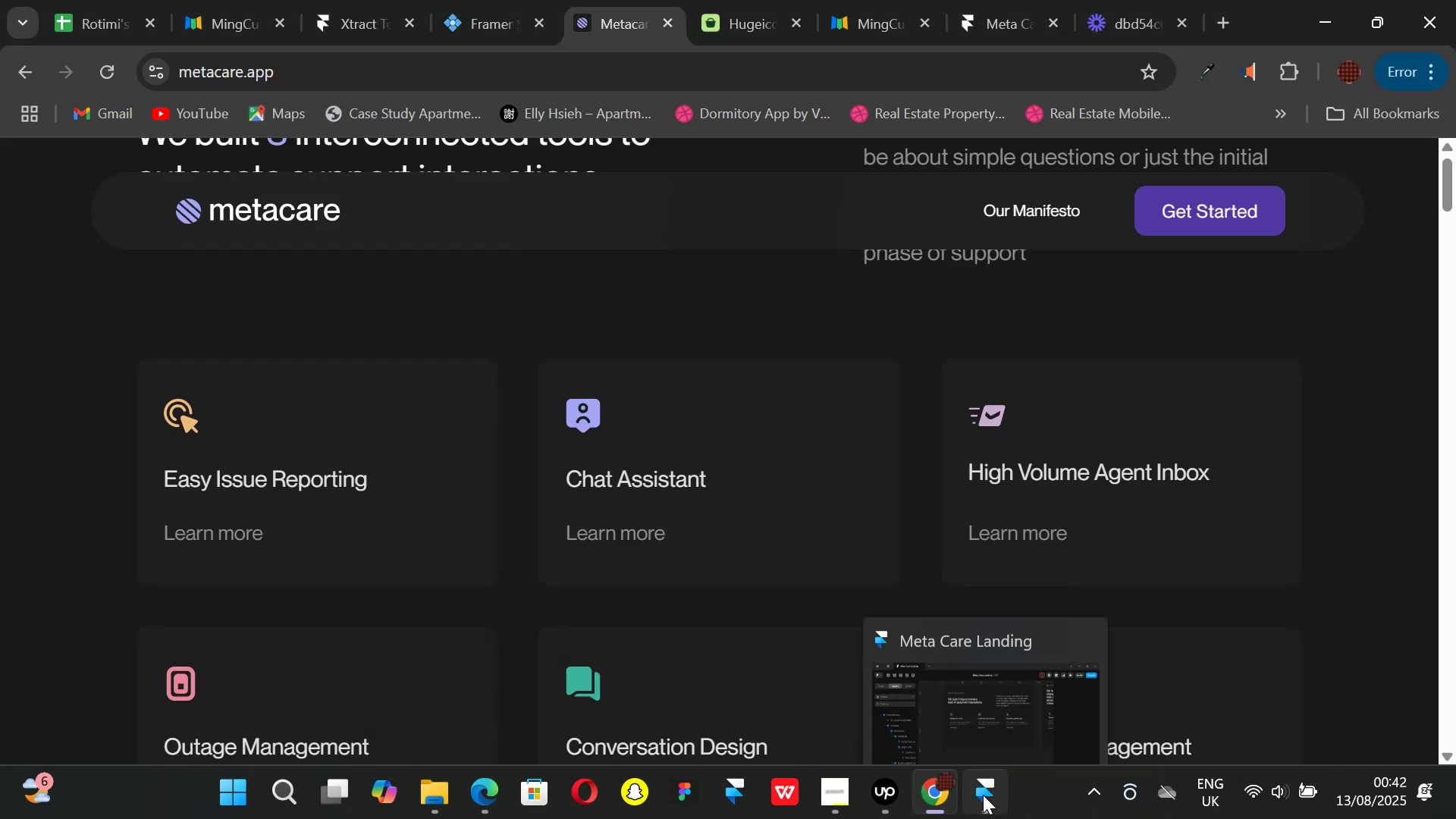 
left_click([983, 795])
 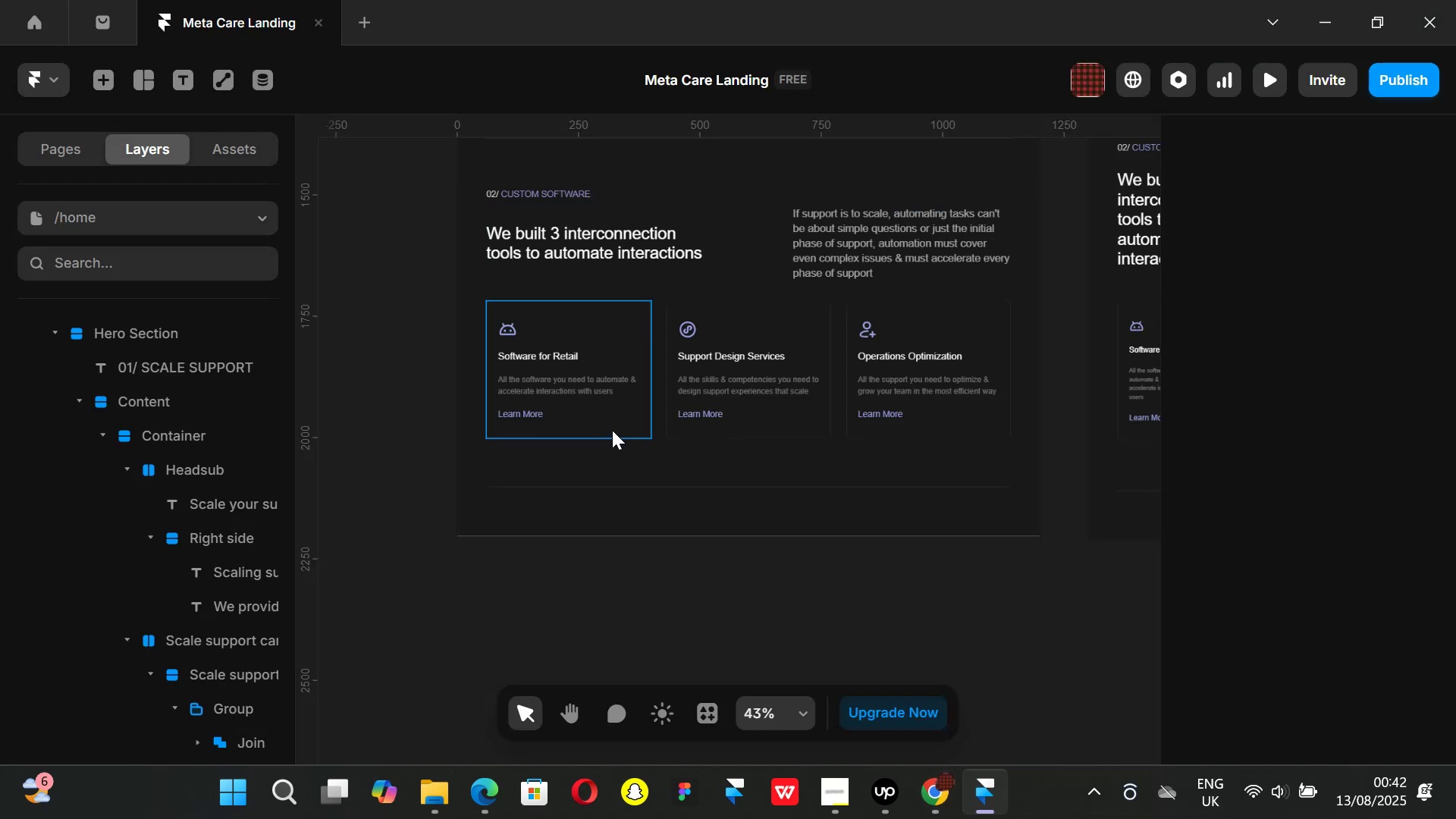 
left_click([612, 430])
 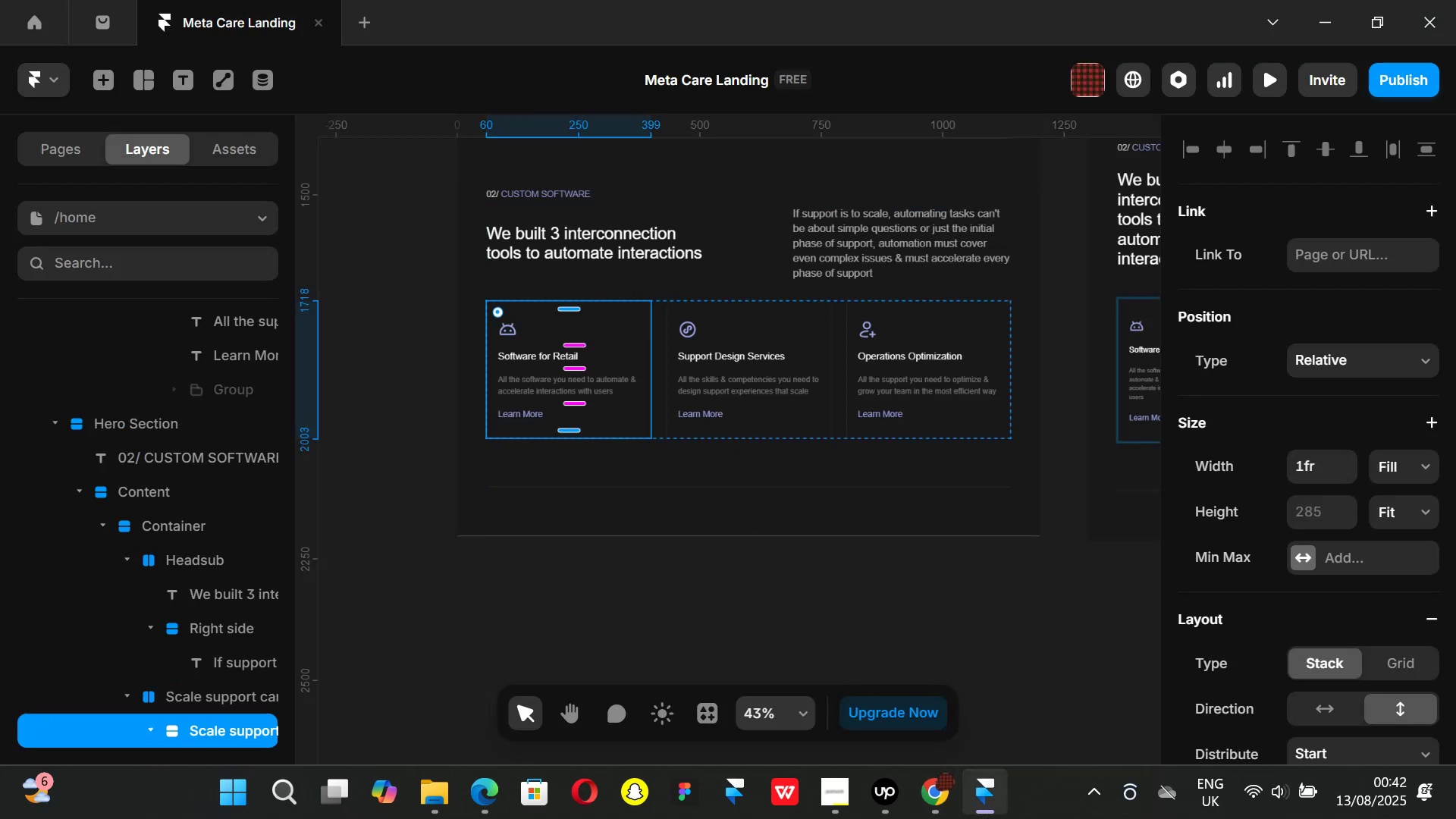 
left_click([943, 793])
 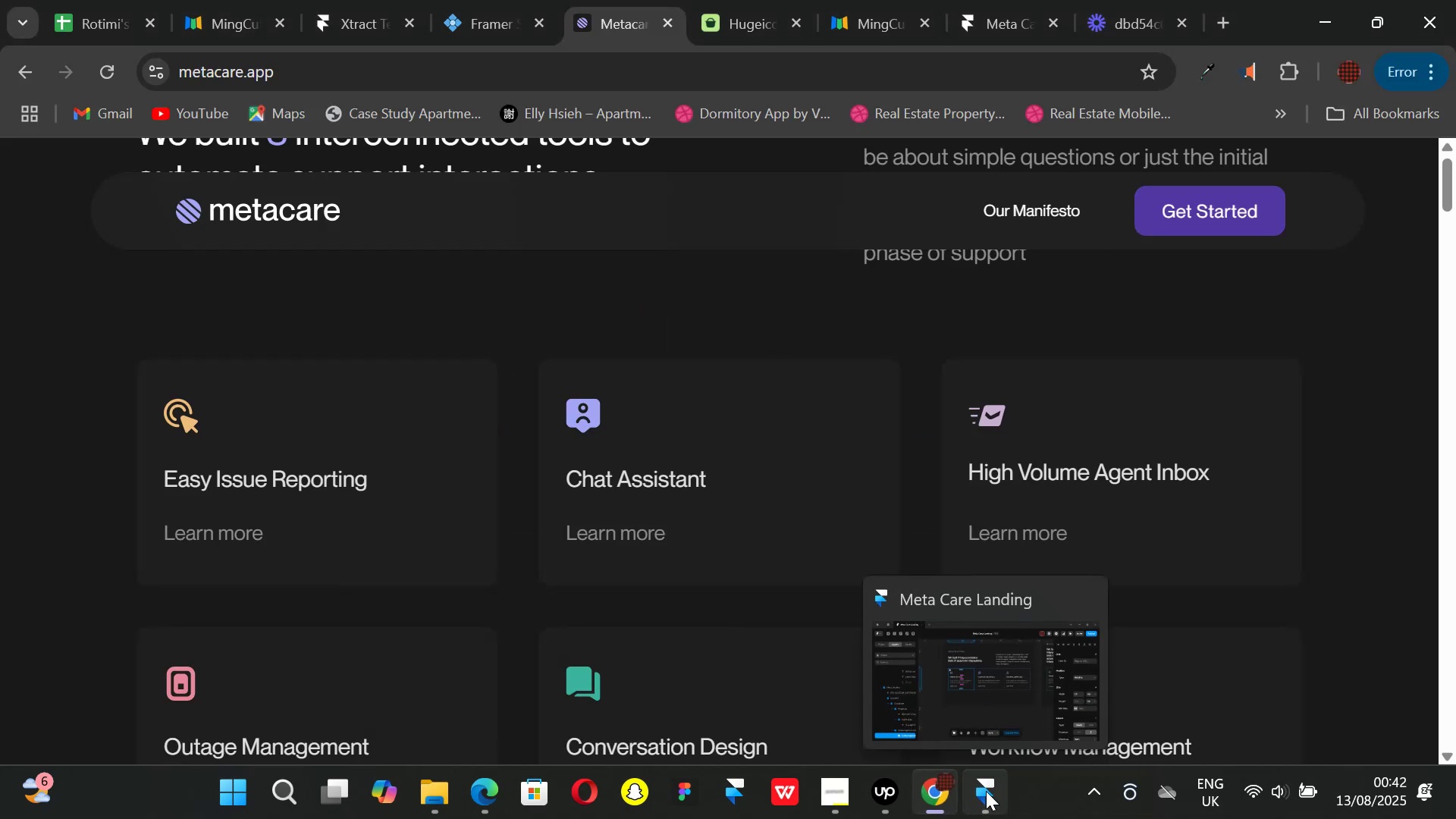 
left_click([986, 791])
 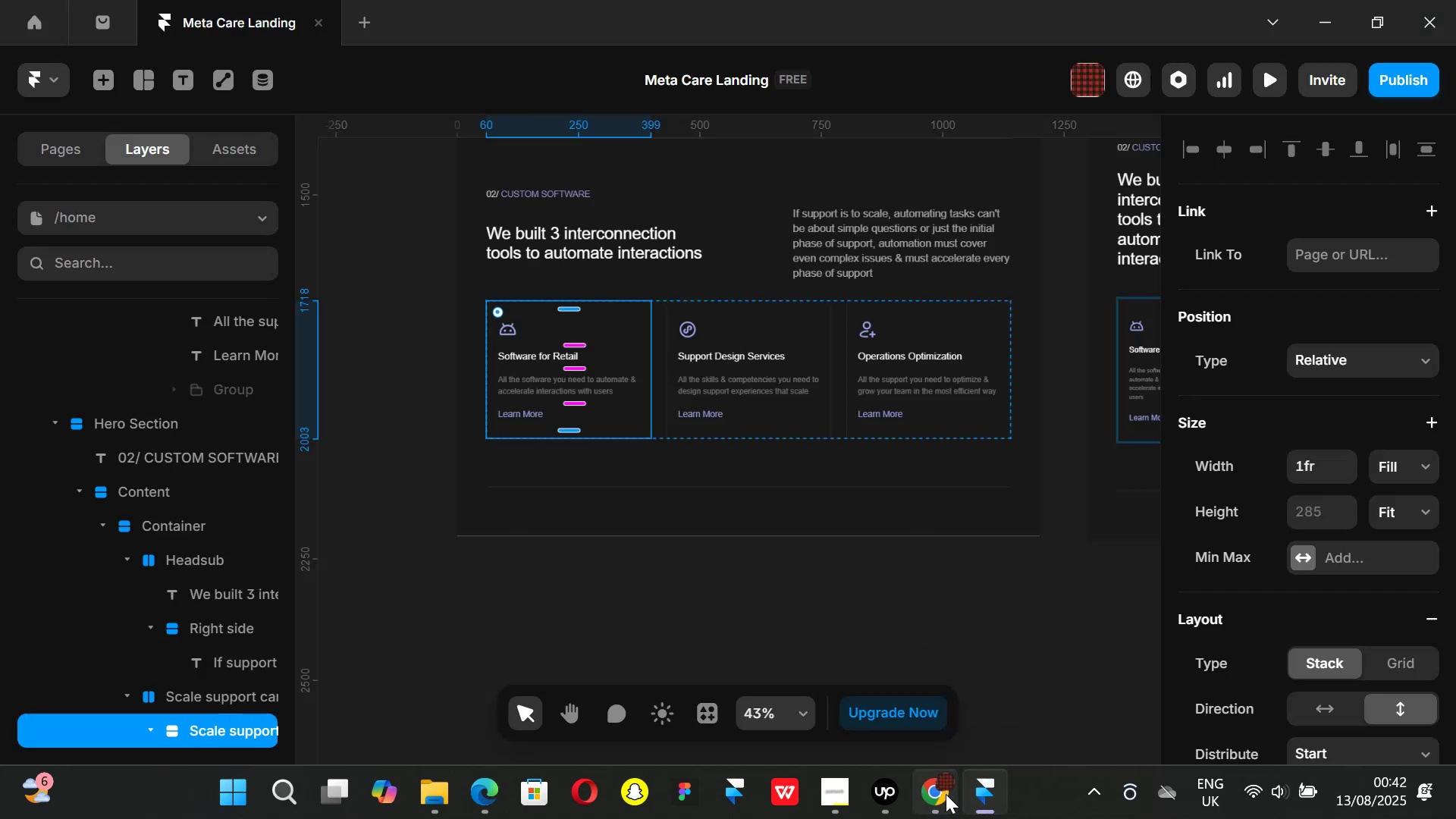 
left_click([946, 794])
 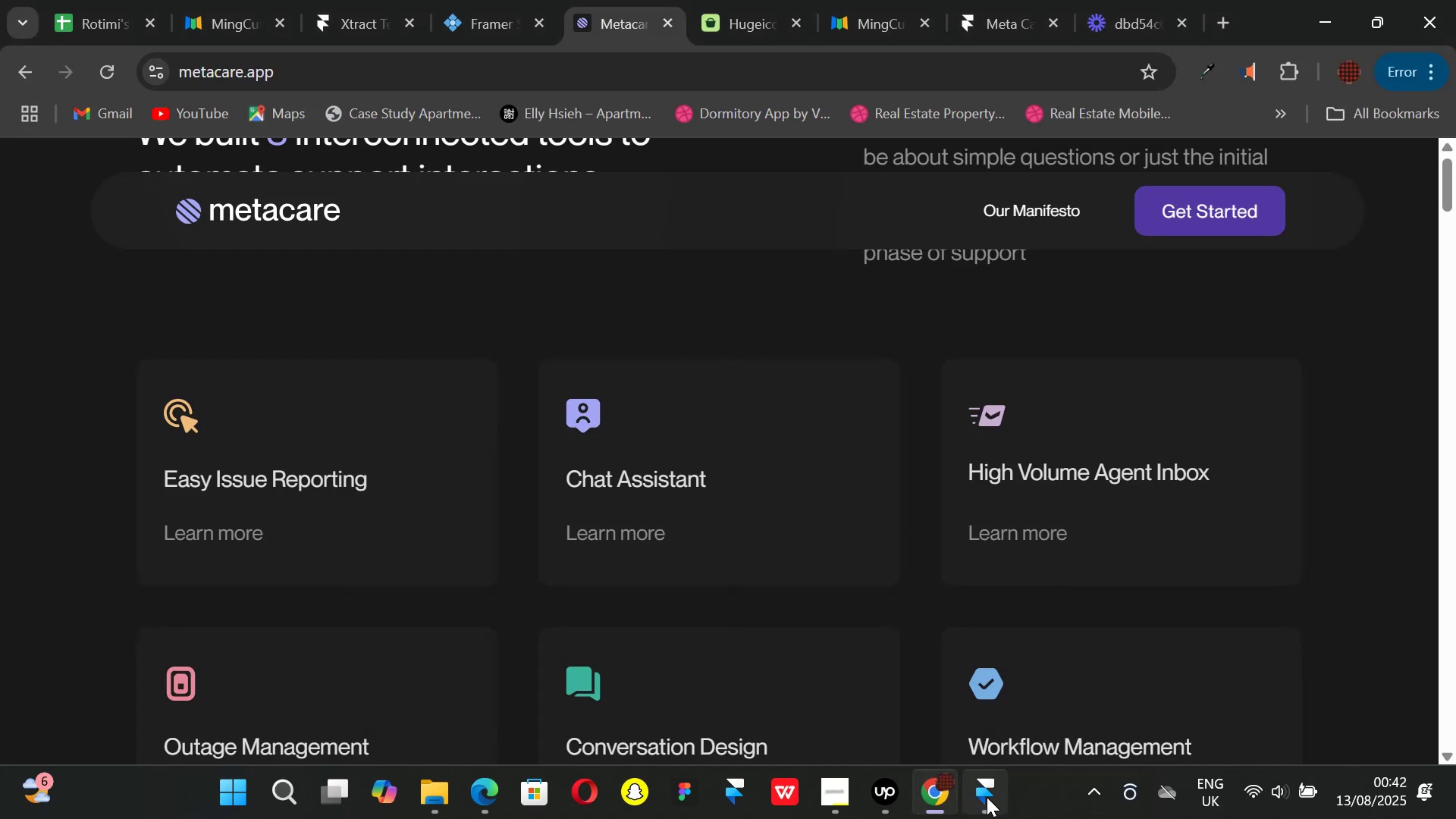 
left_click([987, 797])
 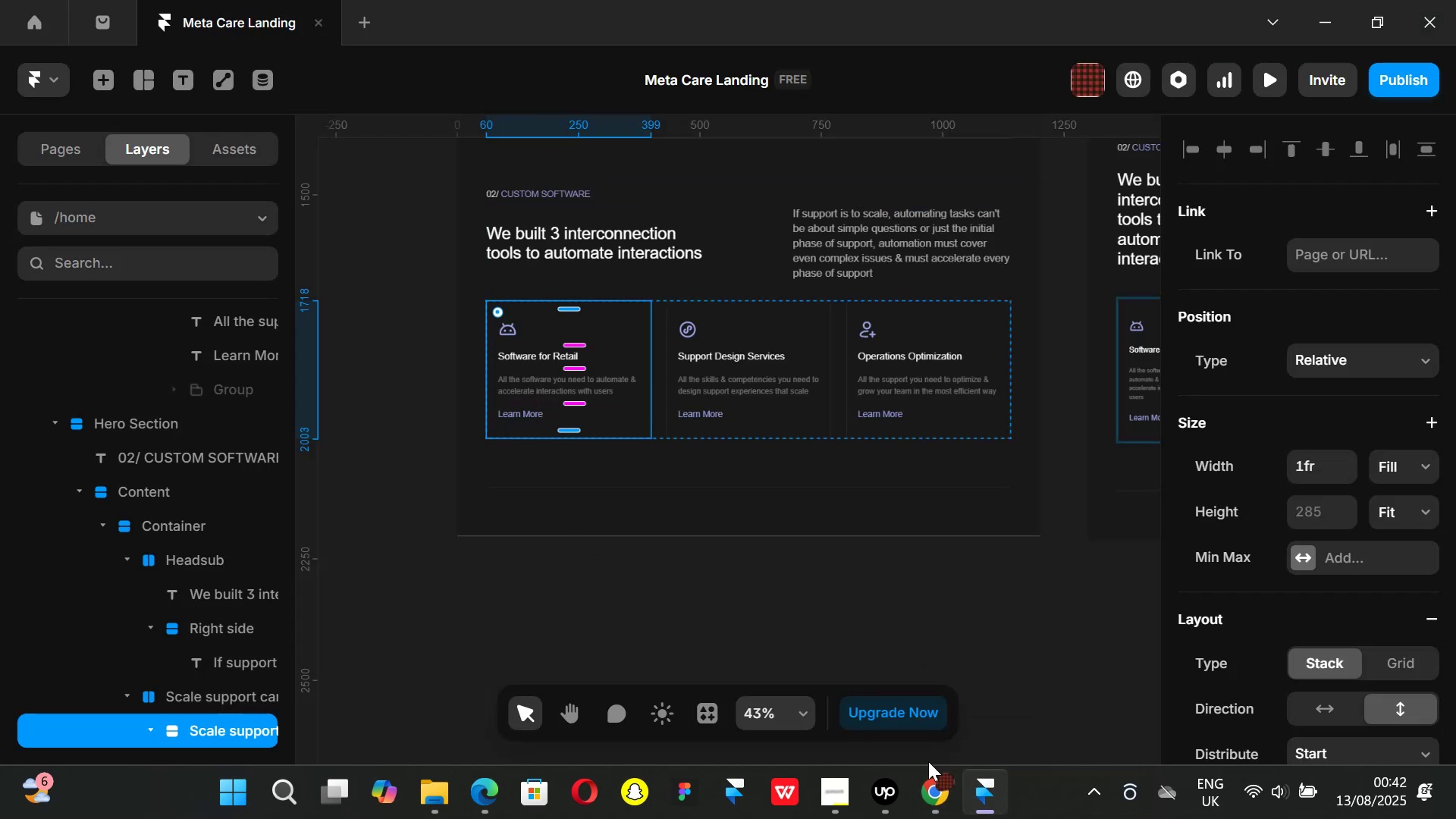 
left_click([939, 784])
 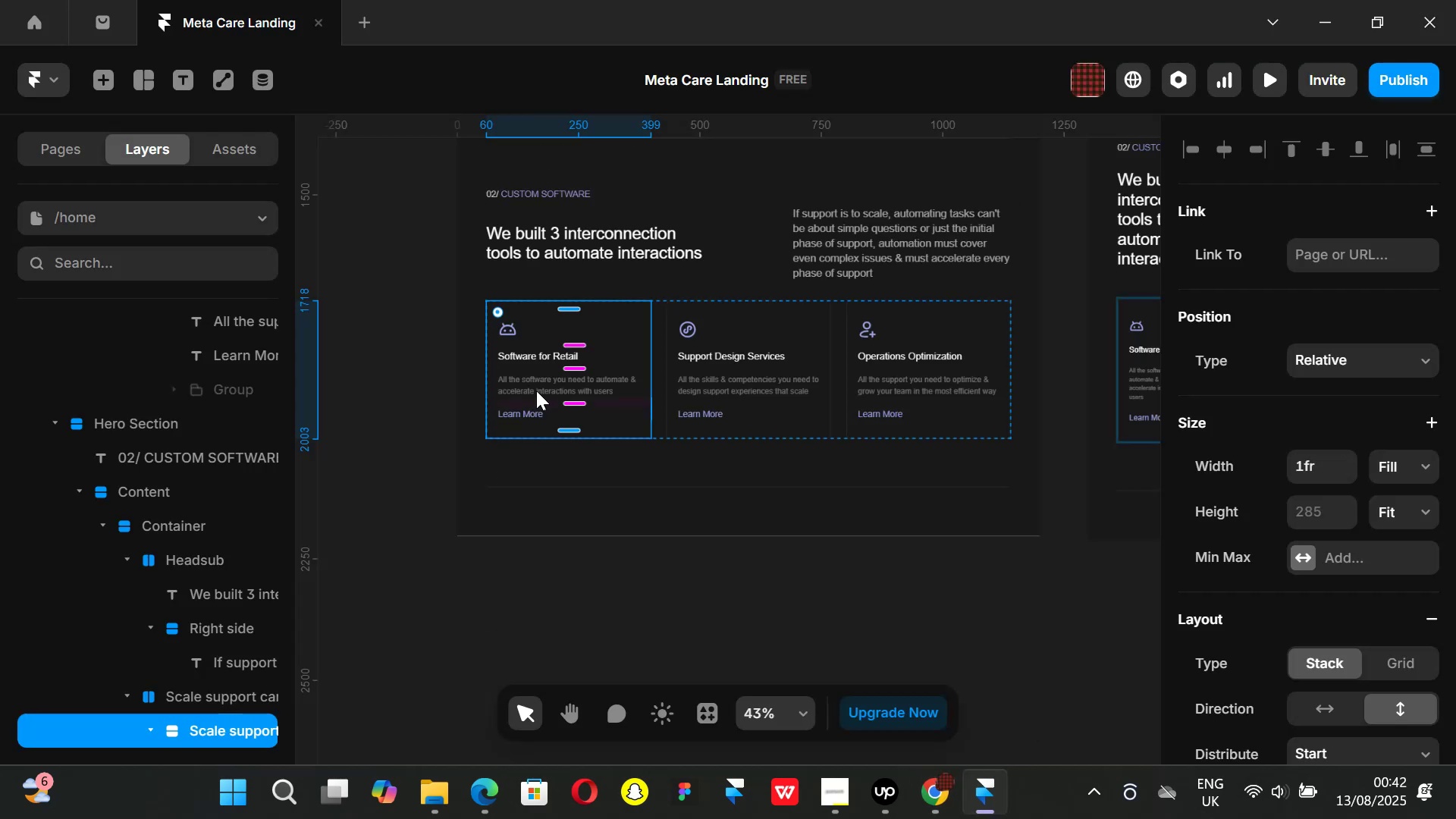 
left_click([536, 379])
 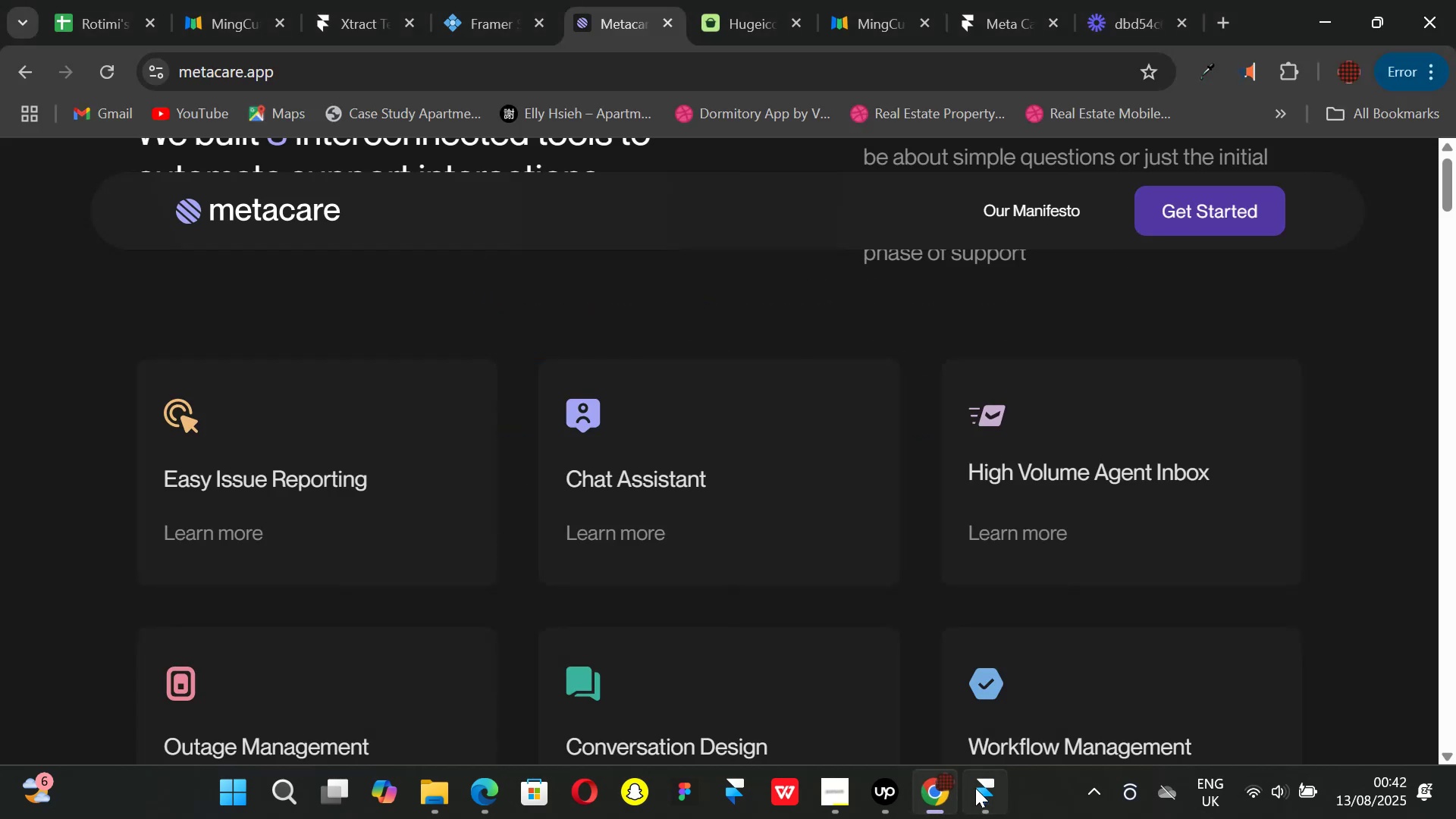 
left_click([977, 789])
 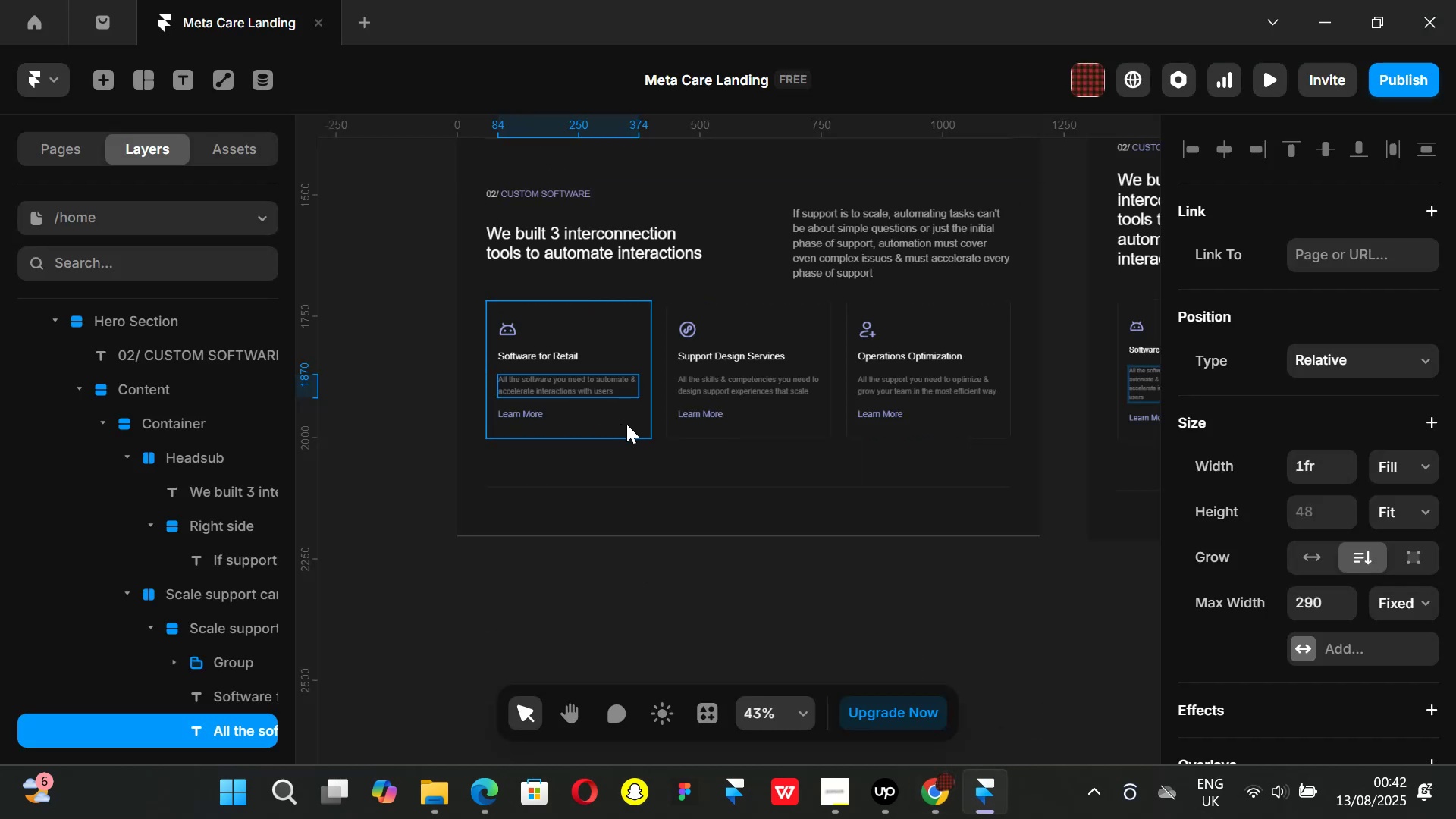 
key(Backspace)
 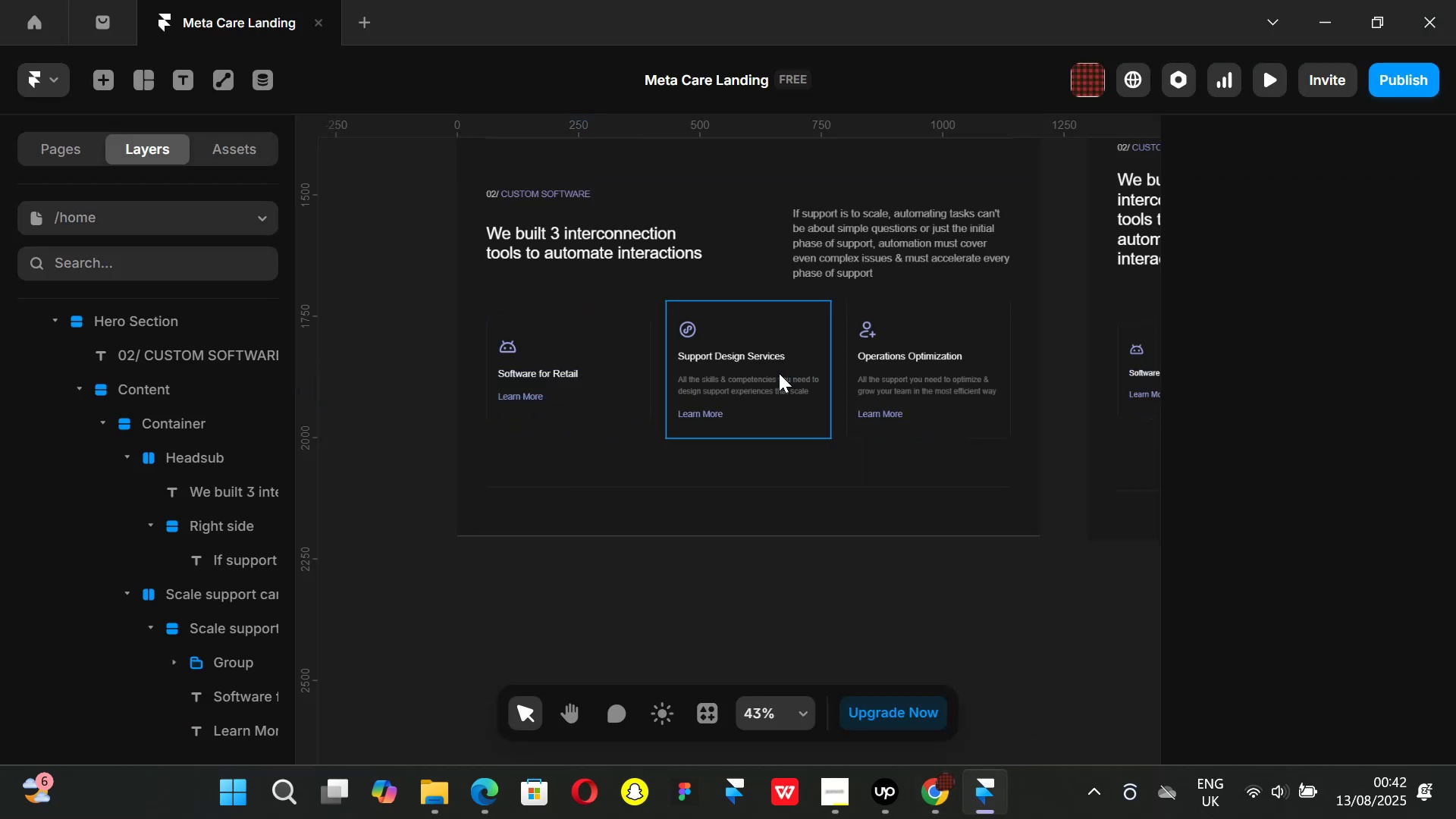 
left_click([770, 386])
 